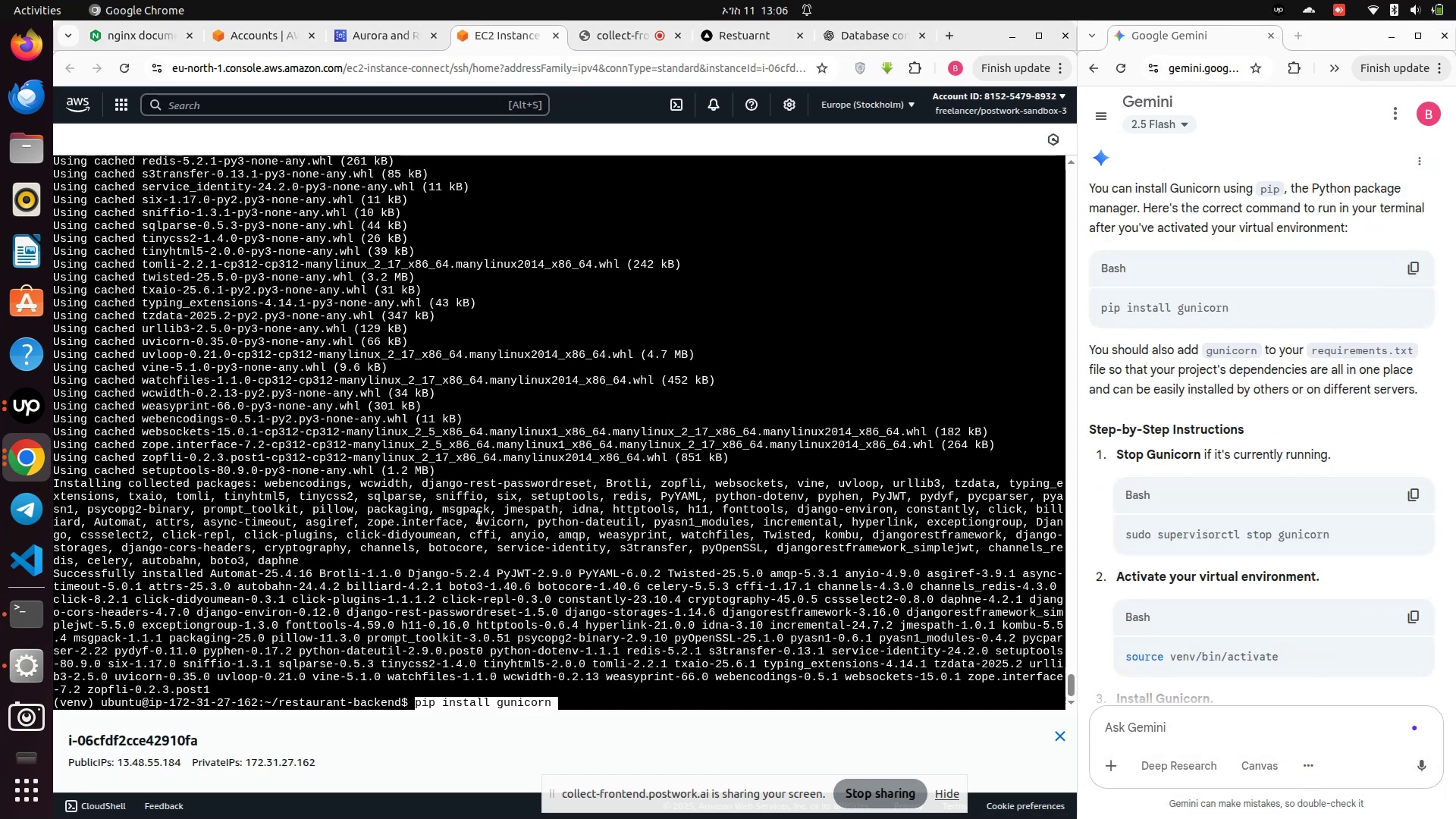 
key(Enter)
 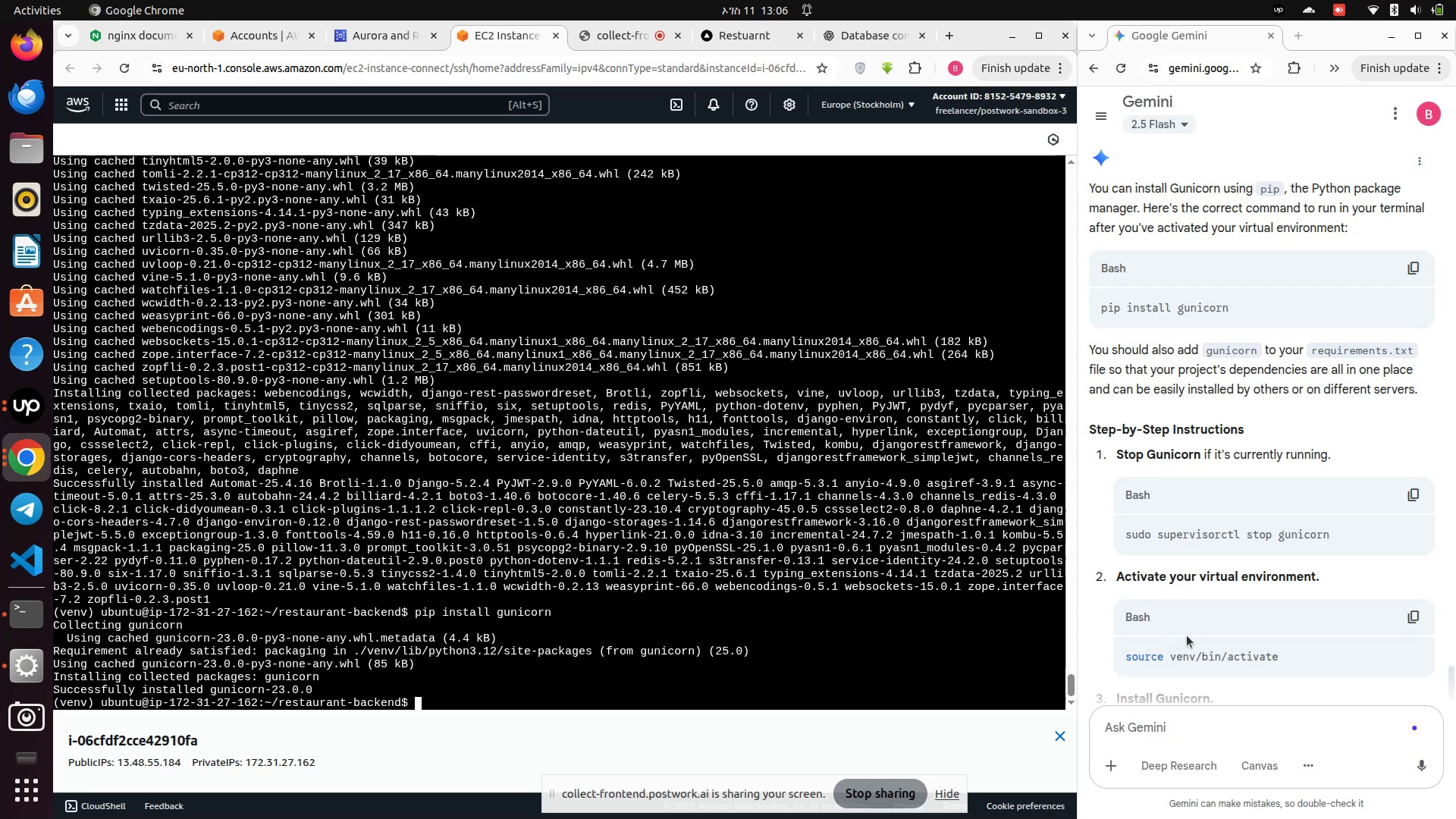 
wait(5.57)
 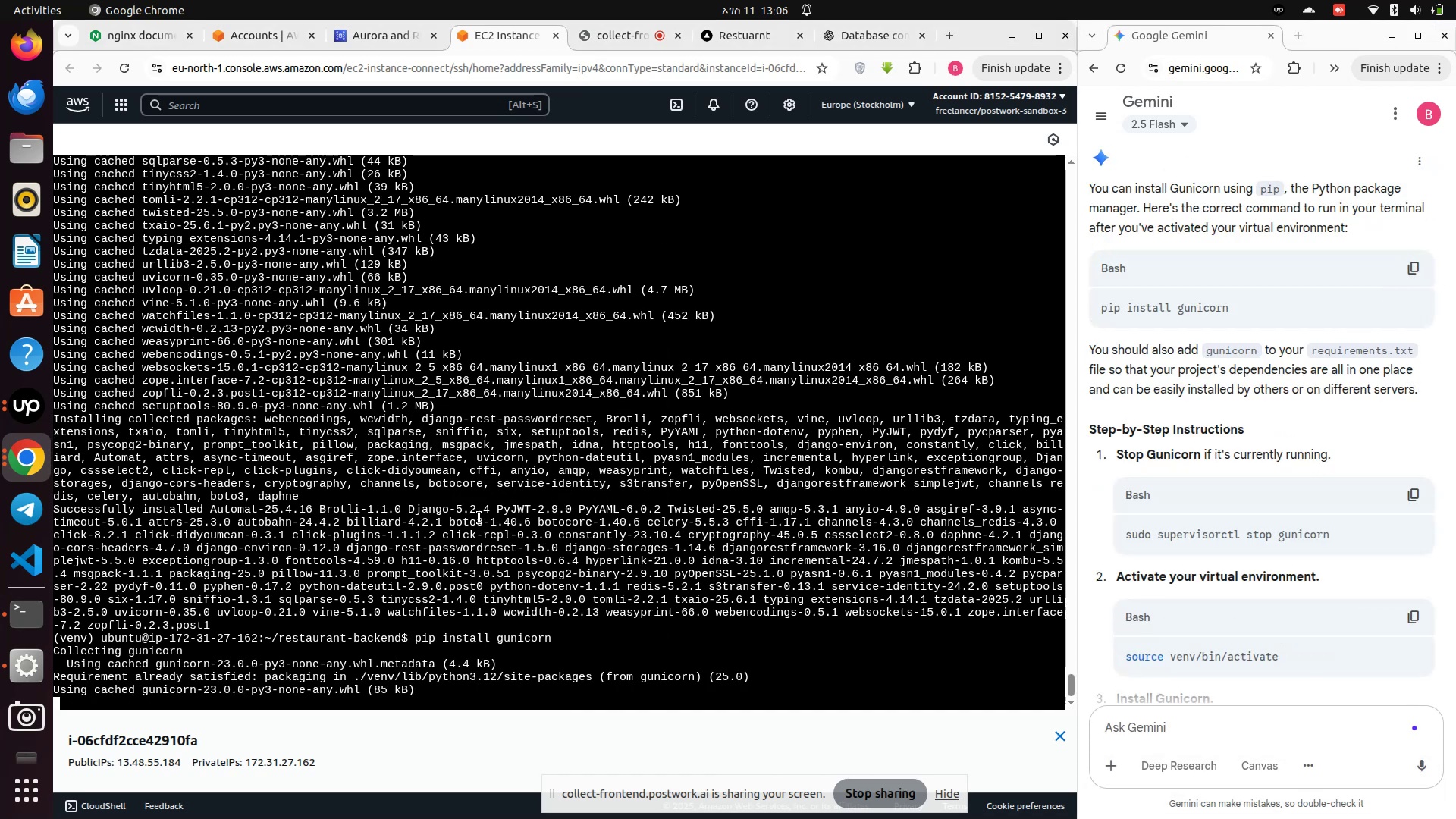 
scroll: coordinate [1287, 503], scroll_direction: down, amount: 5.0
 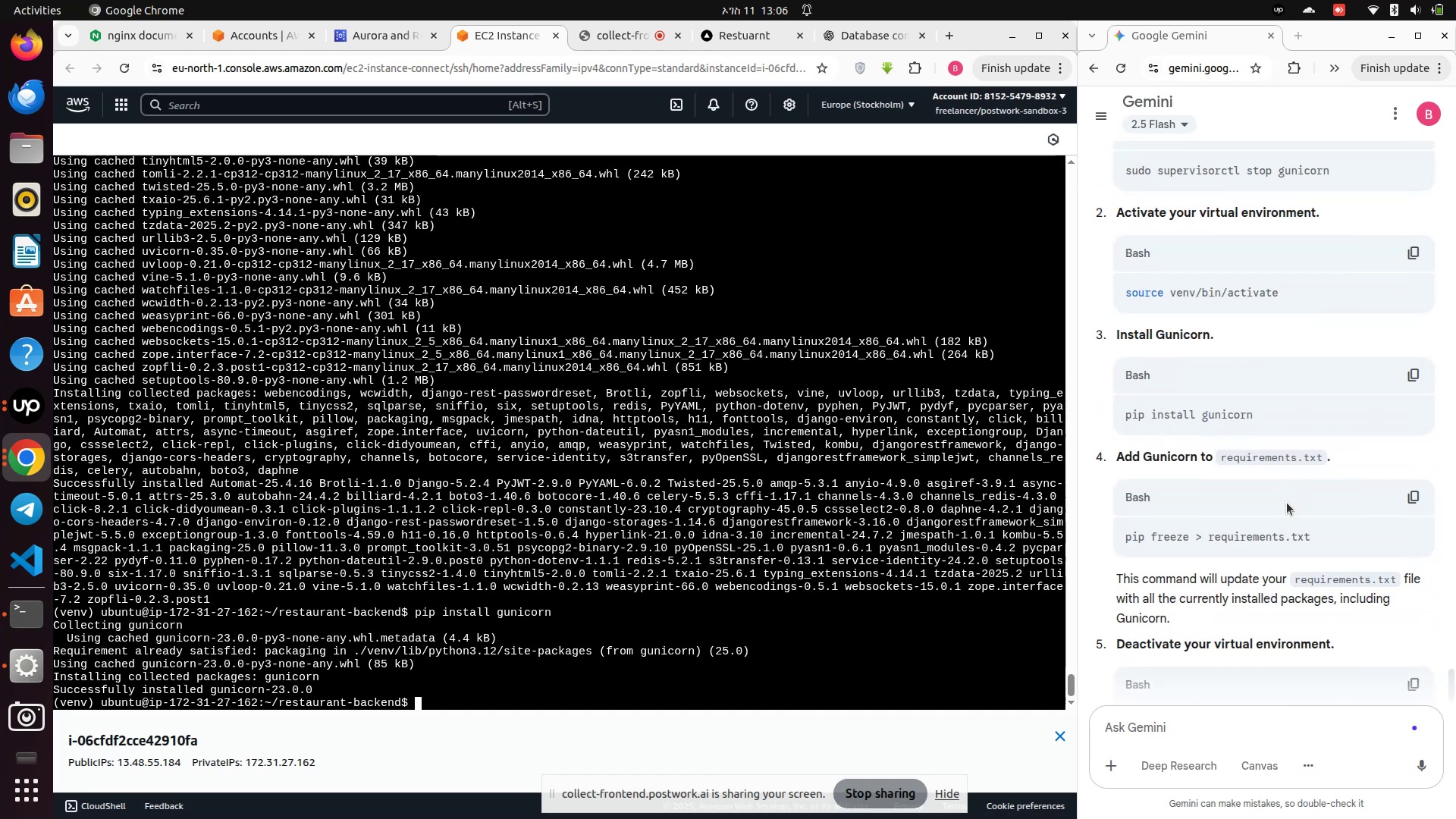 
scroll: coordinate [1287, 503], scroll_direction: up, amount: 1.0
 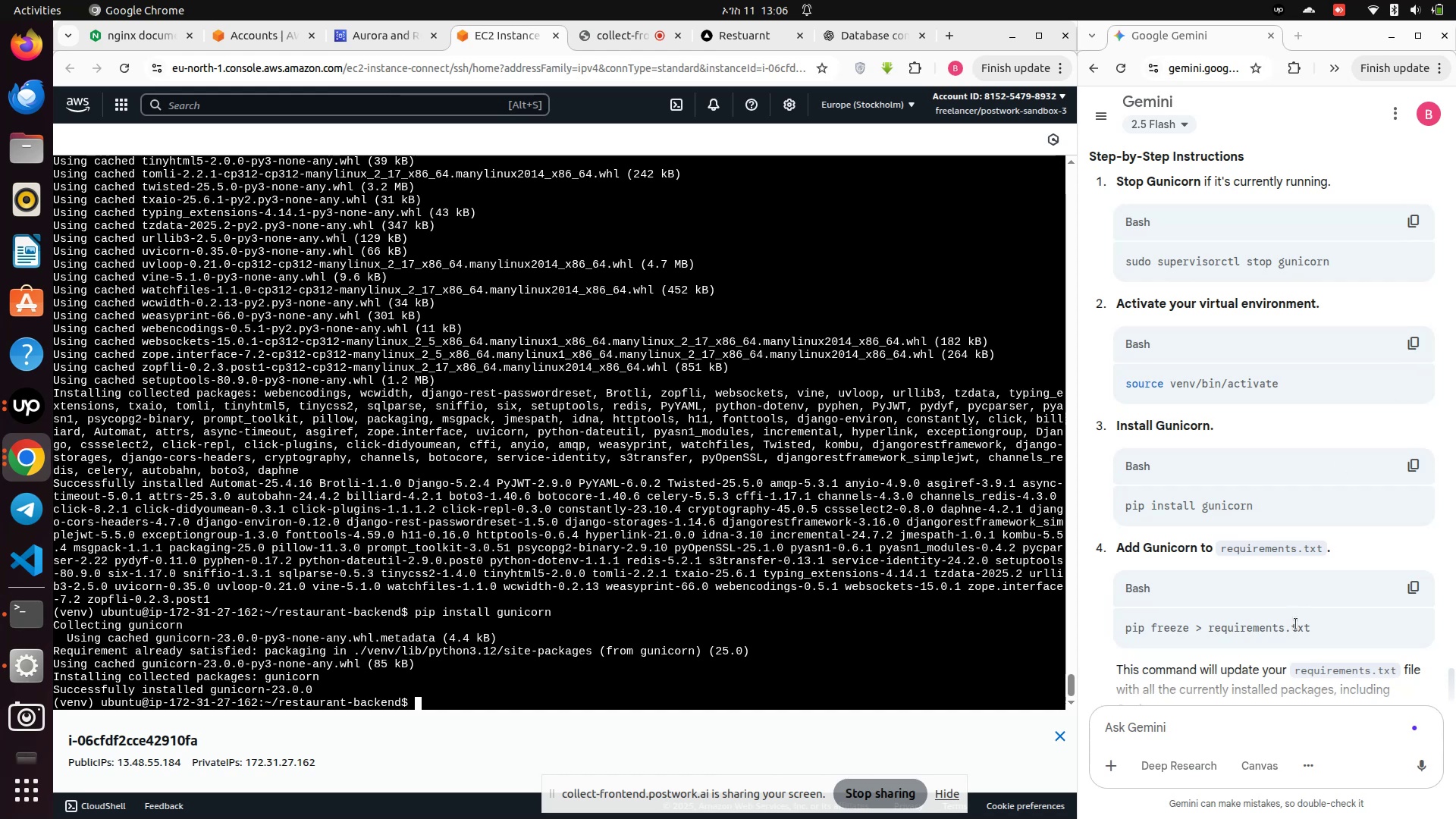 
left_click([1407, 587])
 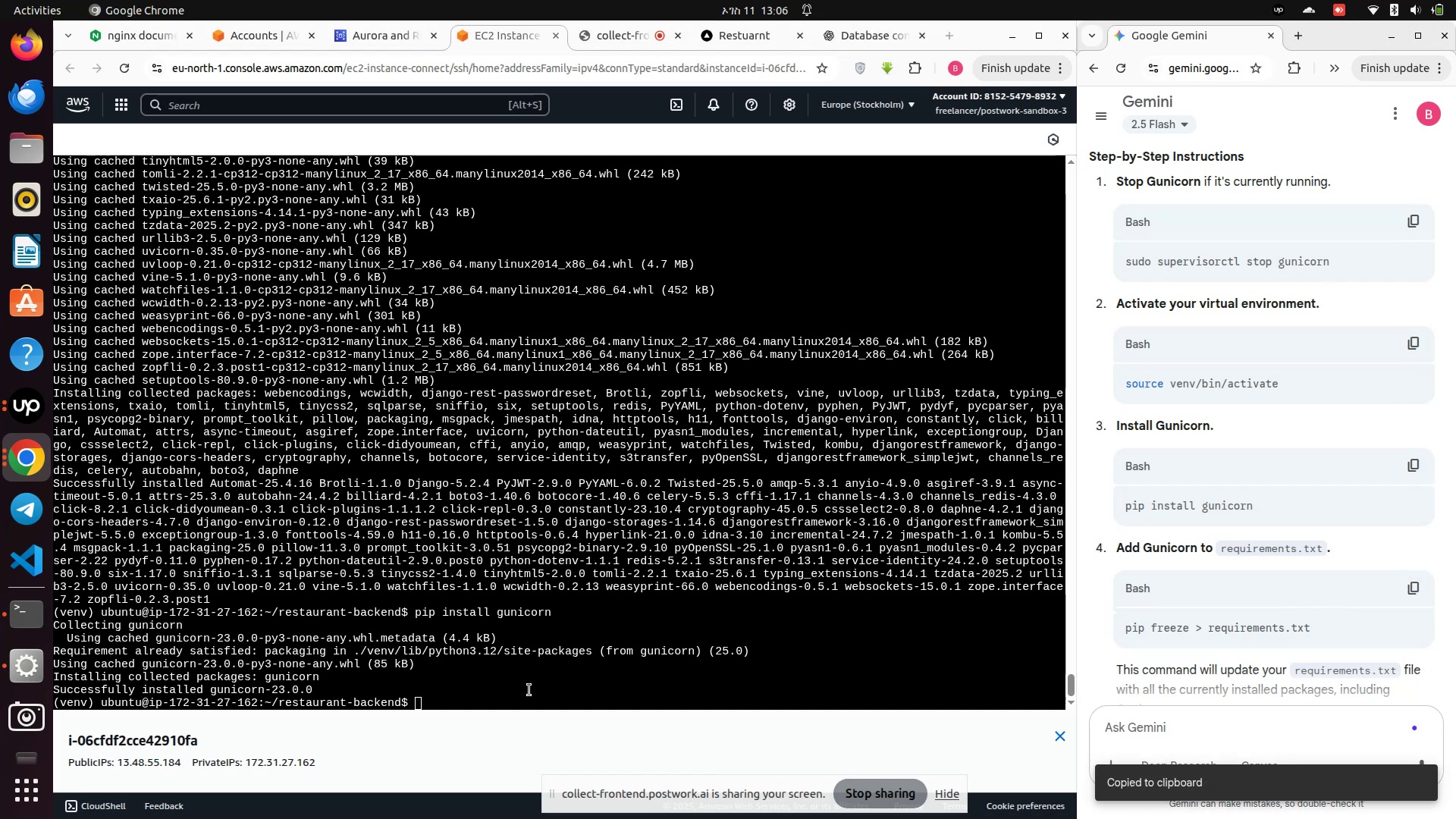 
left_click([526, 692])
 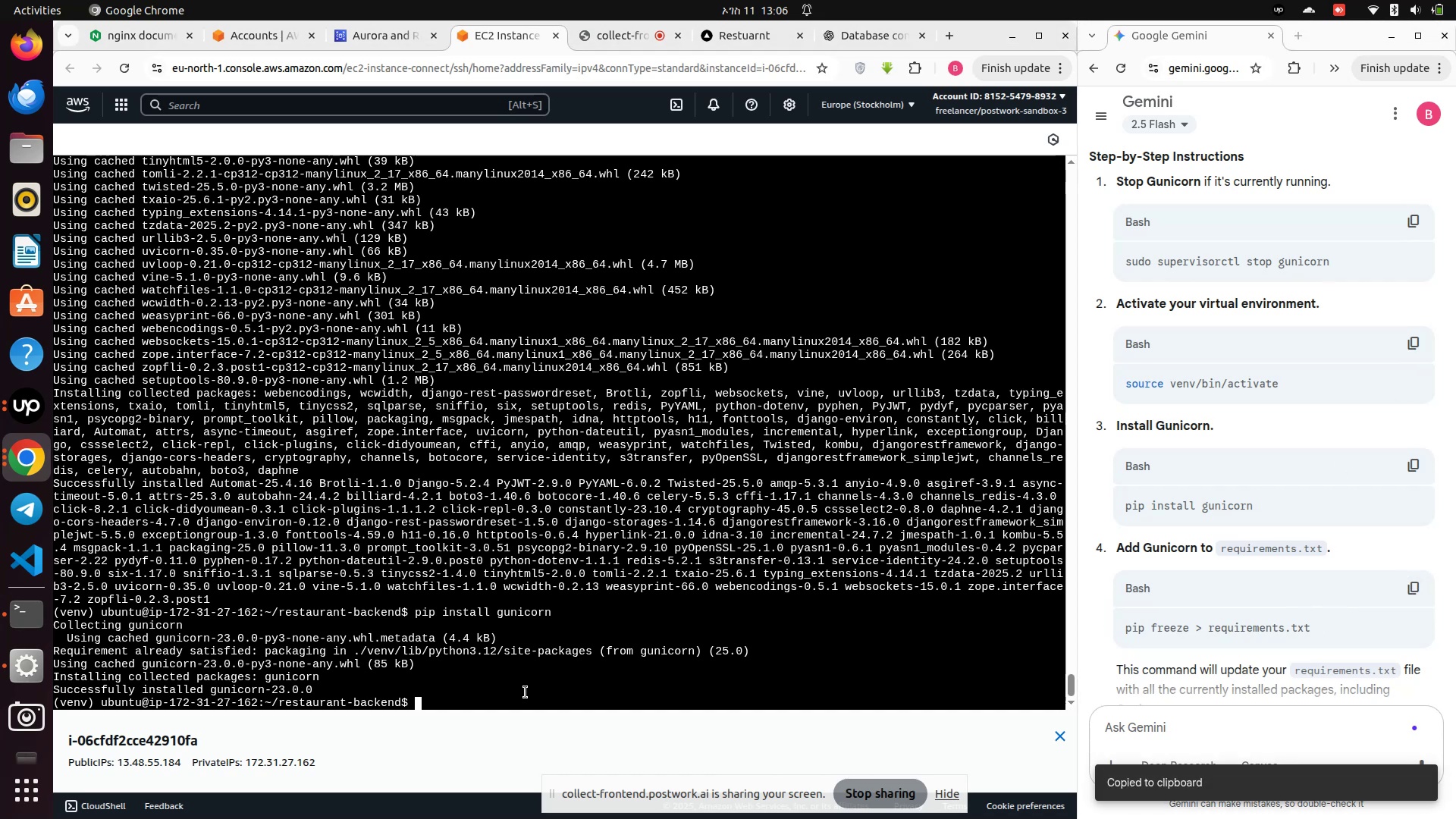 
right_click([526, 692])
 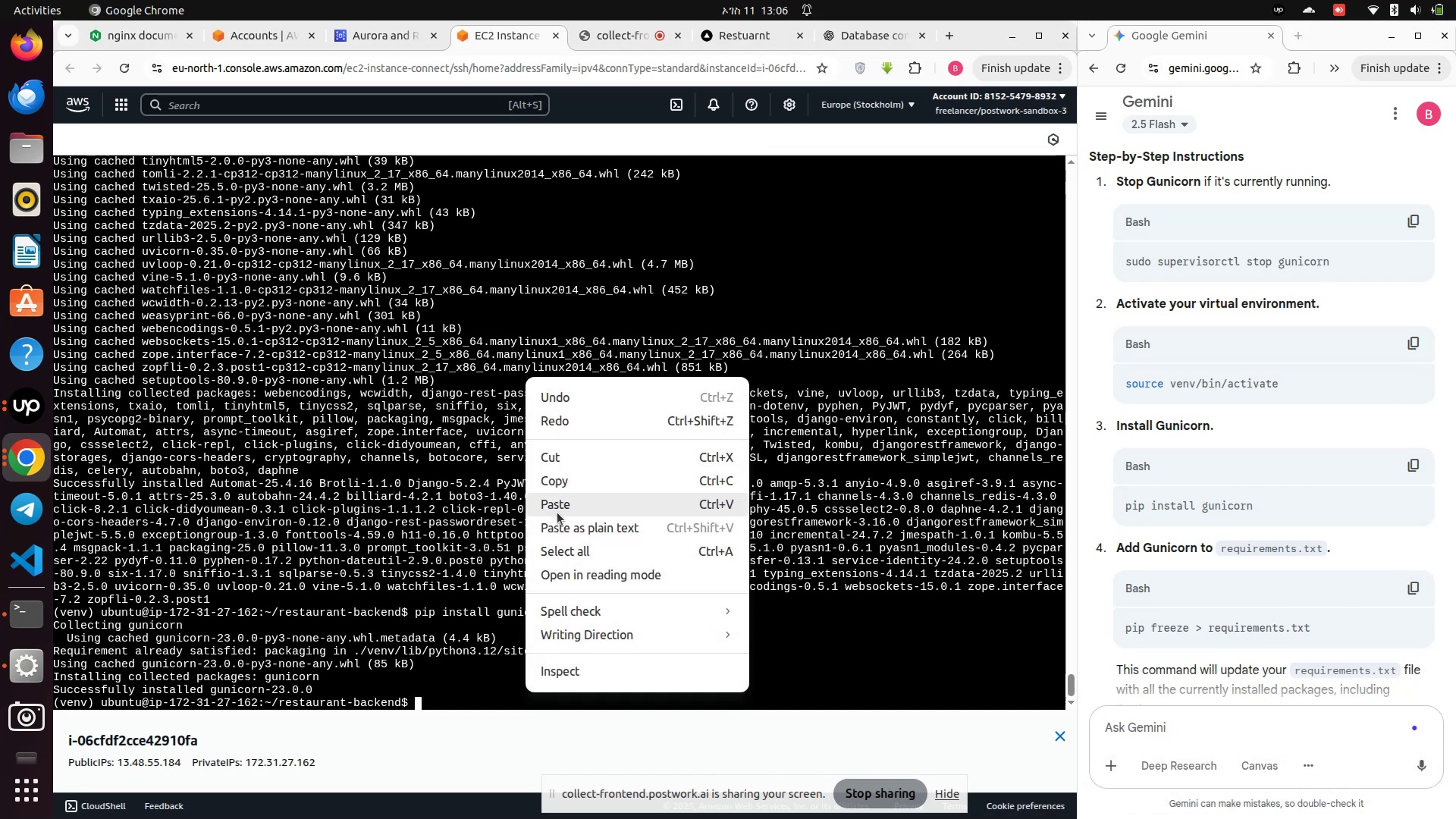 
left_click([557, 508])
 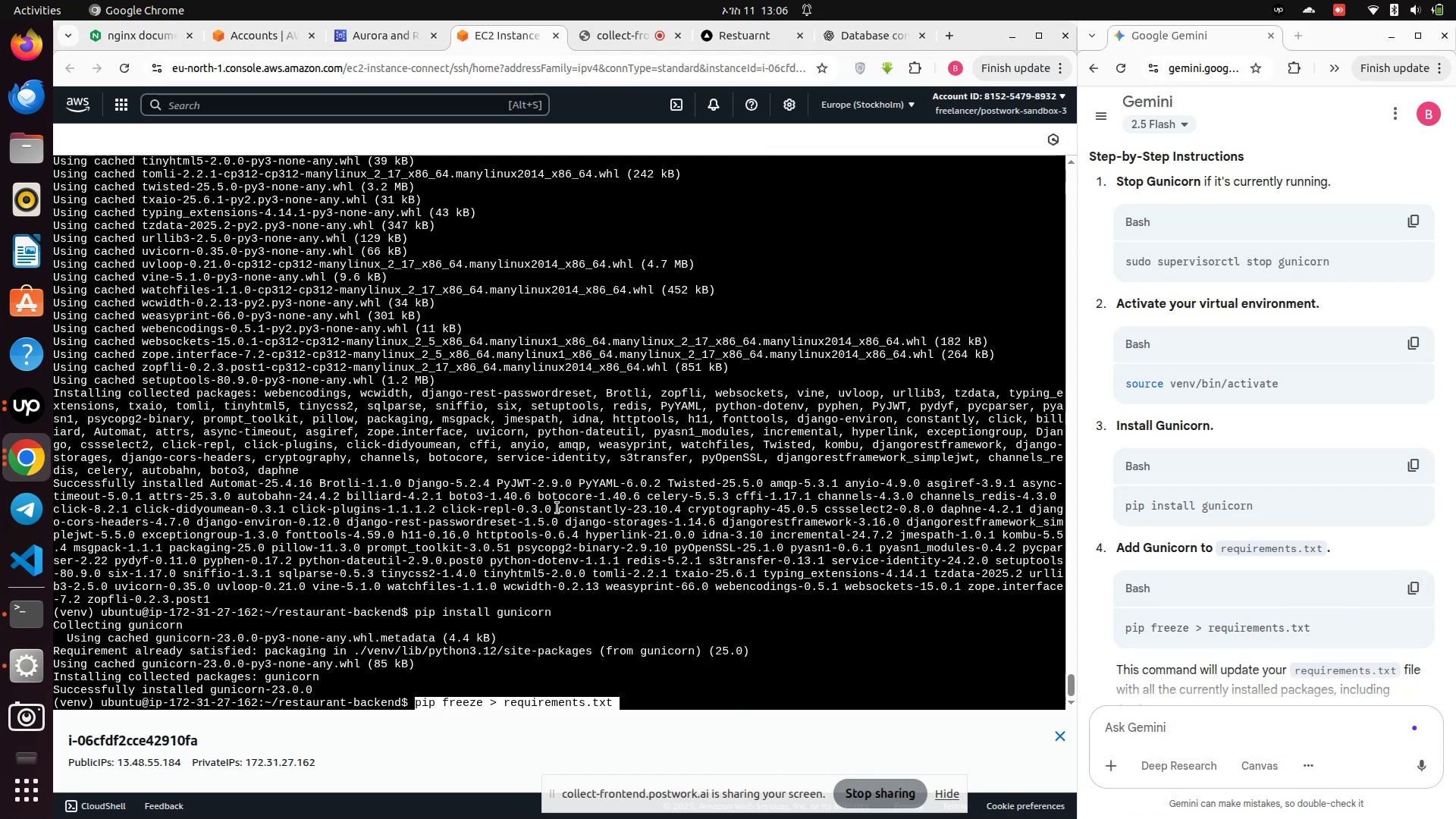 
key(Enter)
 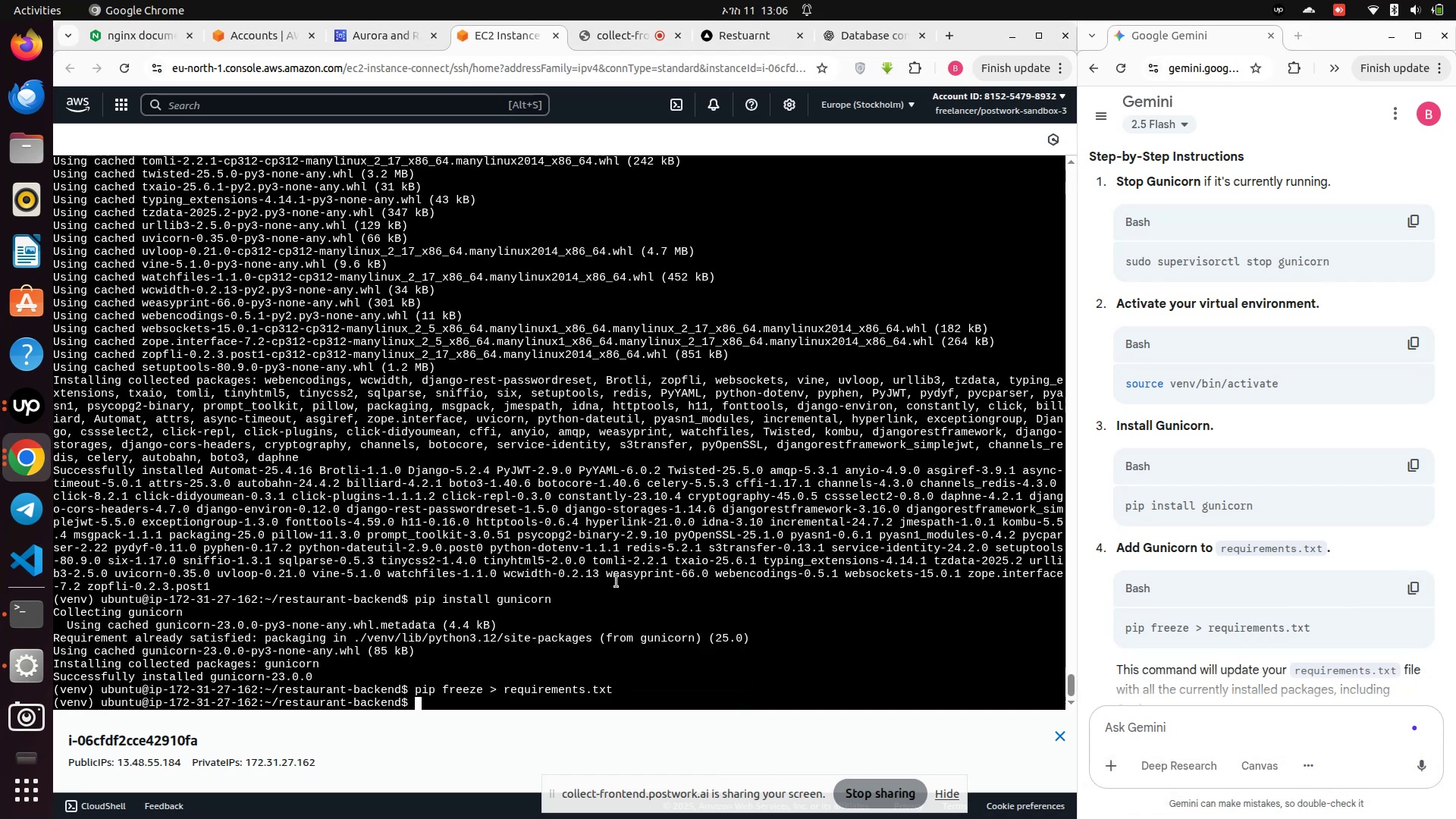 
scroll: coordinate [1293, 645], scroll_direction: down, amount: 4.0
 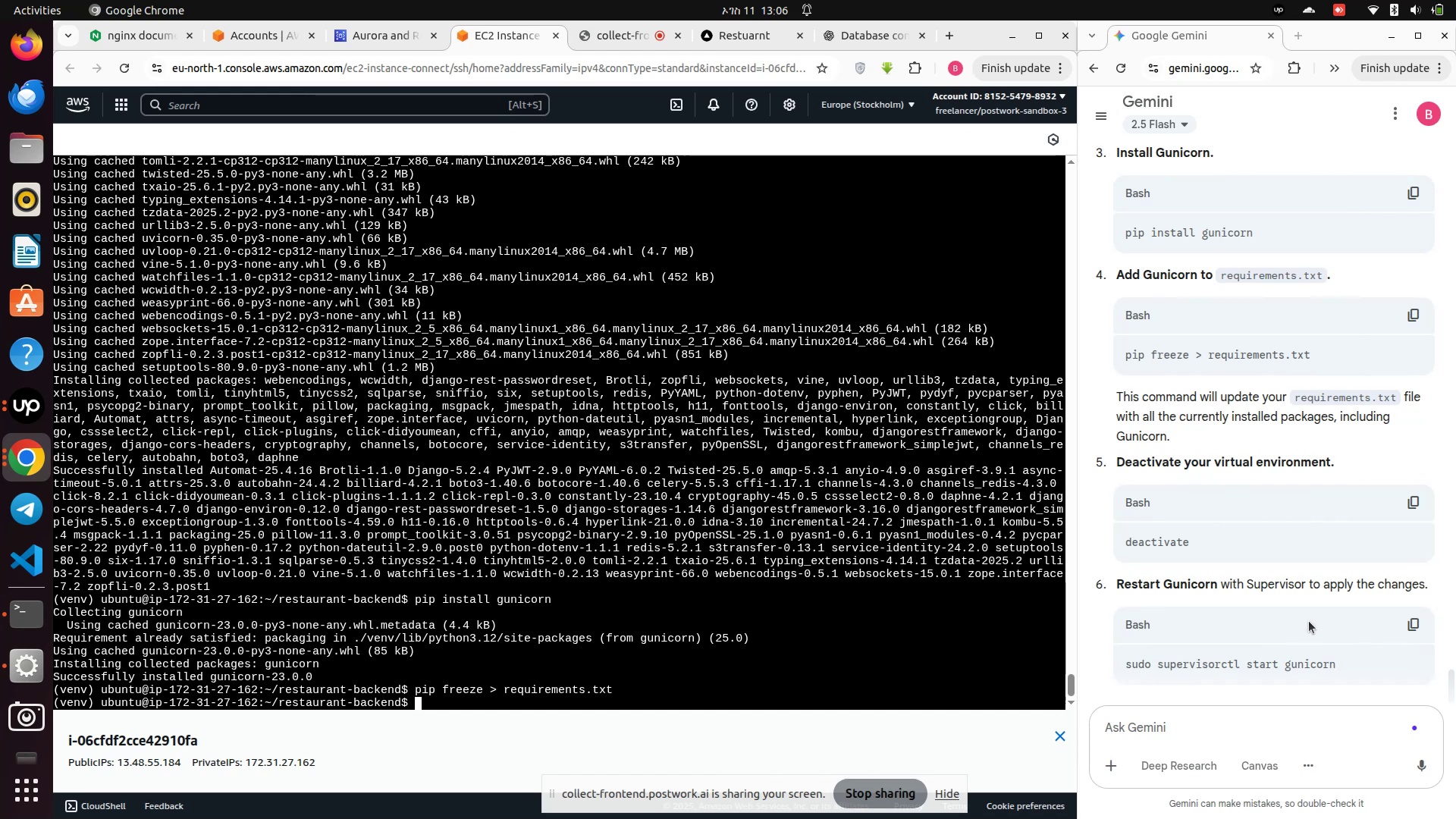 
scroll: coordinate [1294, 597], scroll_direction: up, amount: 2.0
 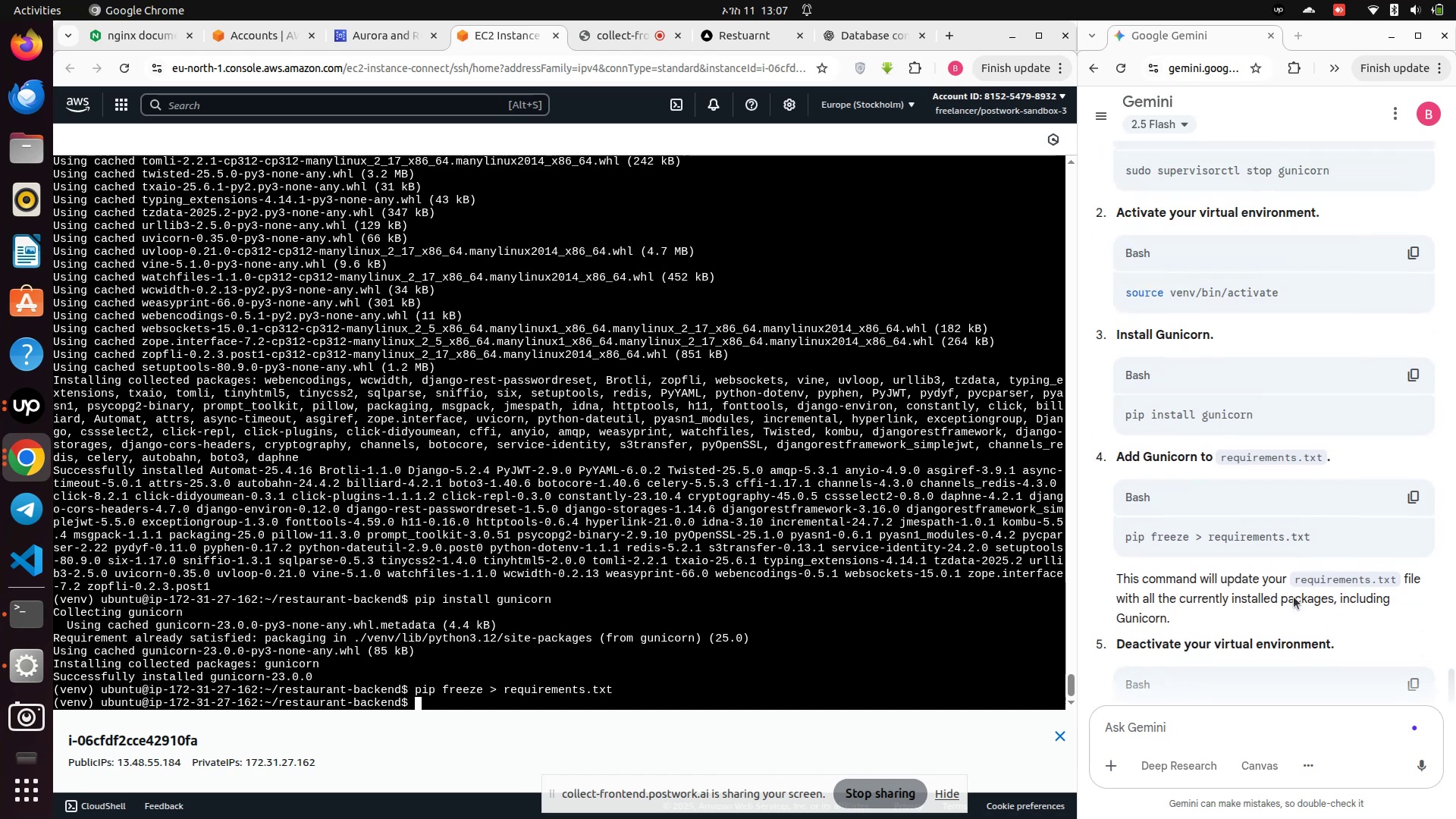 
scroll: coordinate [1294, 597], scroll_direction: down, amount: 1.0
 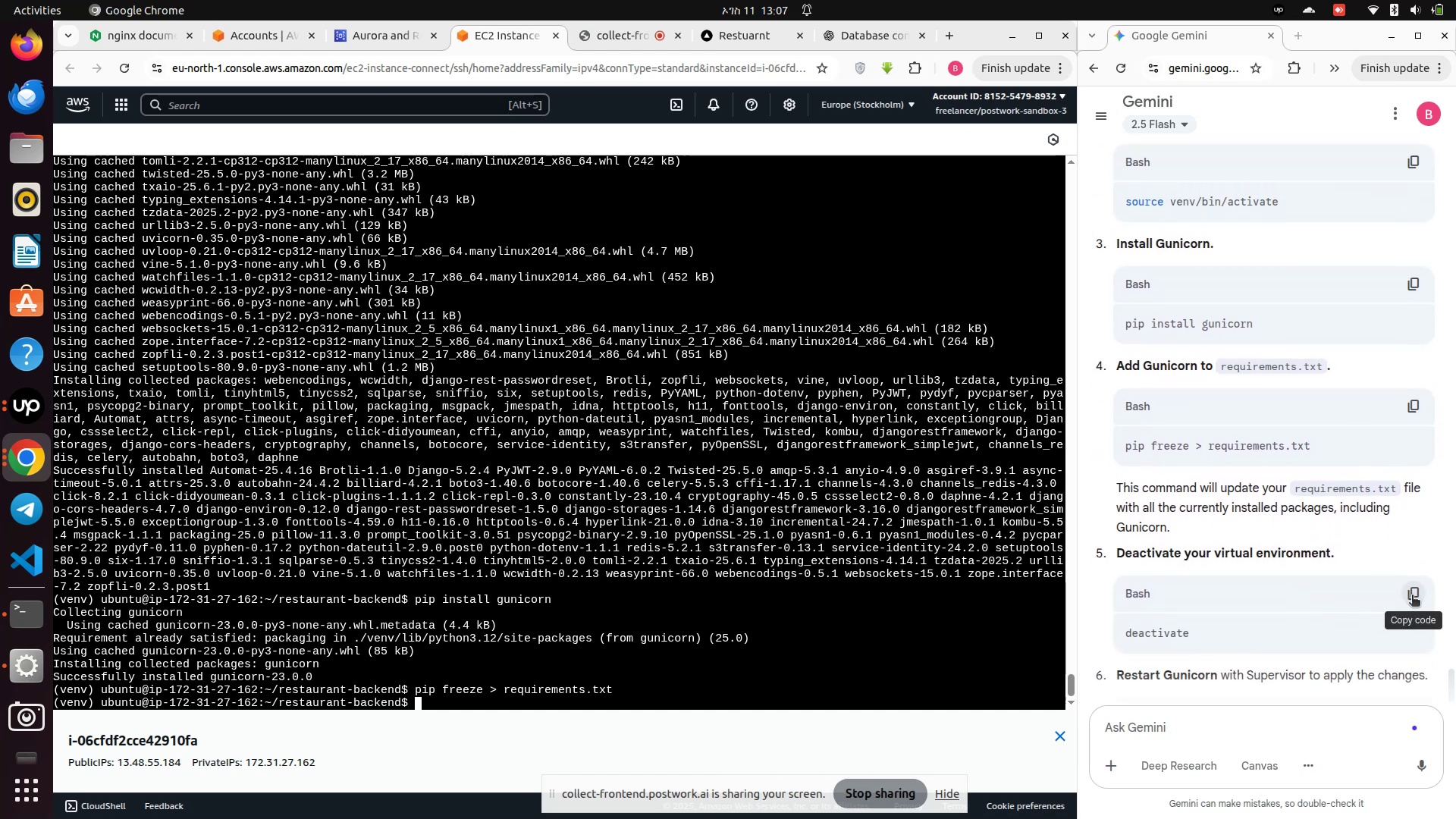 
left_click([1412, 596])
 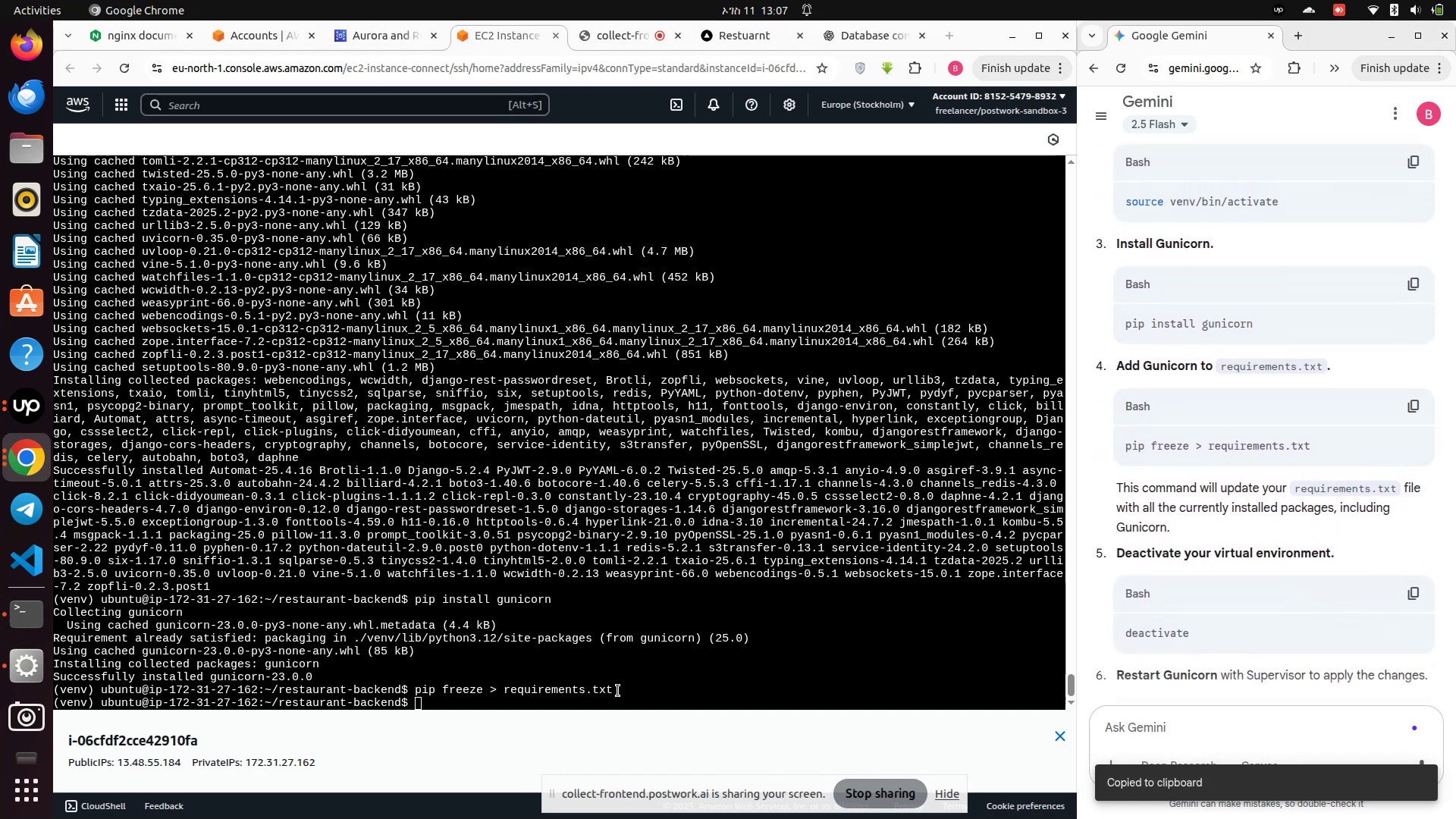 
left_click([617, 691])
 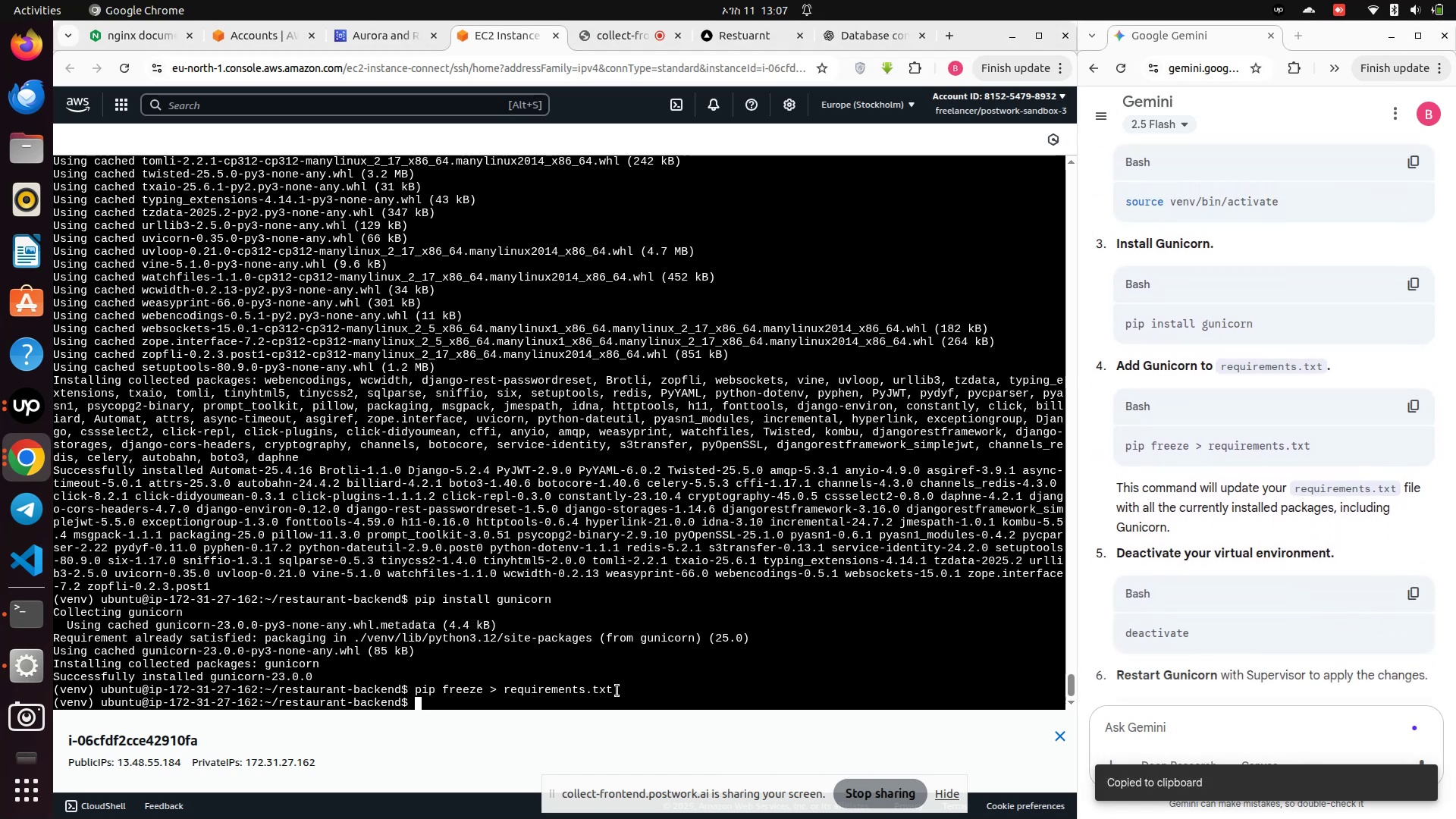 
key(Control+V)
 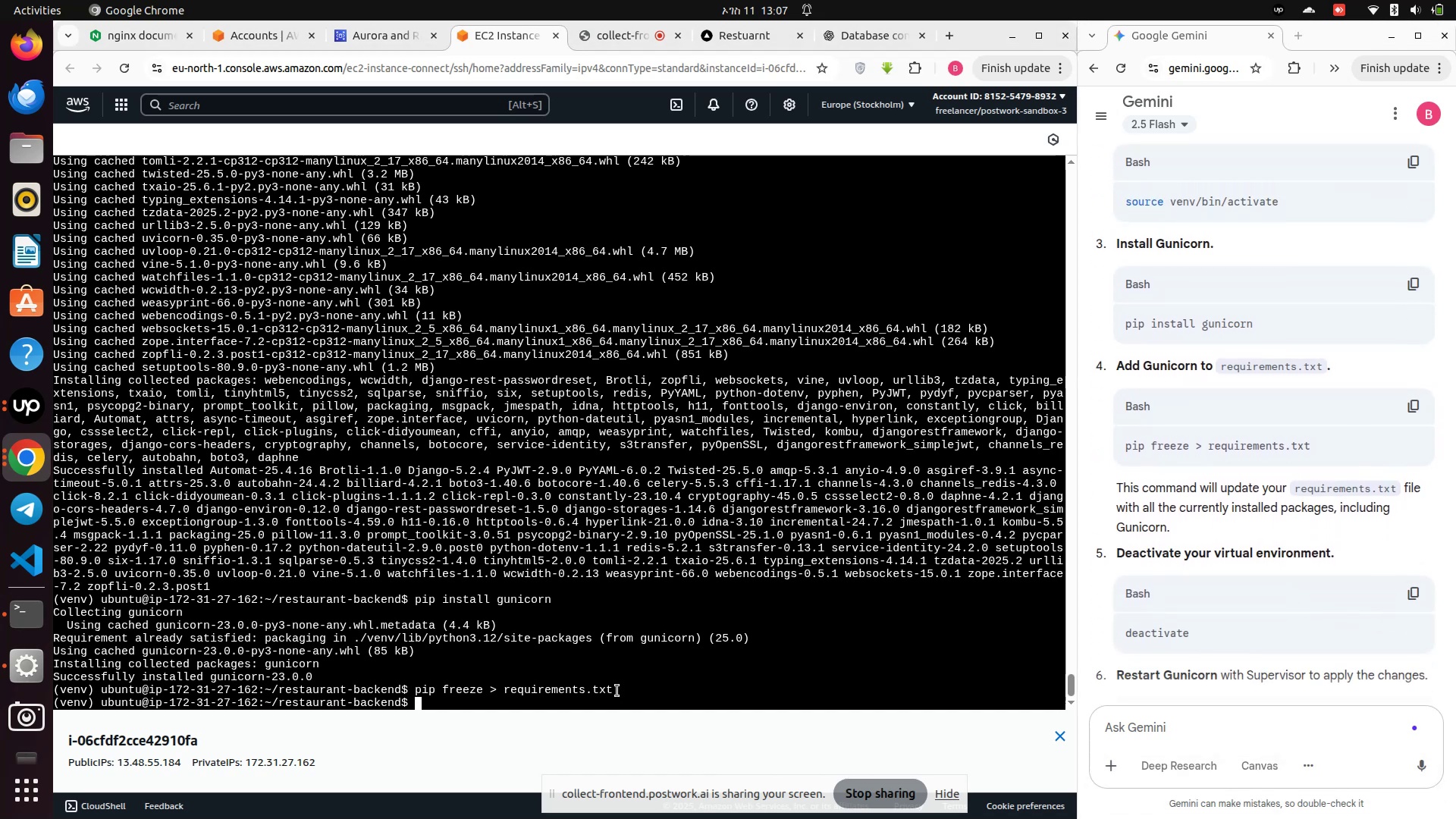 
right_click([617, 691])
 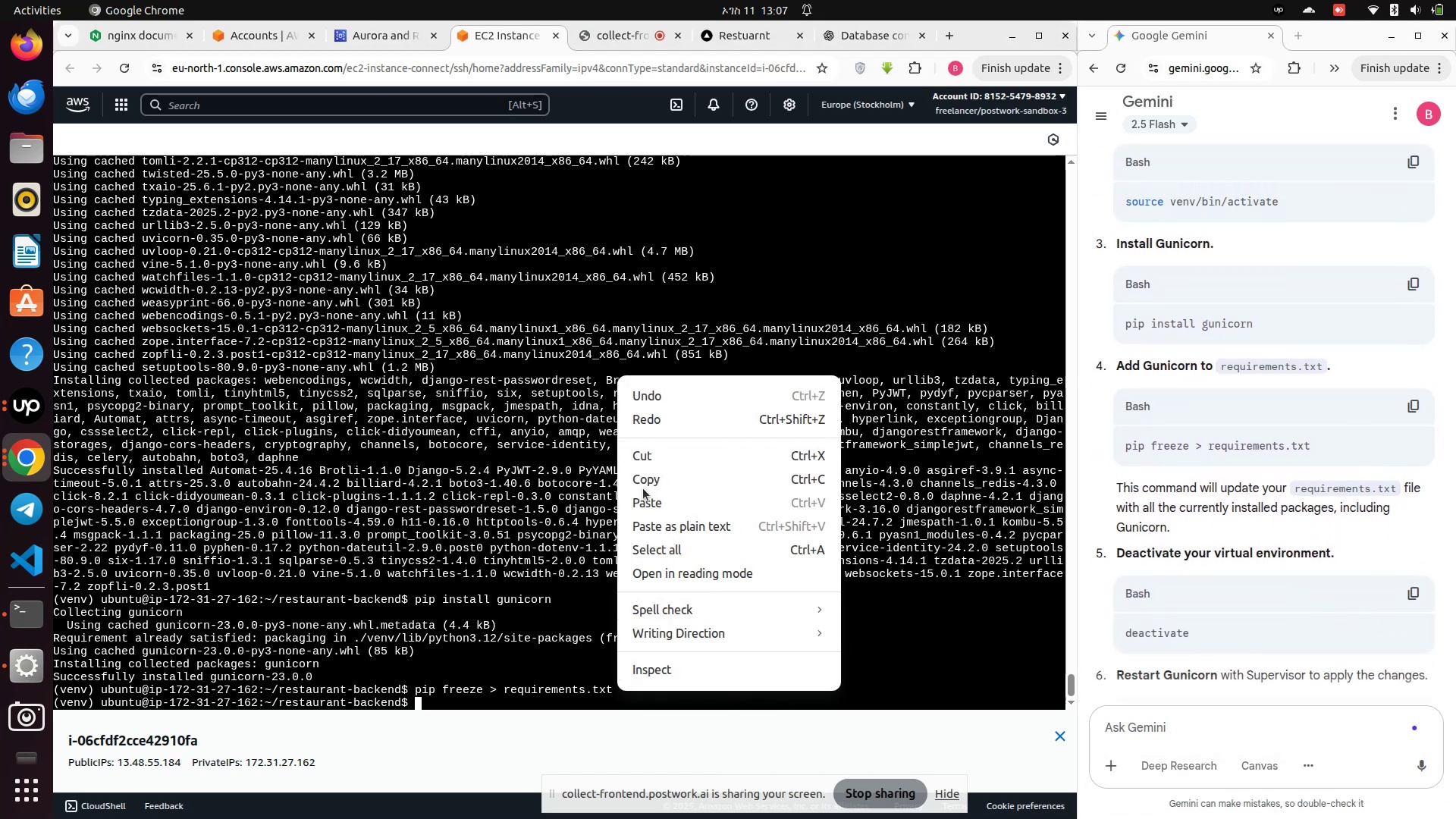 
left_click([643, 506])
 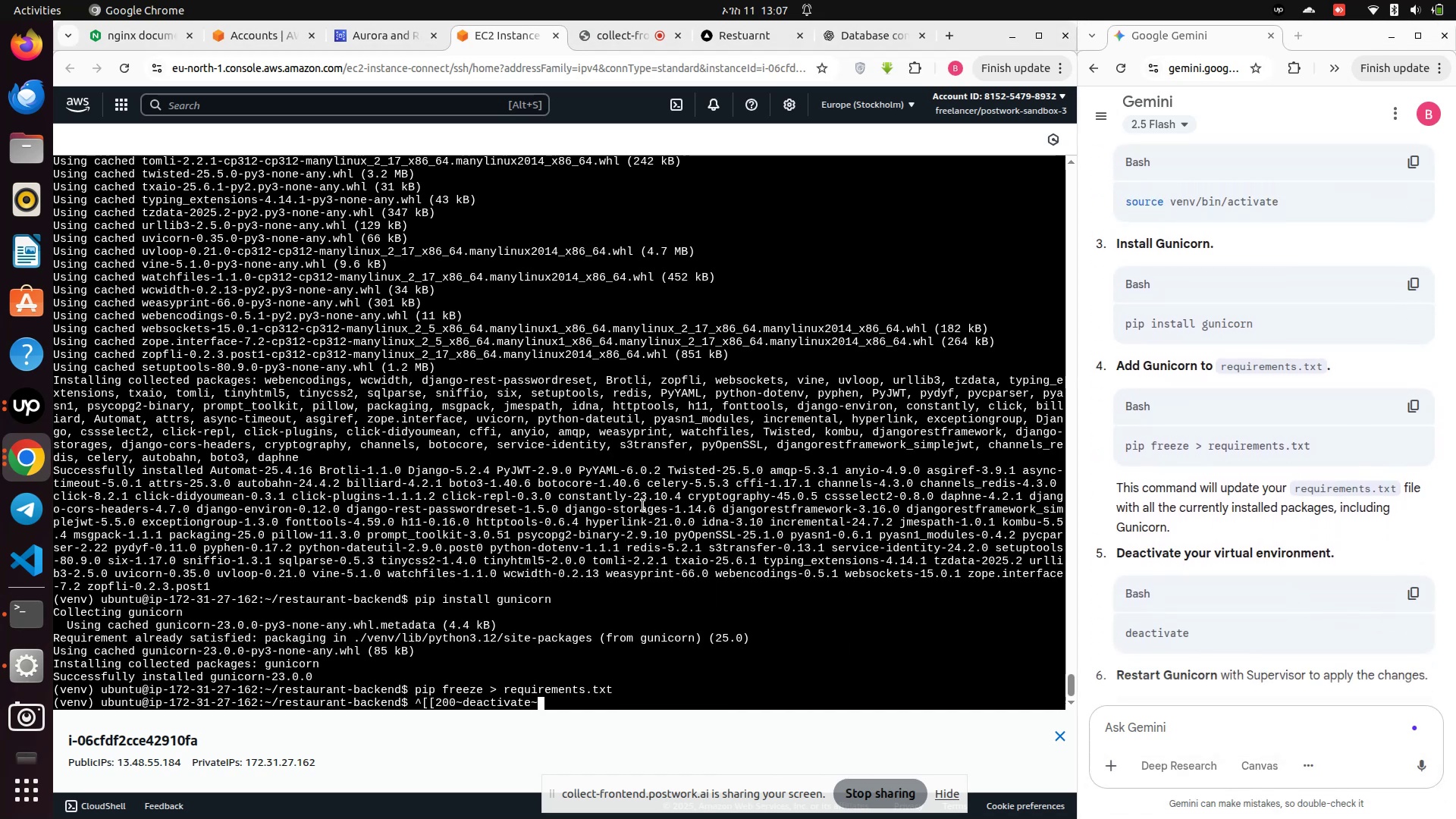 
key(Backspace)
 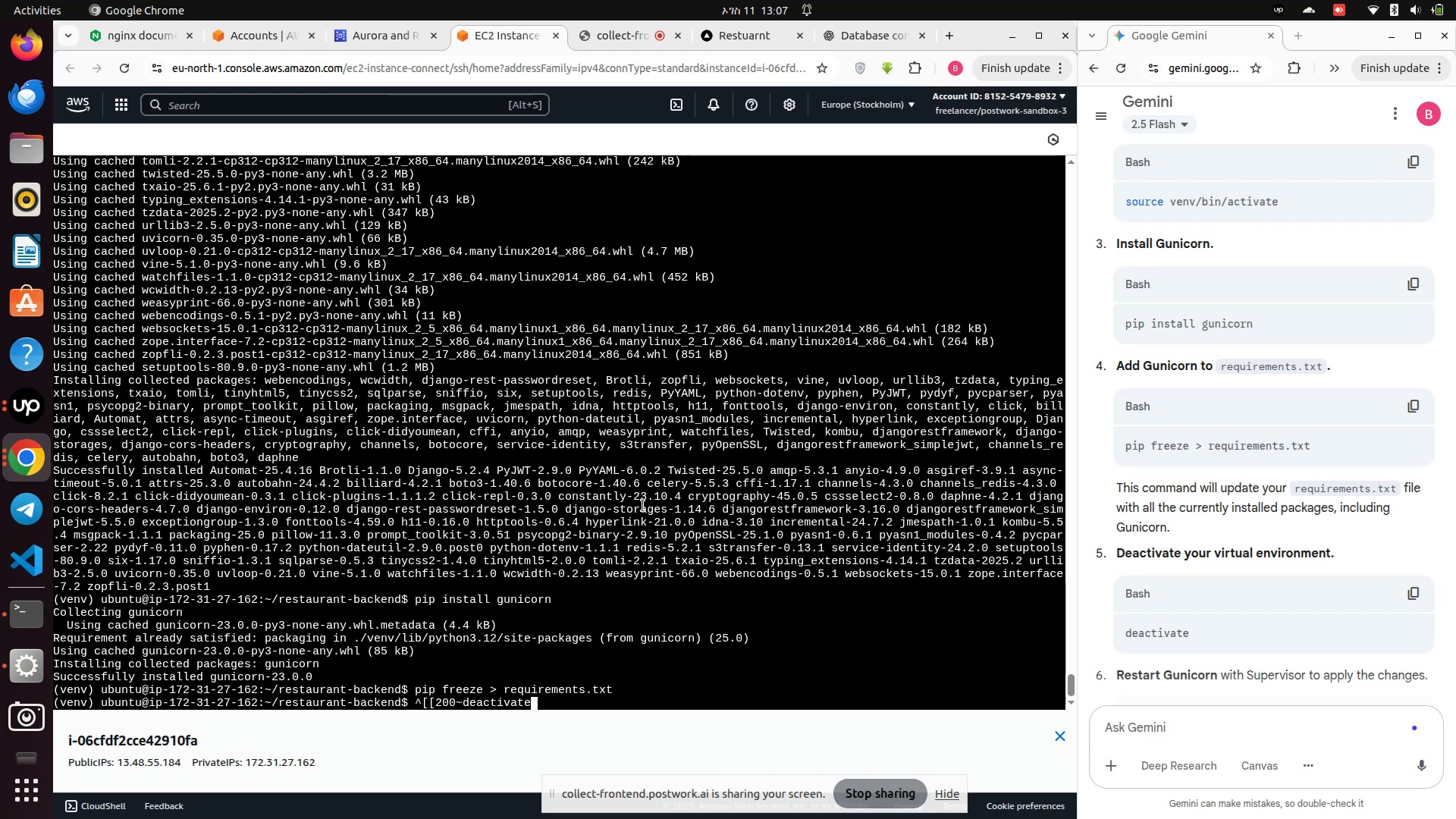 
hold_key(key=ArrowLeft, duration=0.62)
 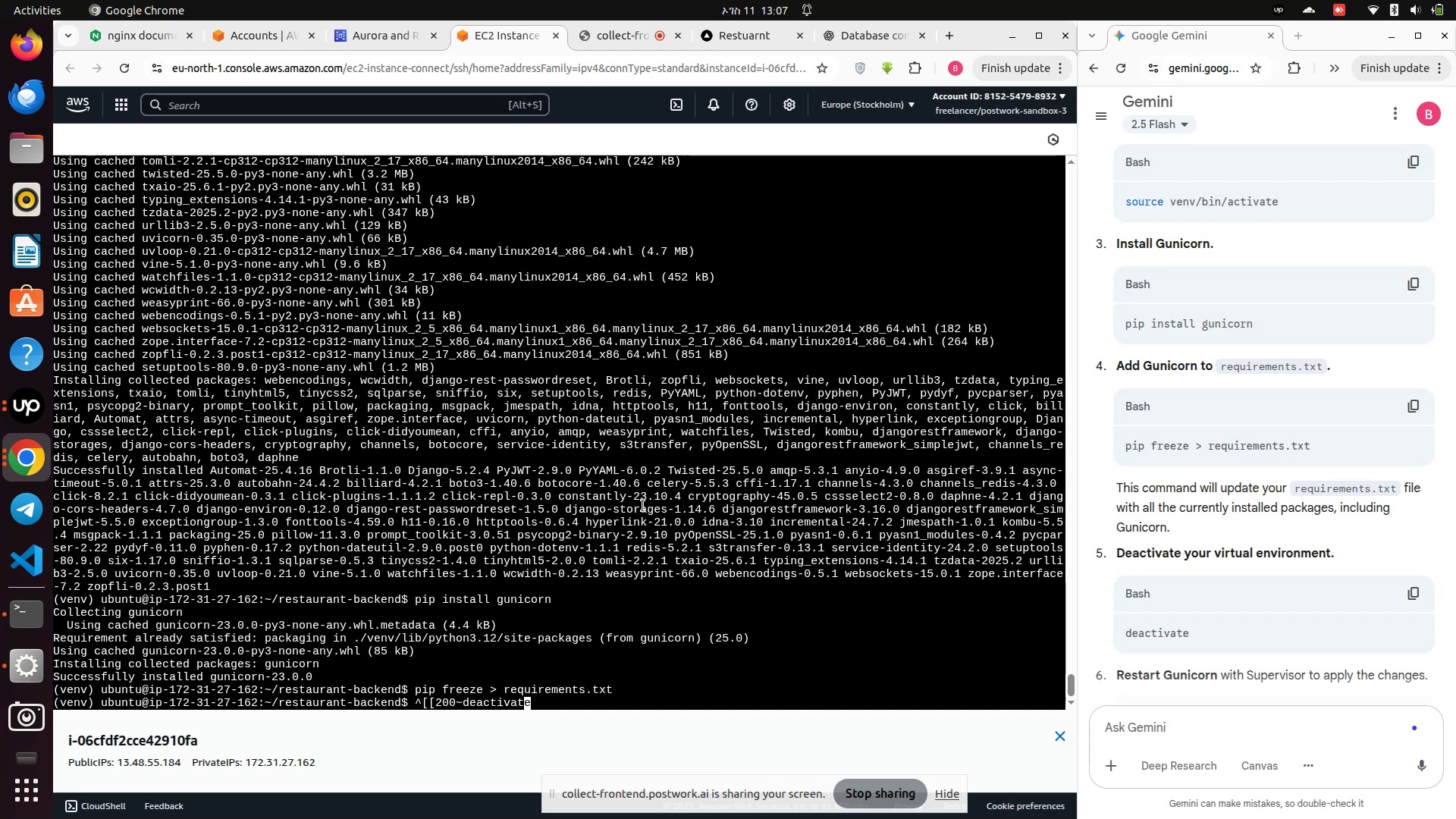 
hold_key(key=ArrowLeft, duration=0.57)
 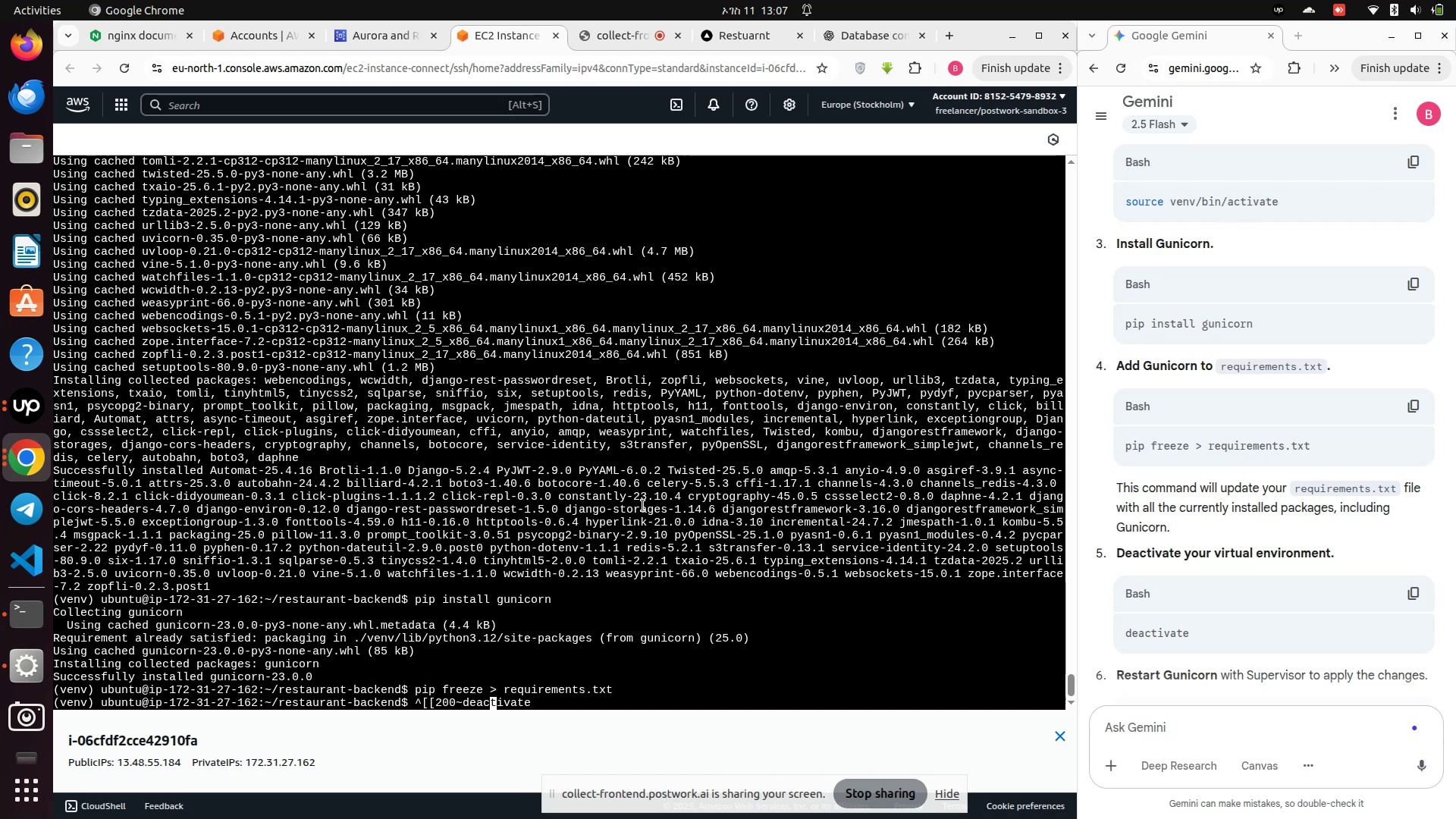 
key(ArrowLeft)
 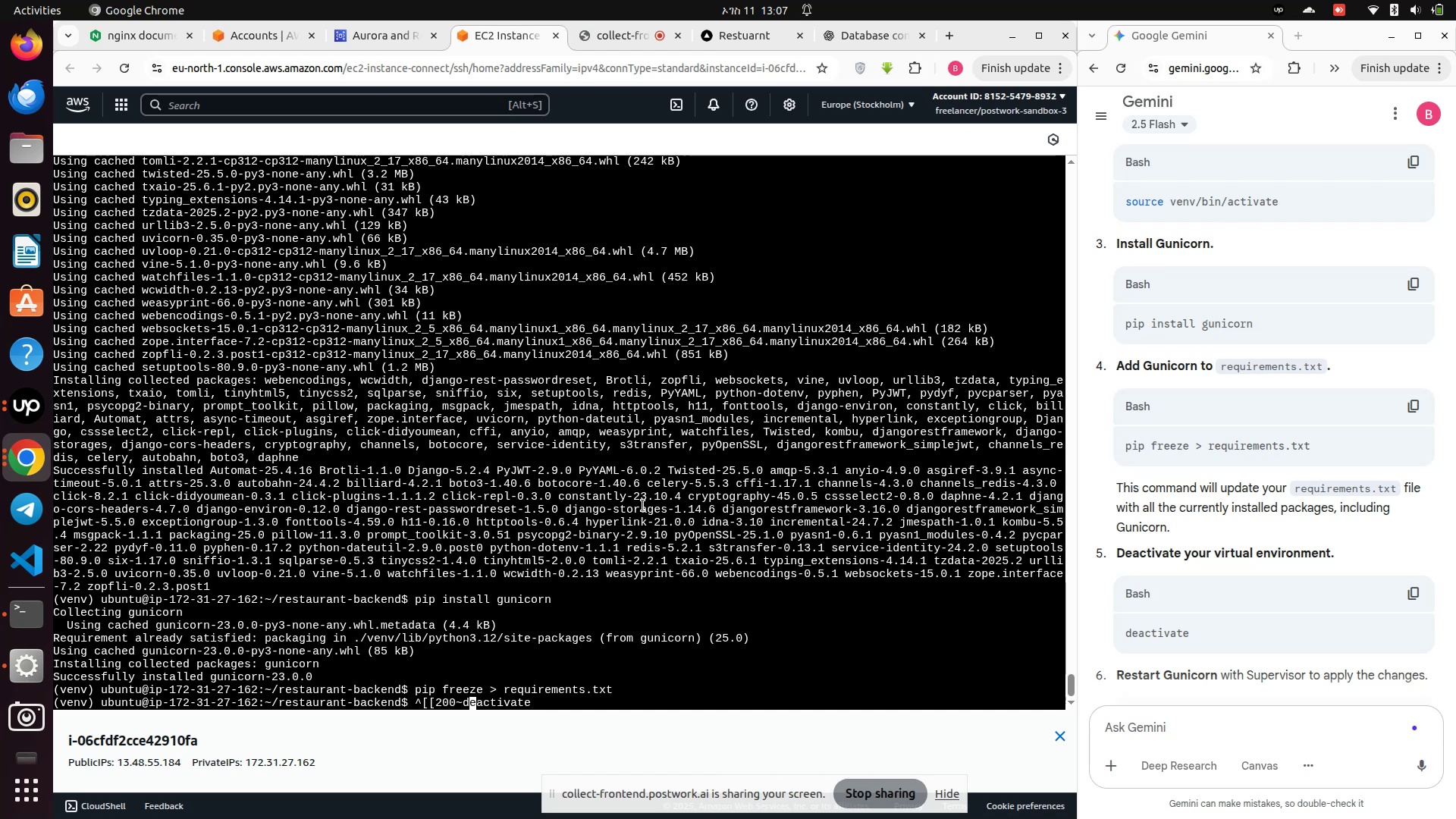 
key(ArrowLeft)
 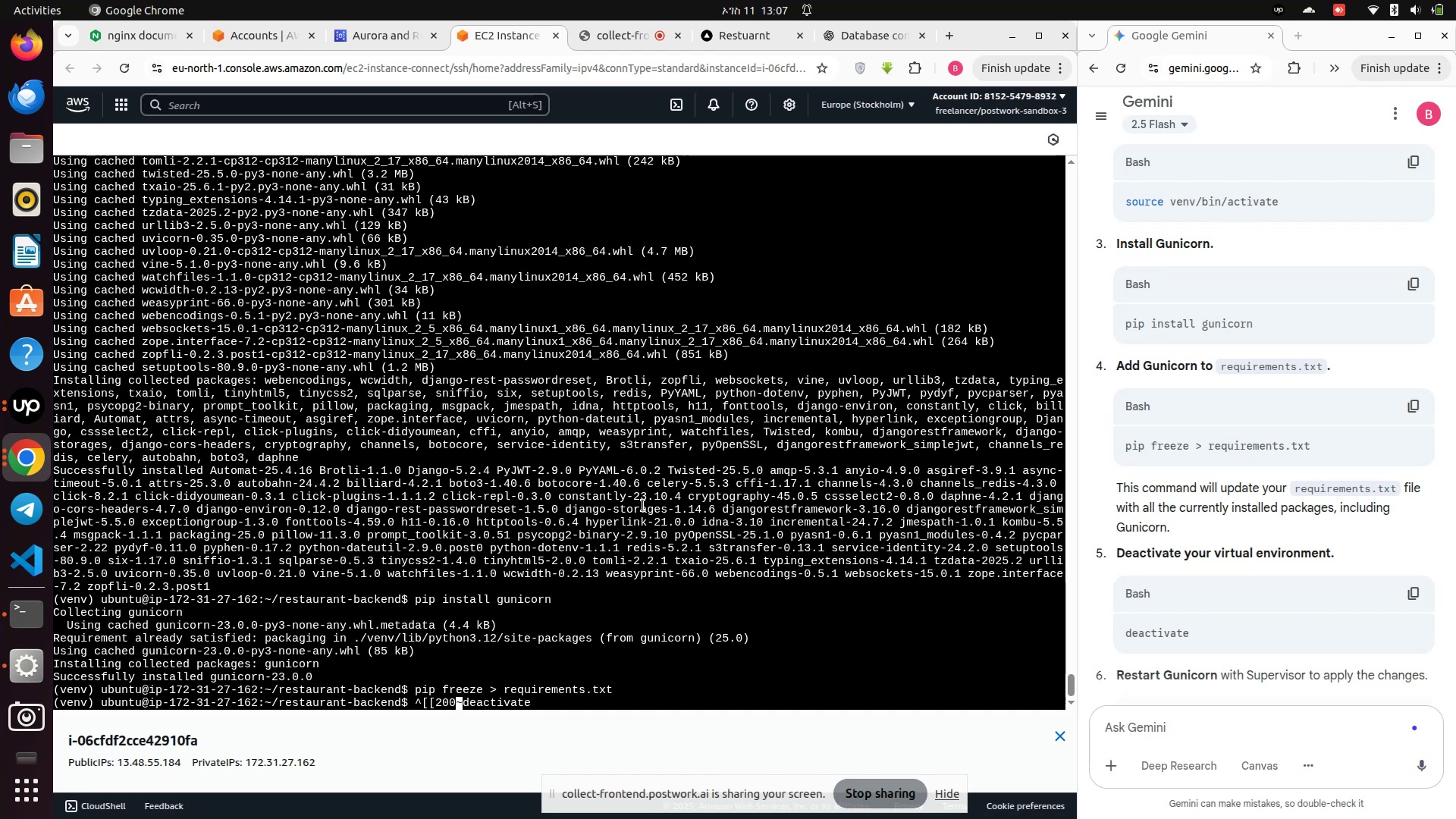 
key(ArrowRight)
 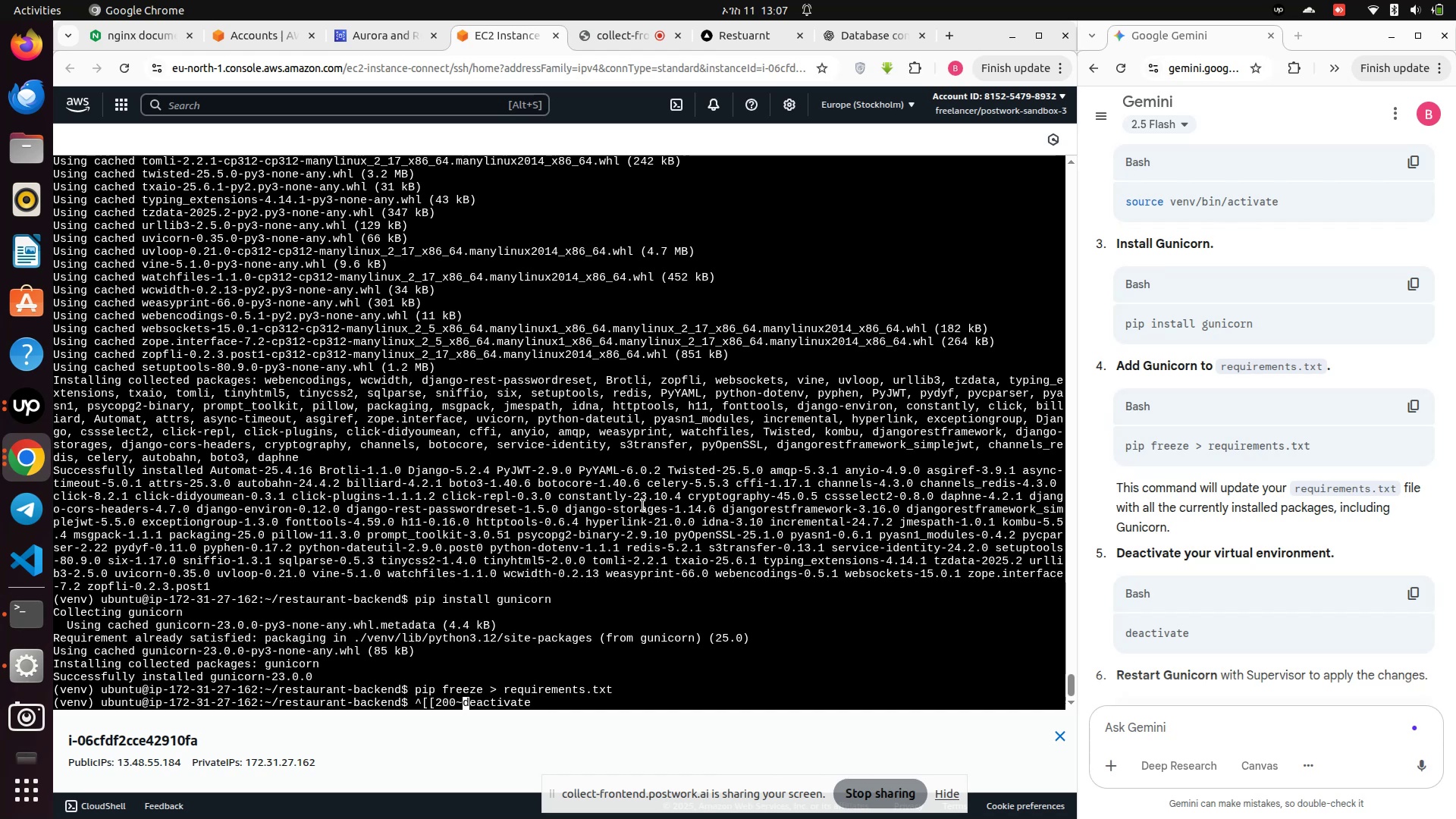 
key(Backspace)
 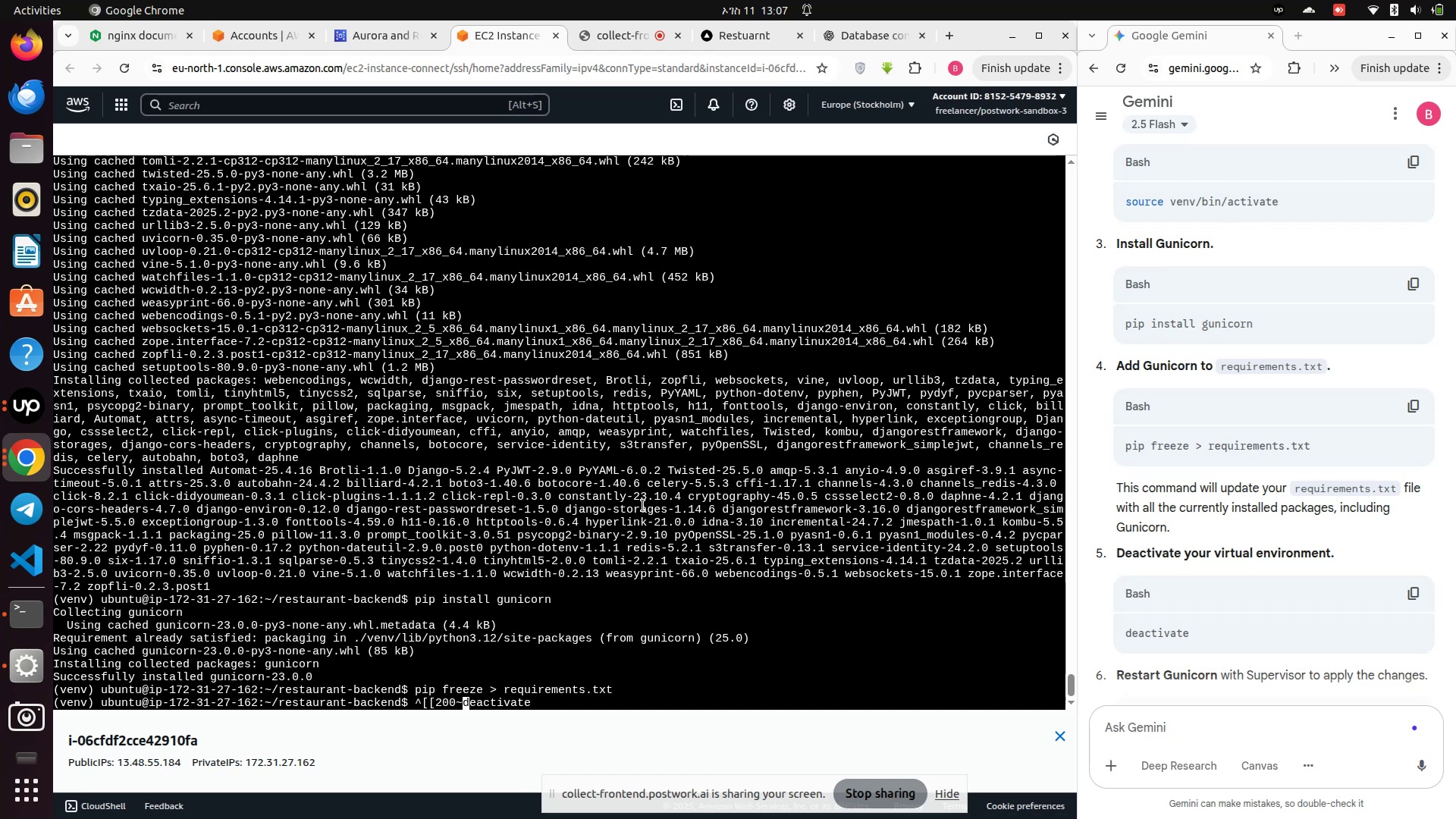 
key(Backspace)
 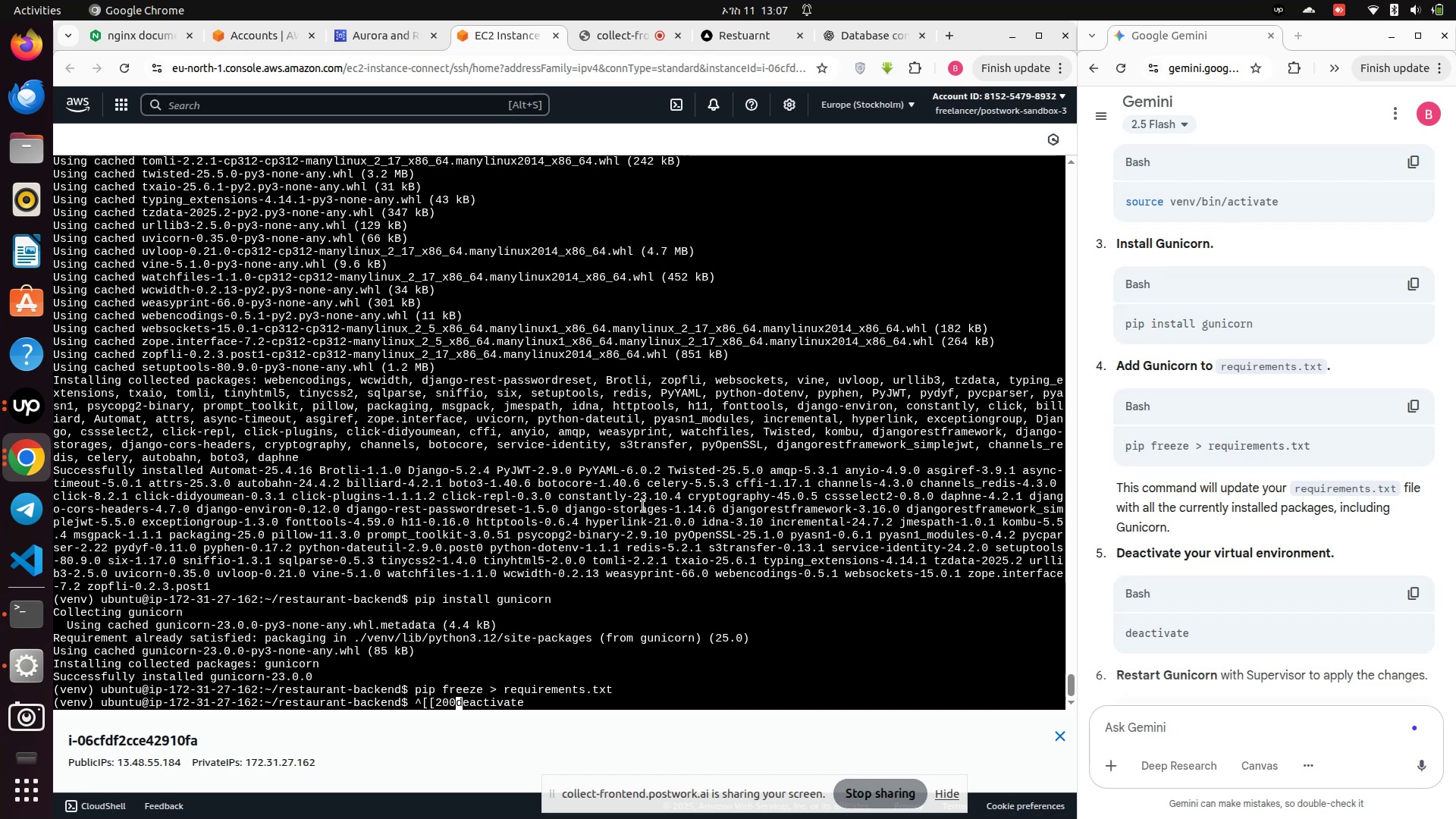 
key(Backspace)
 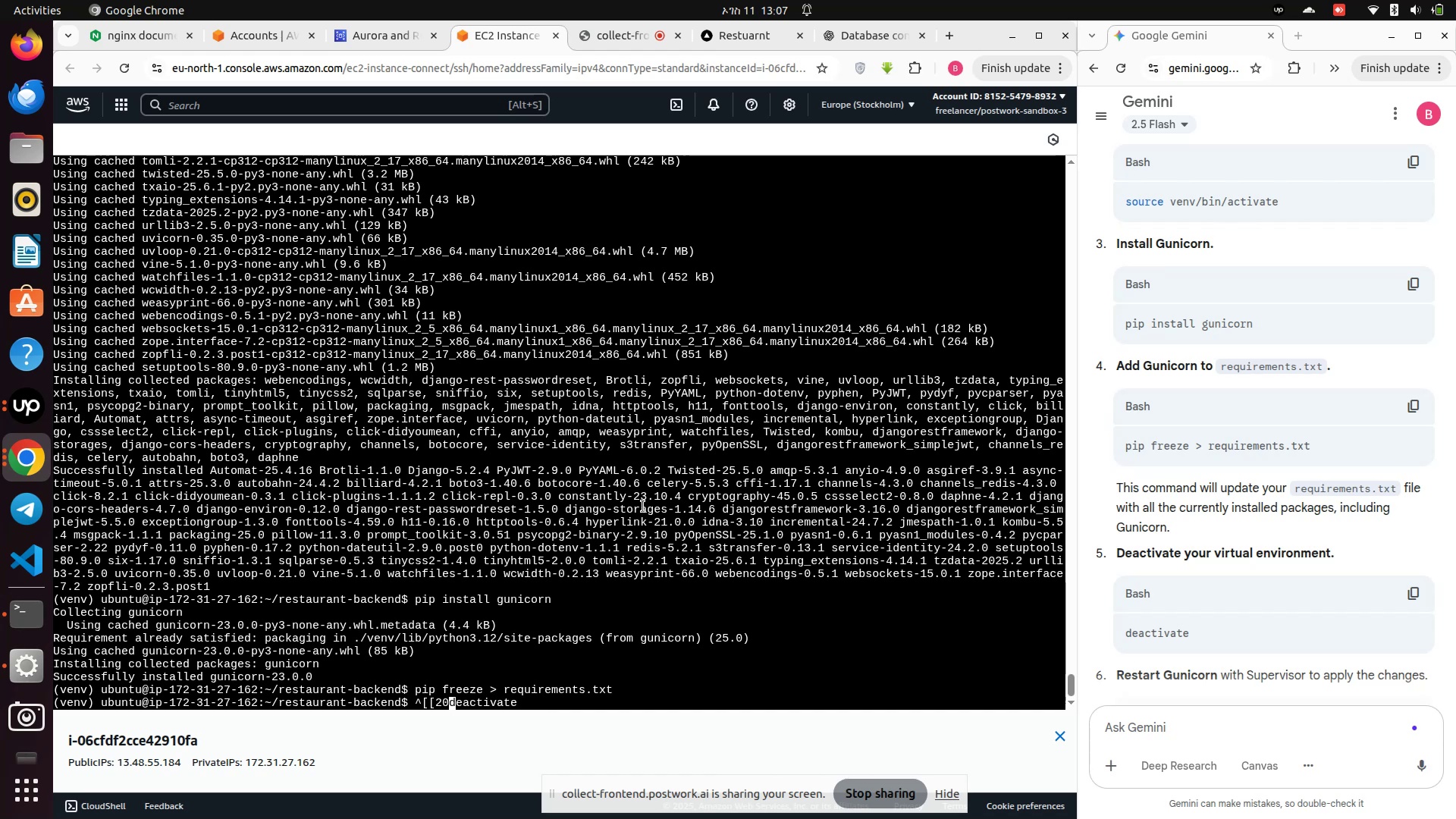 
key(Backspace)
 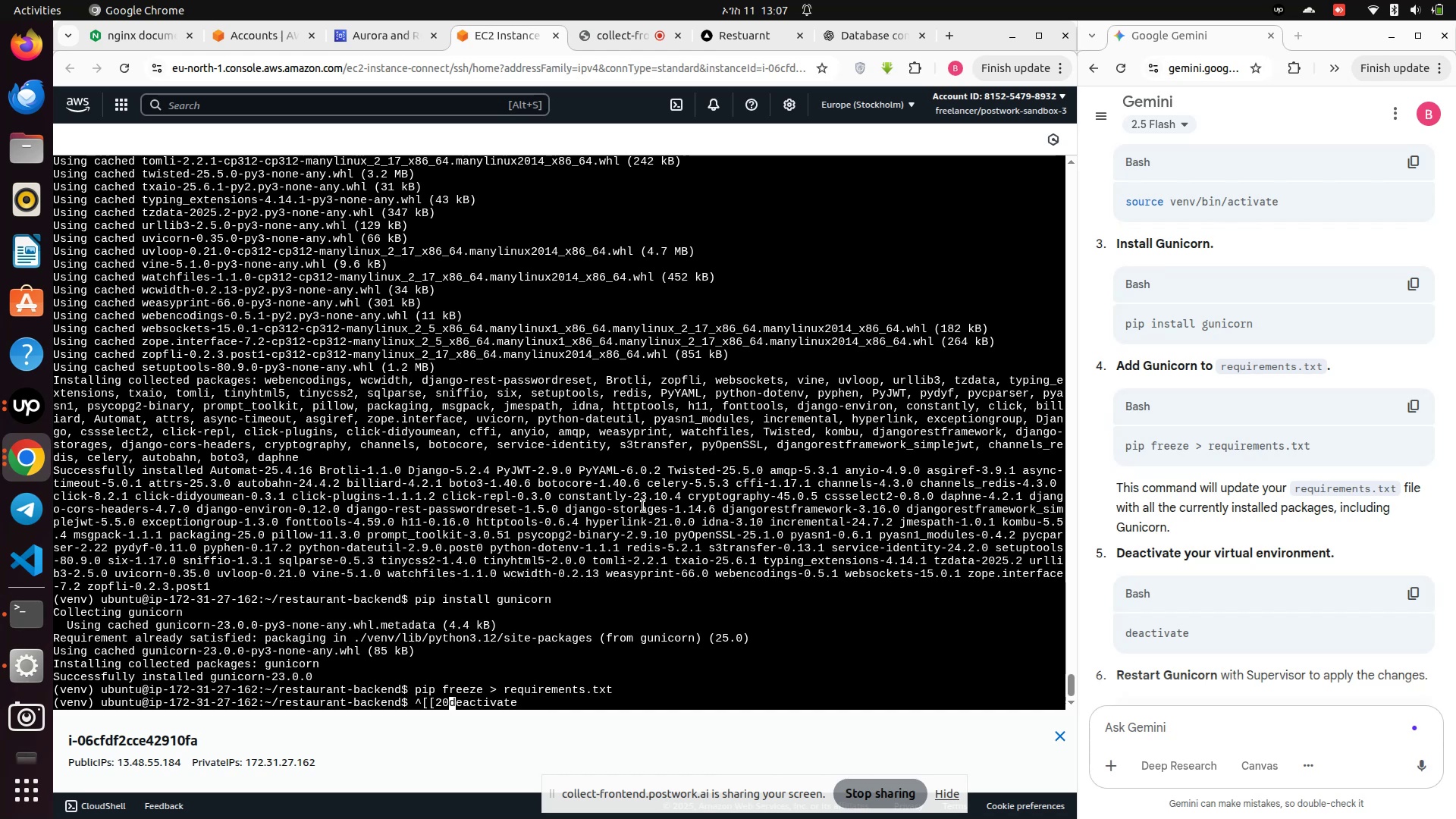 
key(Backspace)
 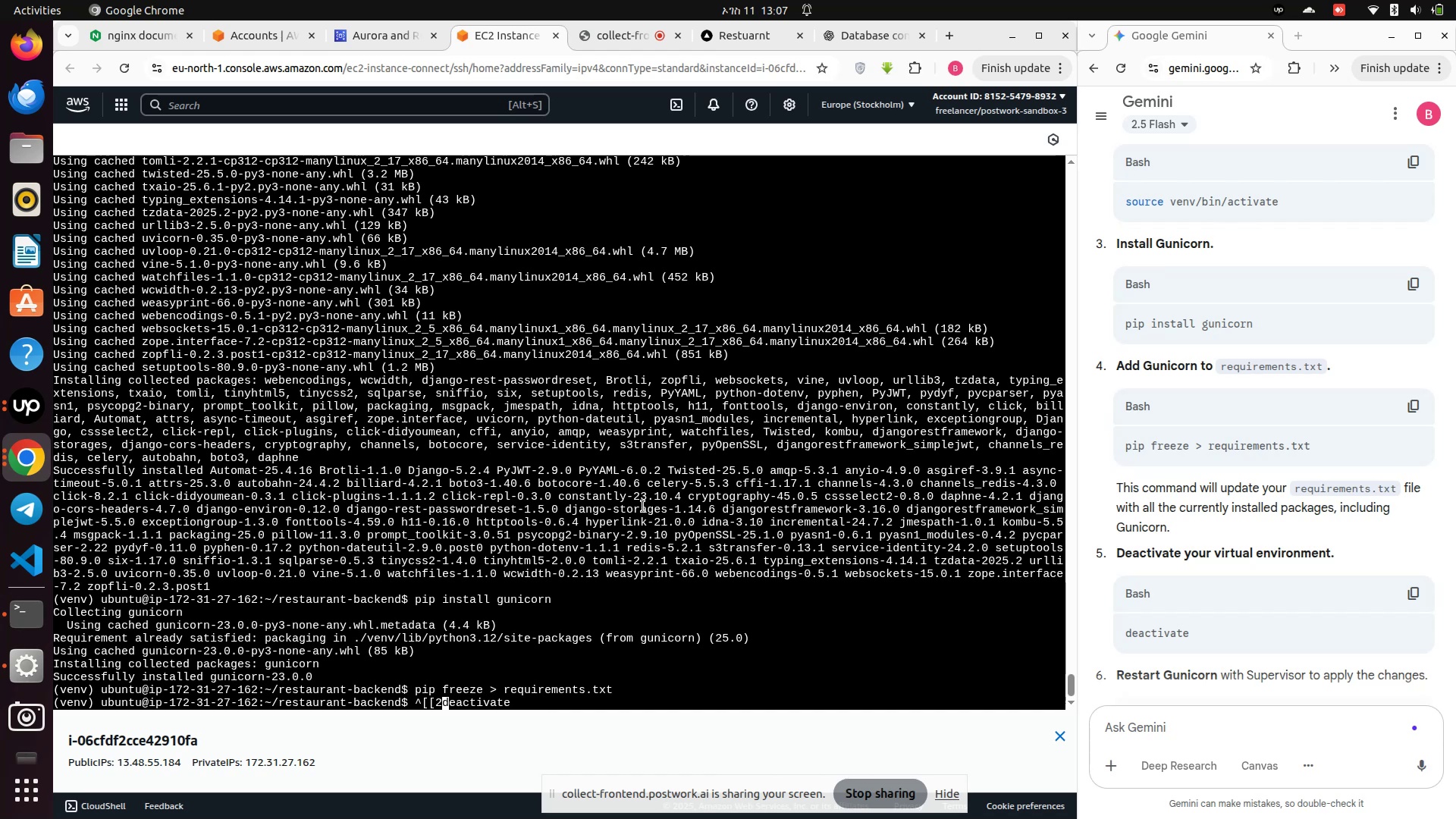 
key(Backspace)
 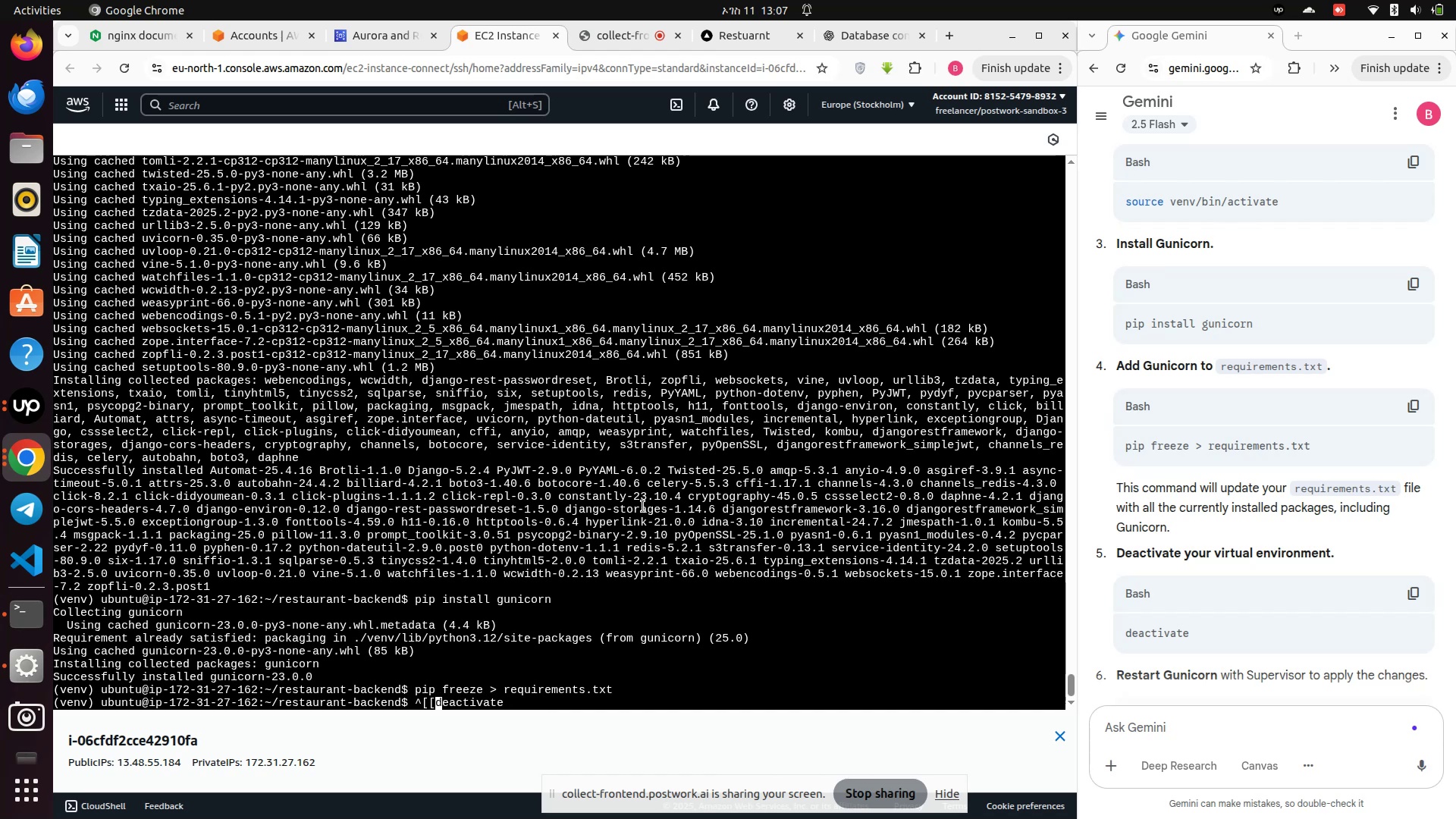 
key(Backspace)
 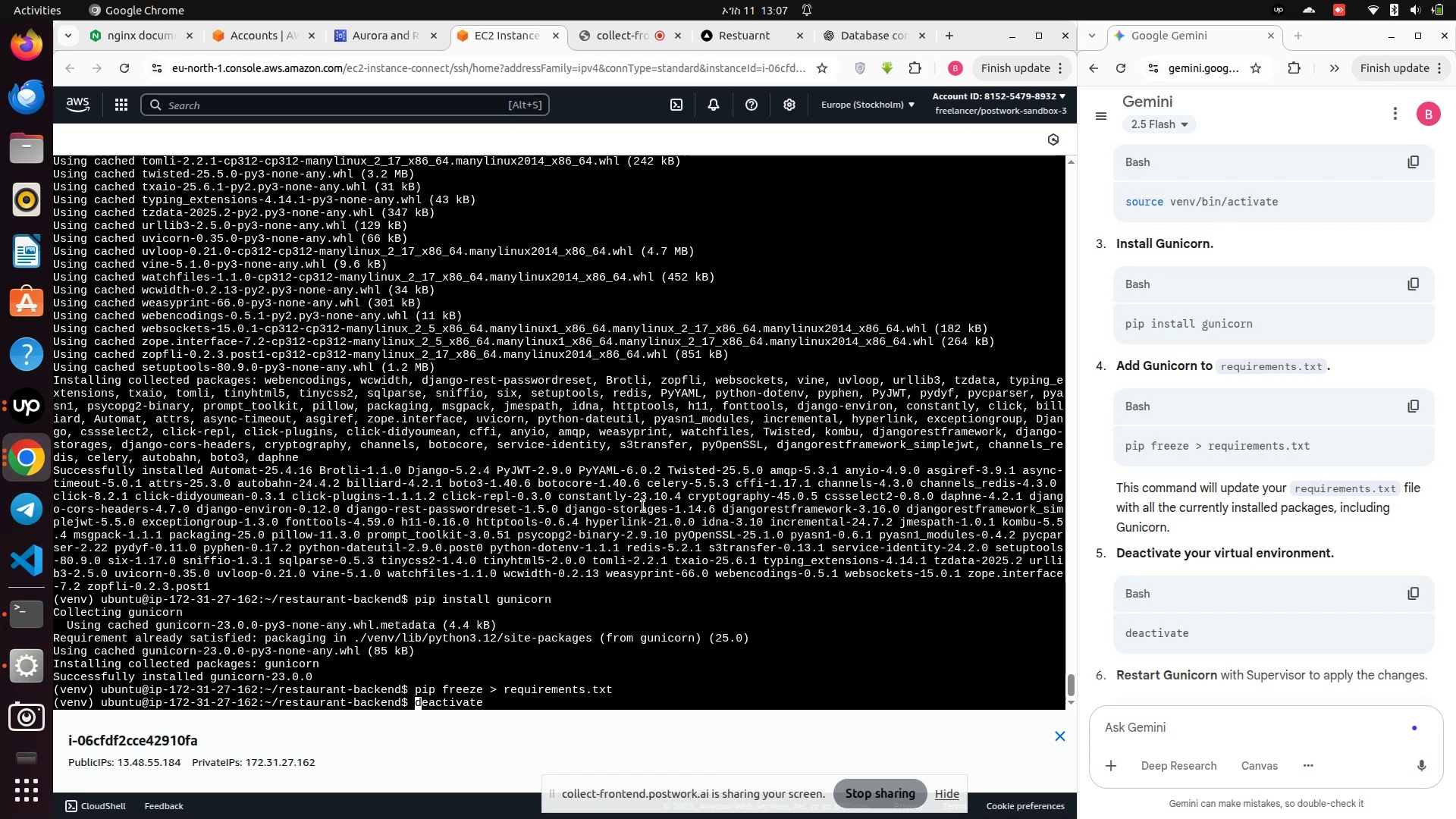 
key(Backspace)
 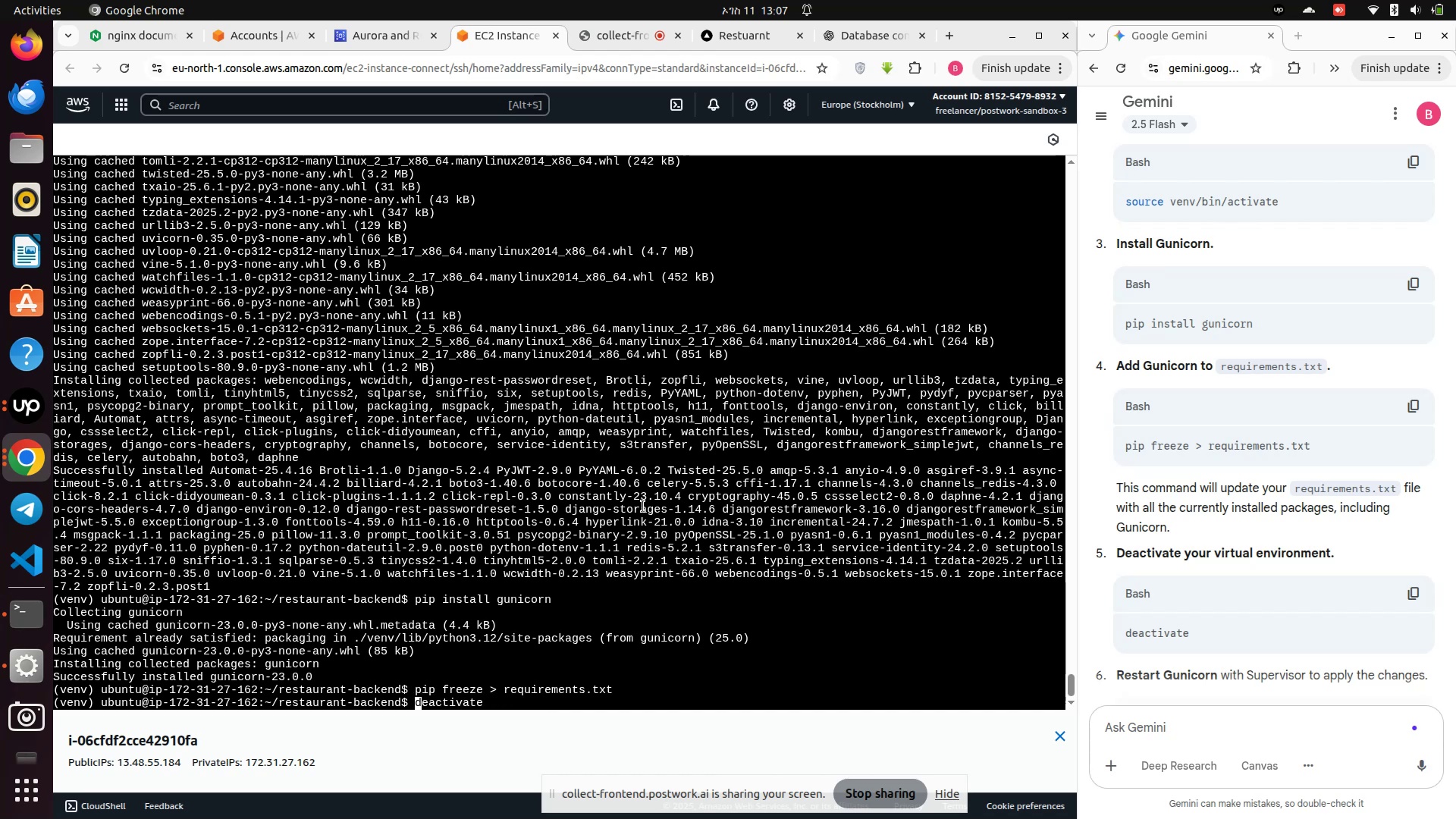 
key(Enter)
 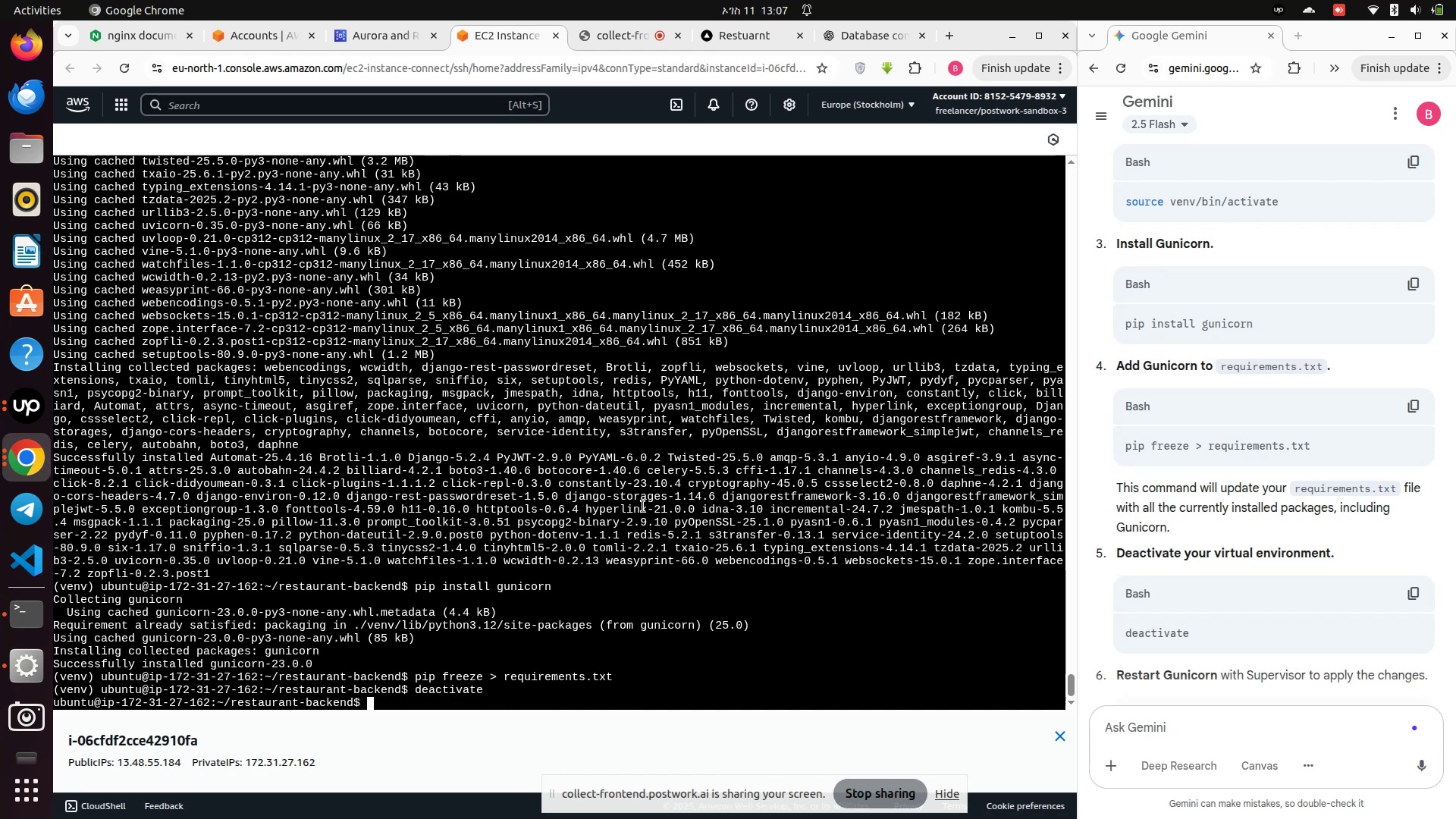 
scroll: coordinate [1165, 469], scroll_direction: down, amount: 4.0
 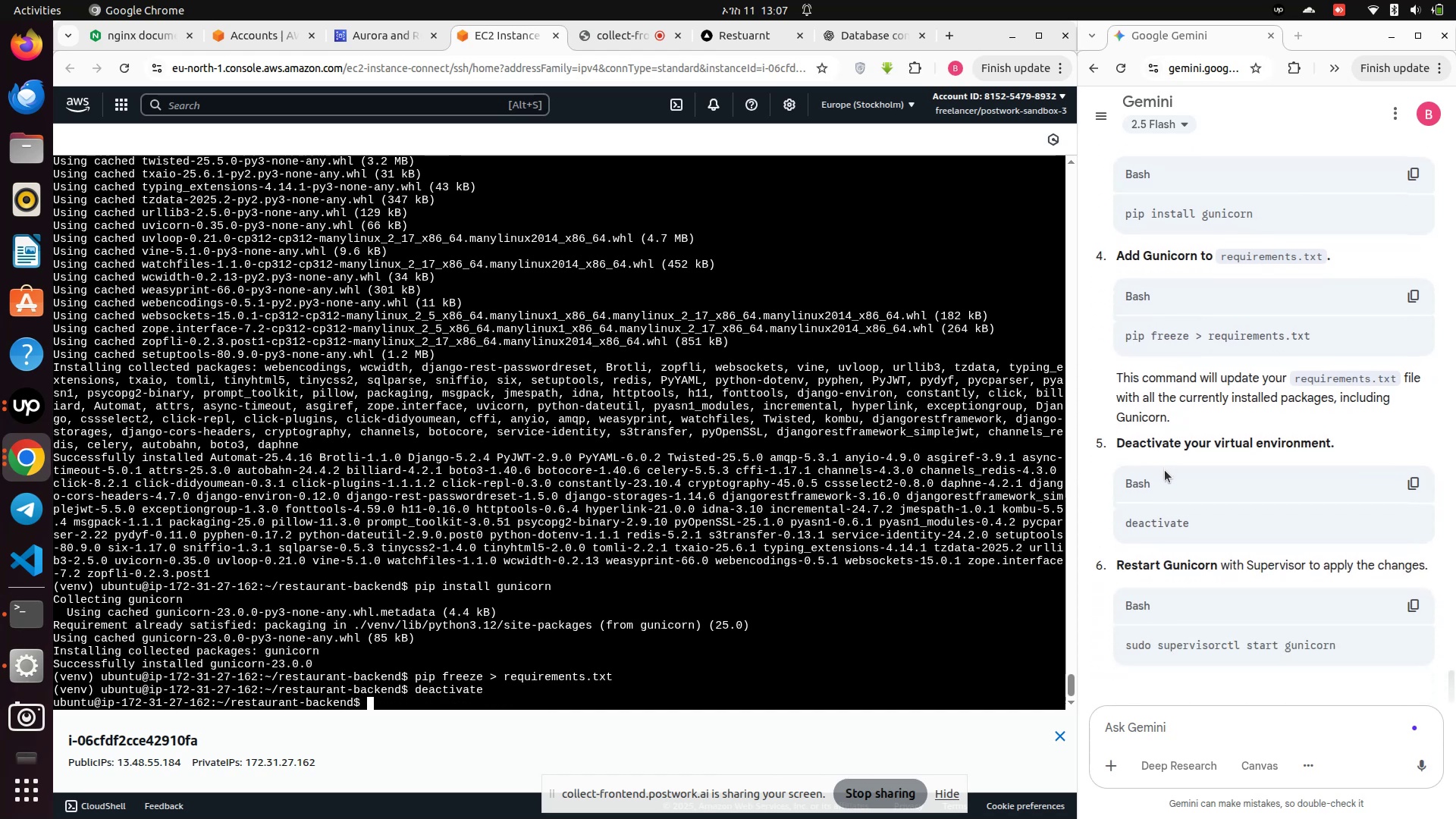 
type(sudo supervisorctl start gunicorn)
 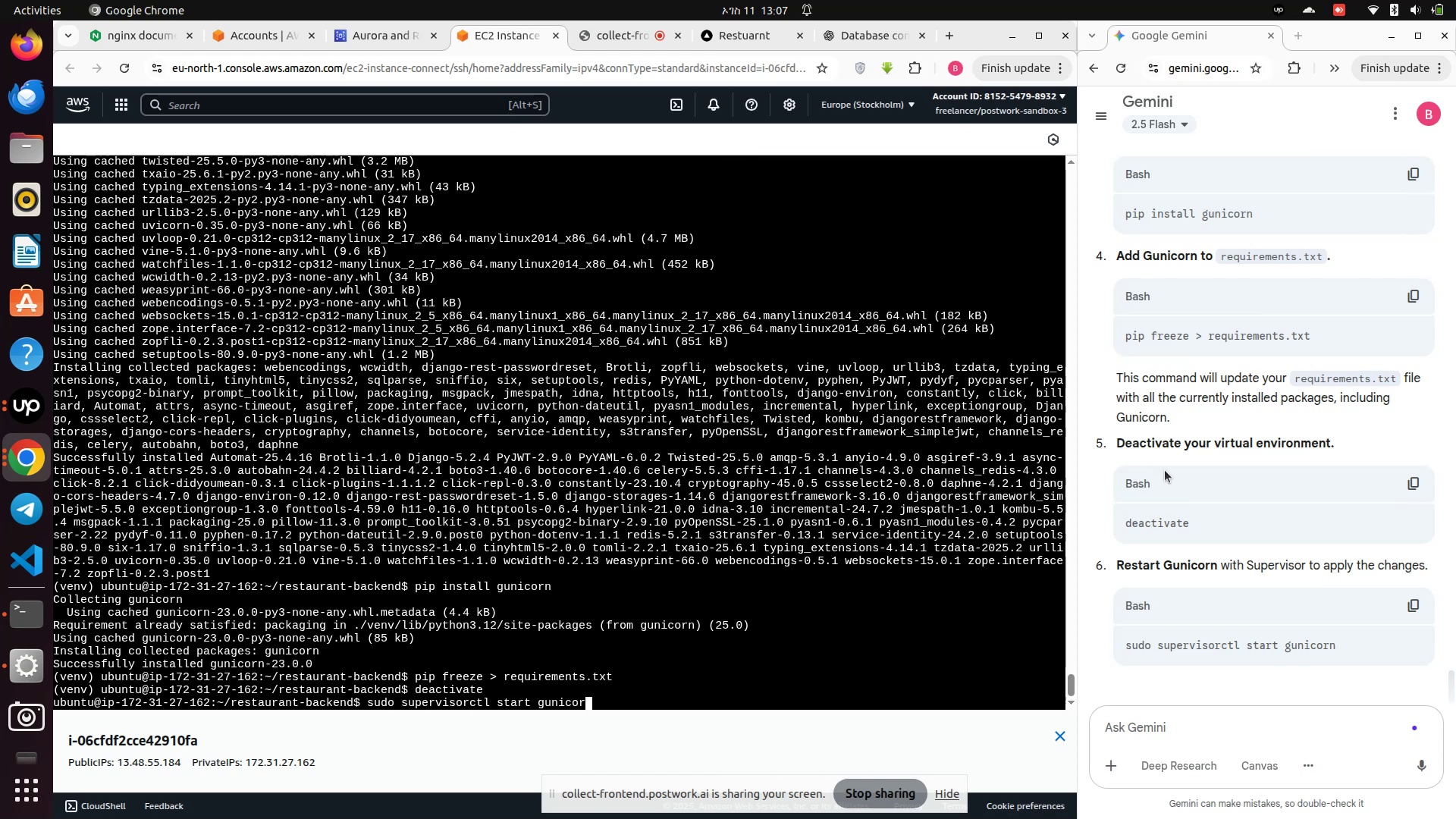 
key(Enter)
 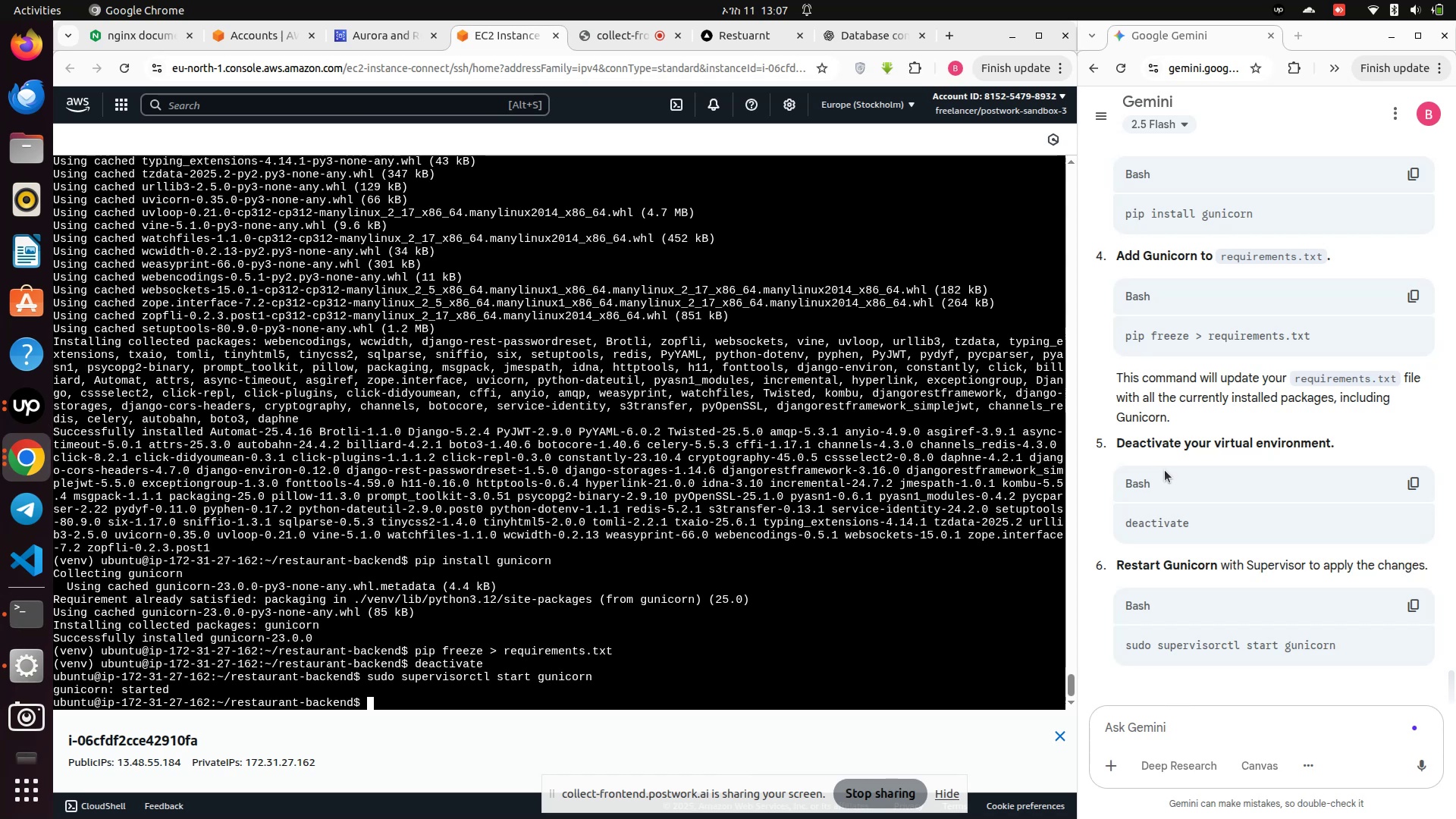 
type(sudo supervisorxtl st)
key(Backspace)
key(Backspace)
key(Backspace)
key(Backspace)
key(Backspace)
key(Backspace)
type(ctl status)
 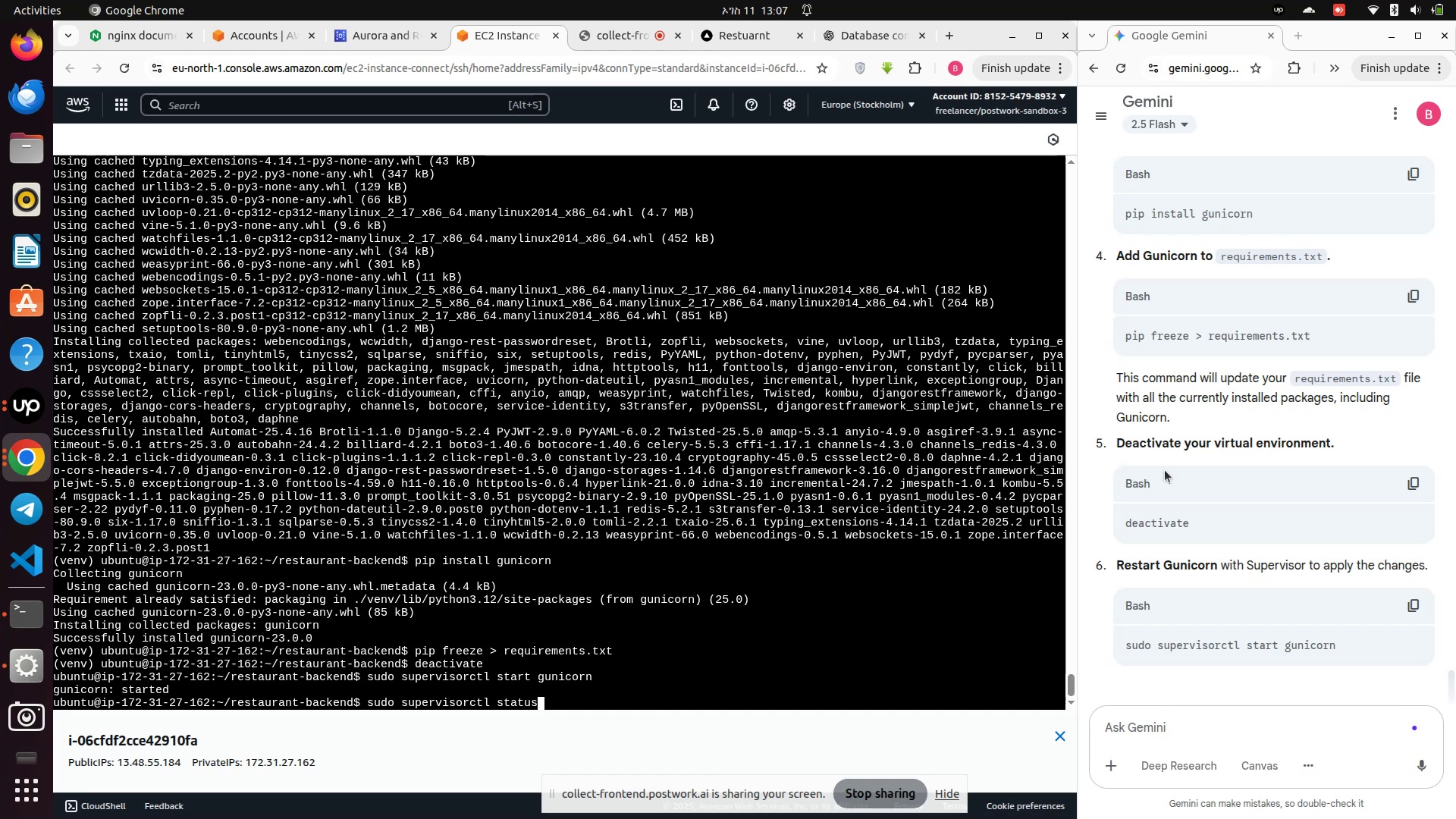 
key(Enter)
 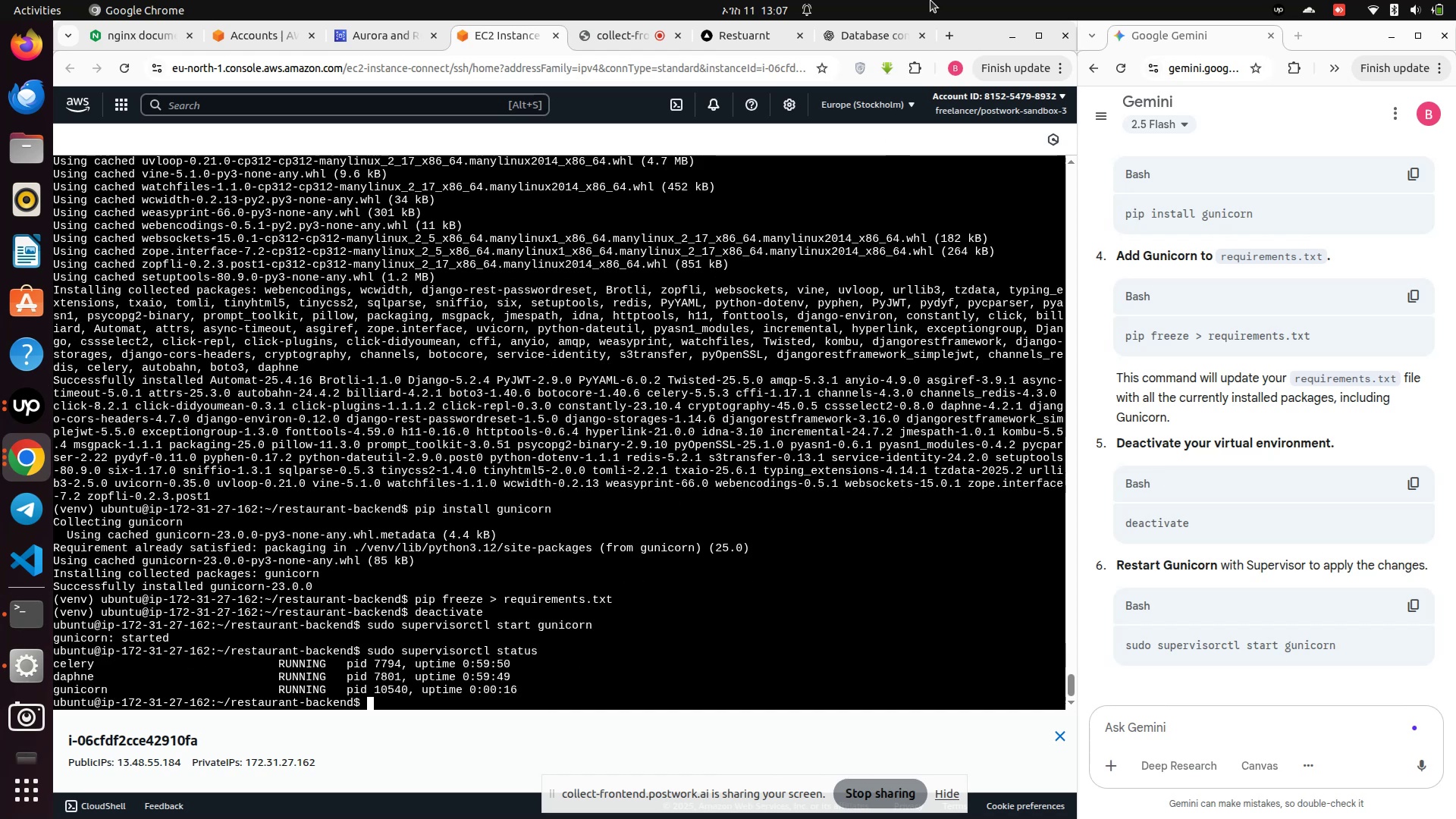 
left_click([730, 33])
 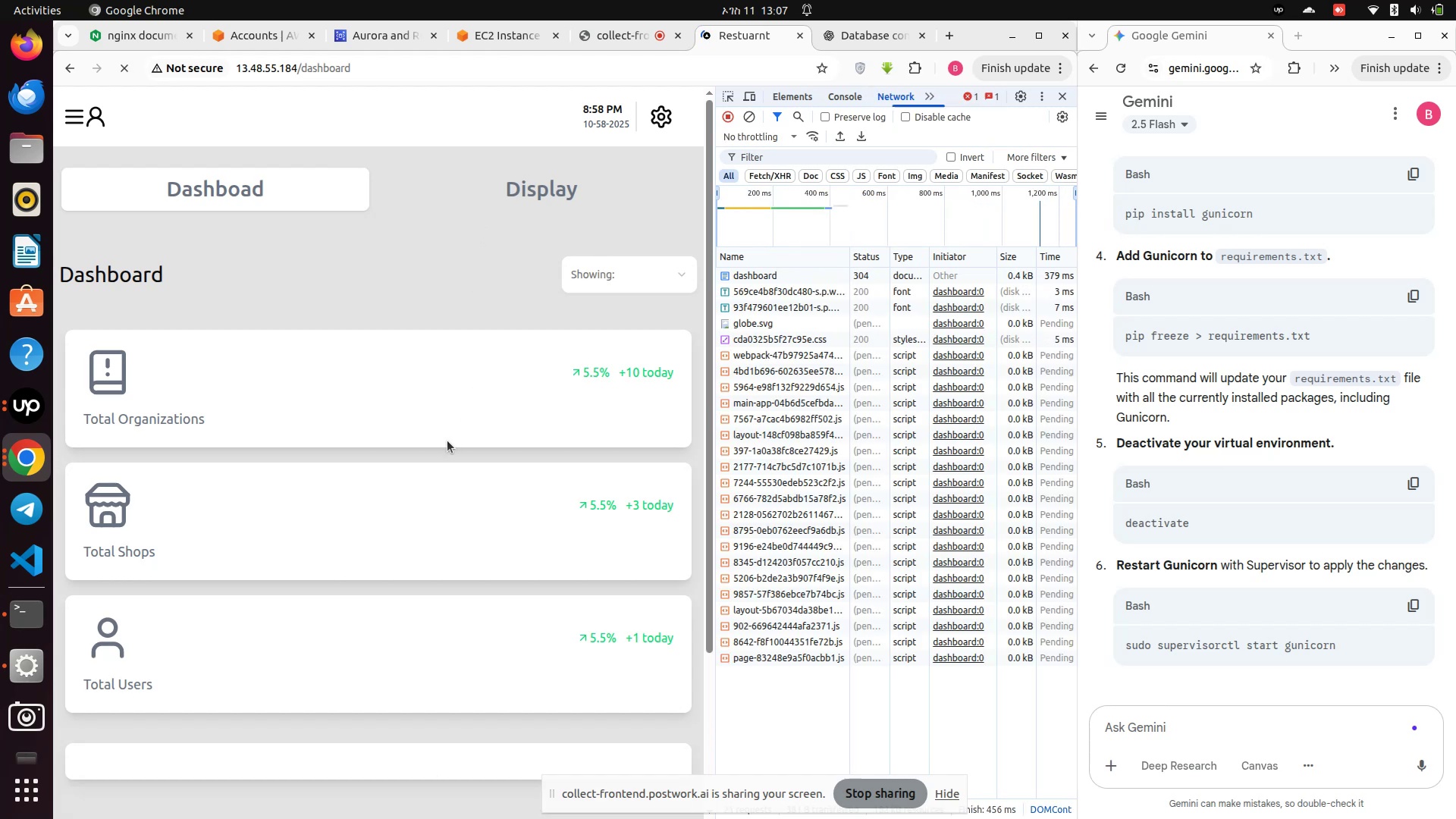 
wait(8.48)
 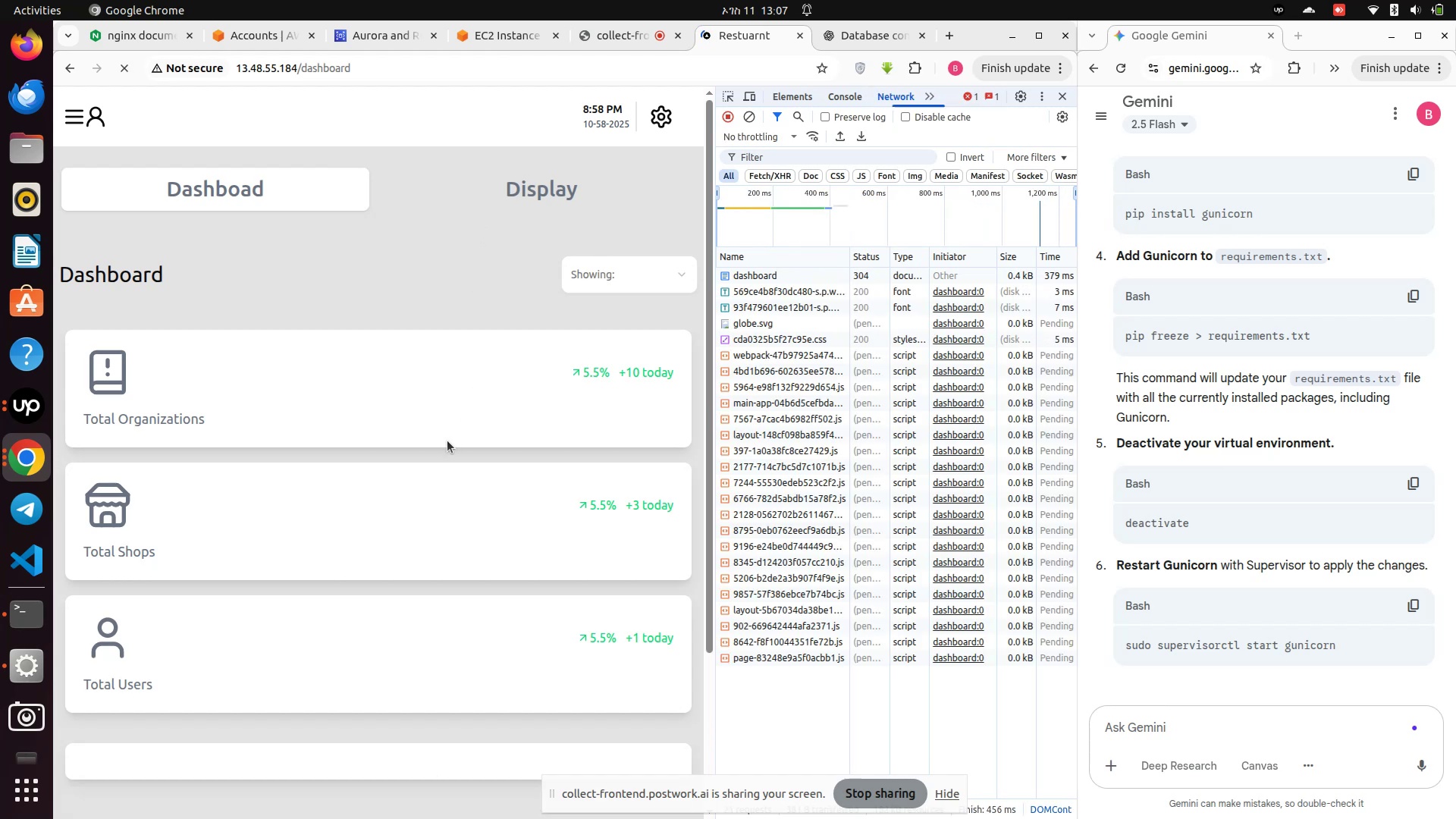 
scroll: coordinate [861, 544], scroll_direction: down, amount: 3.0
 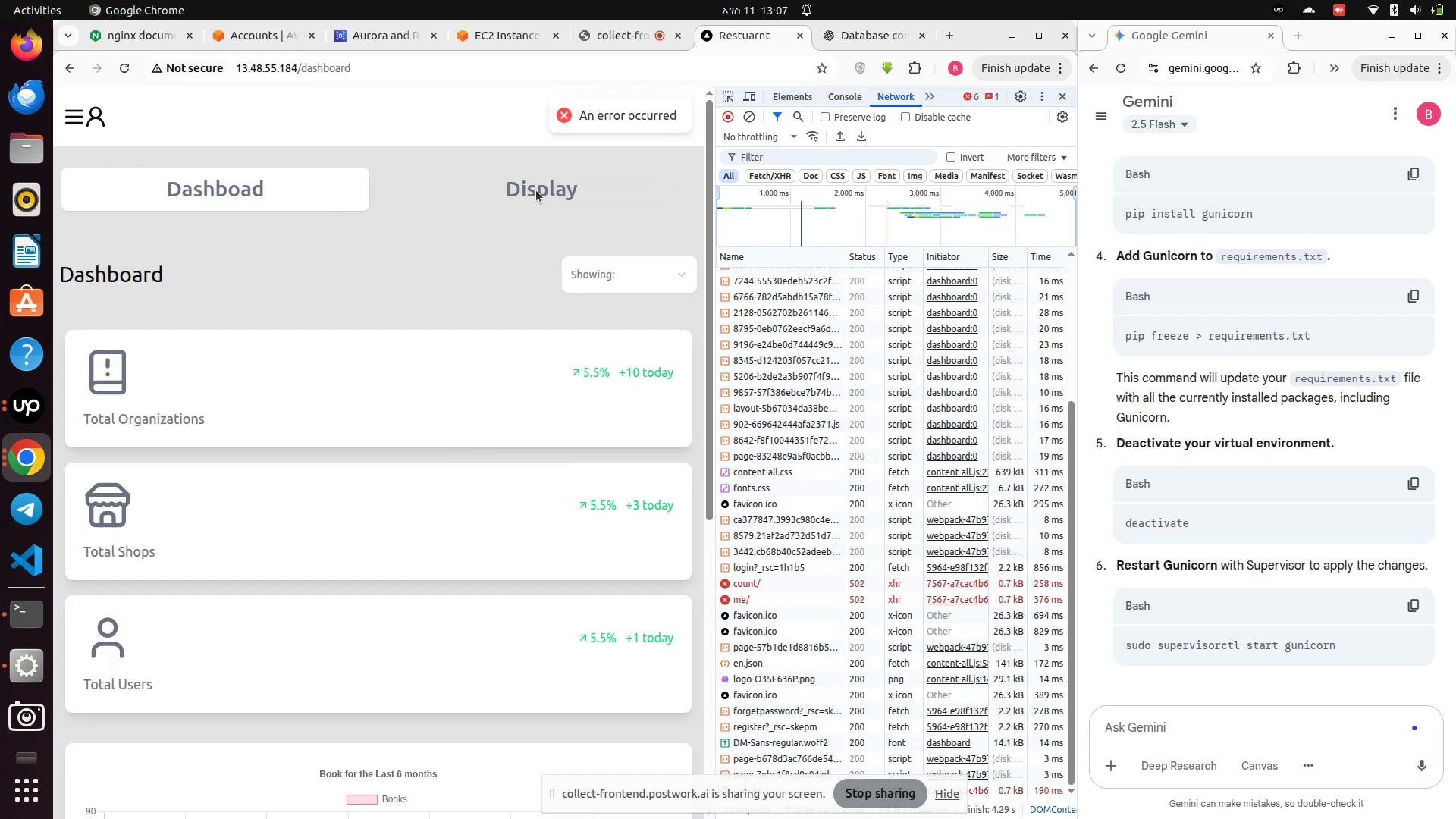 
left_click([541, 184])
 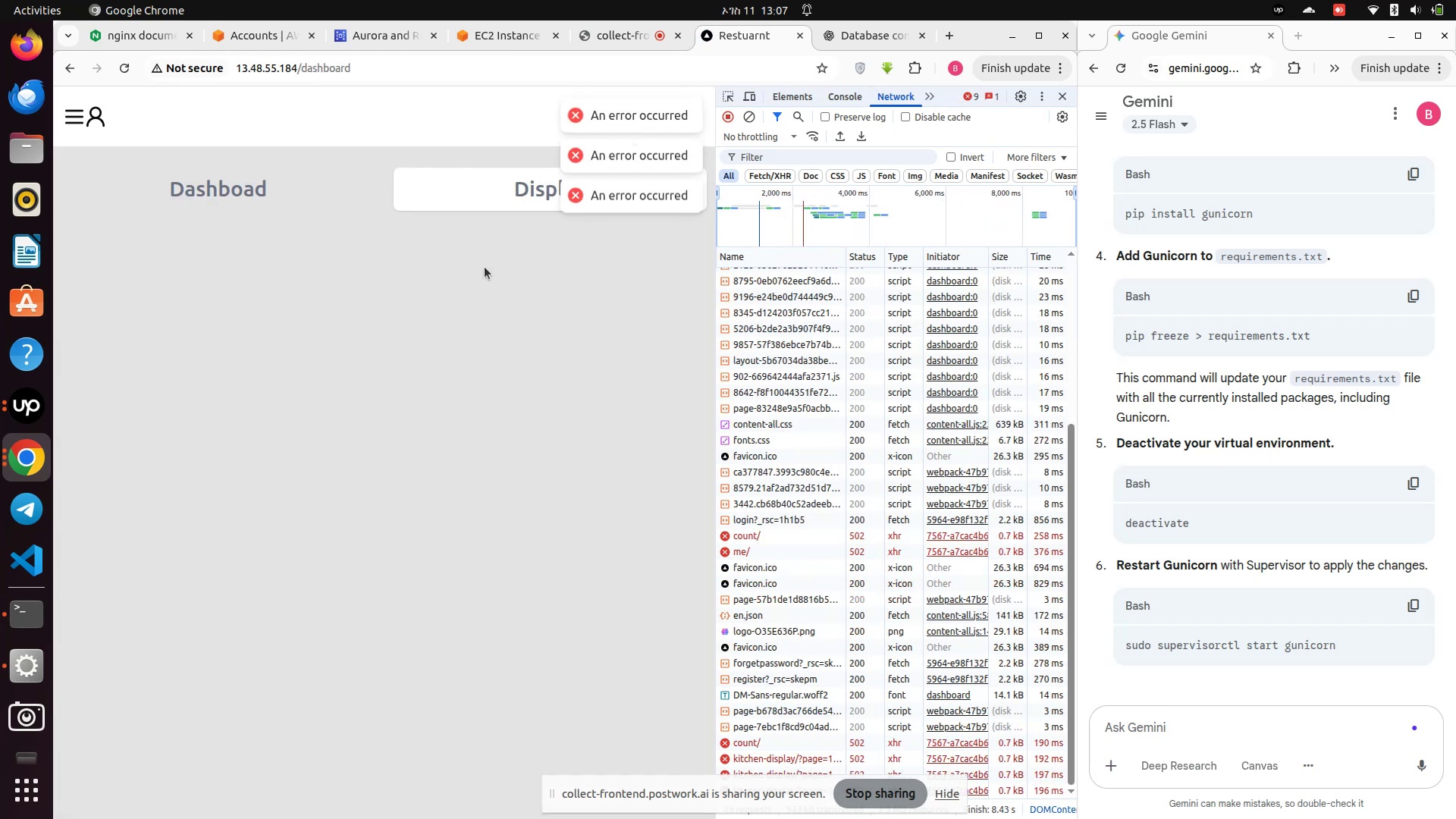 
left_click([471, 274])
 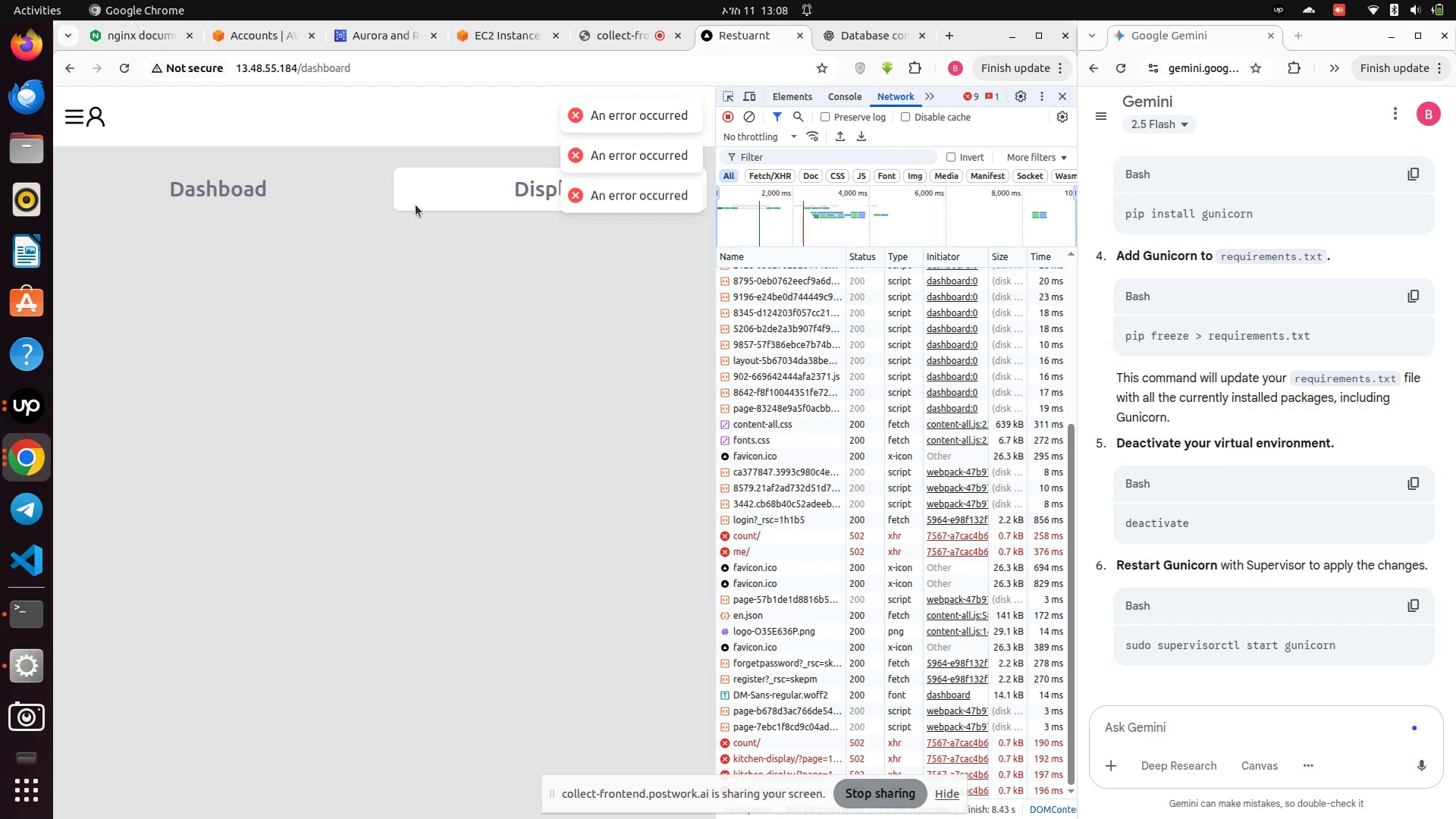 
left_click([394, 145])
 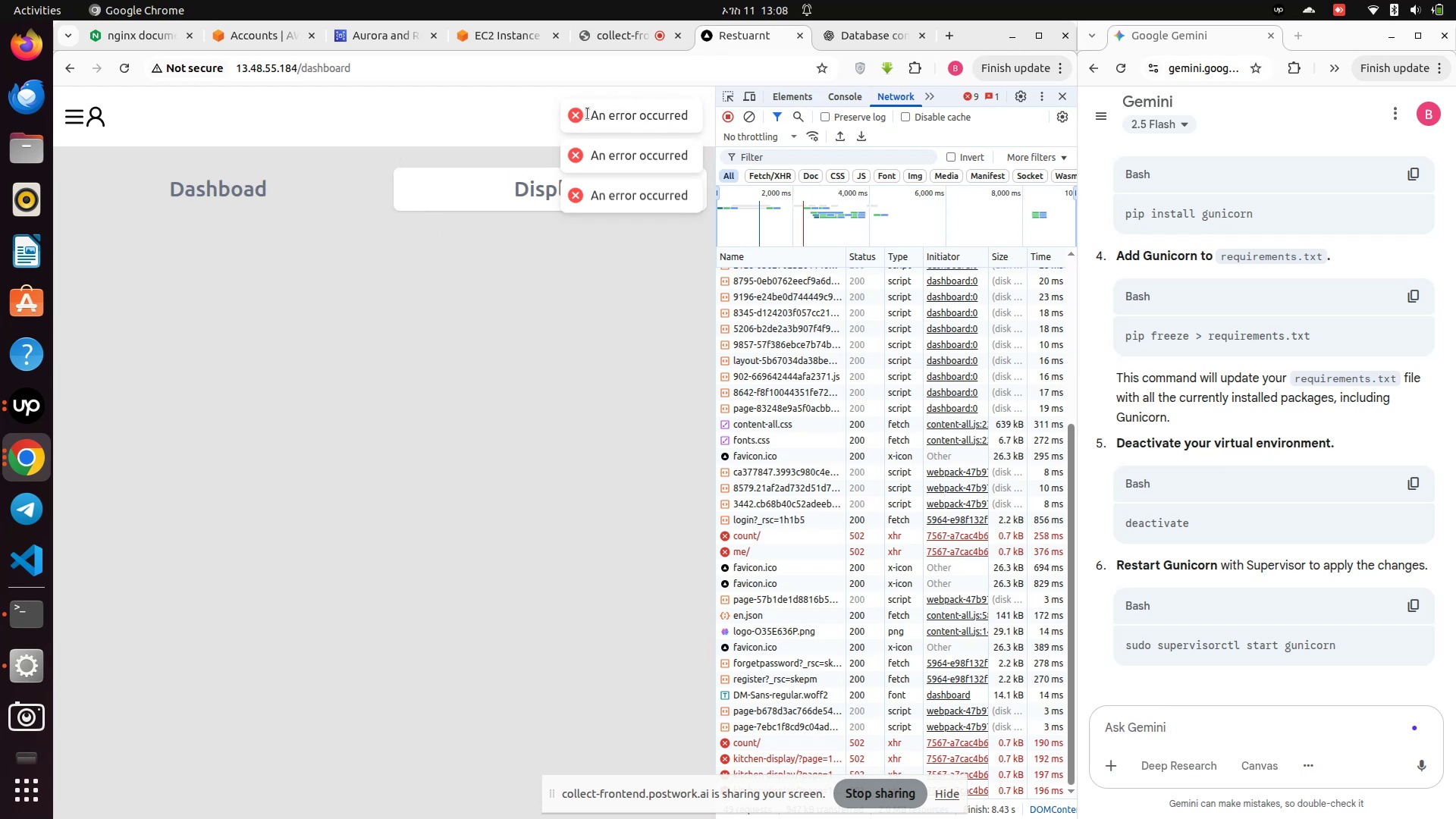 
left_click_drag(start_coordinate=[388, 114], to_coordinate=[381, 121])
 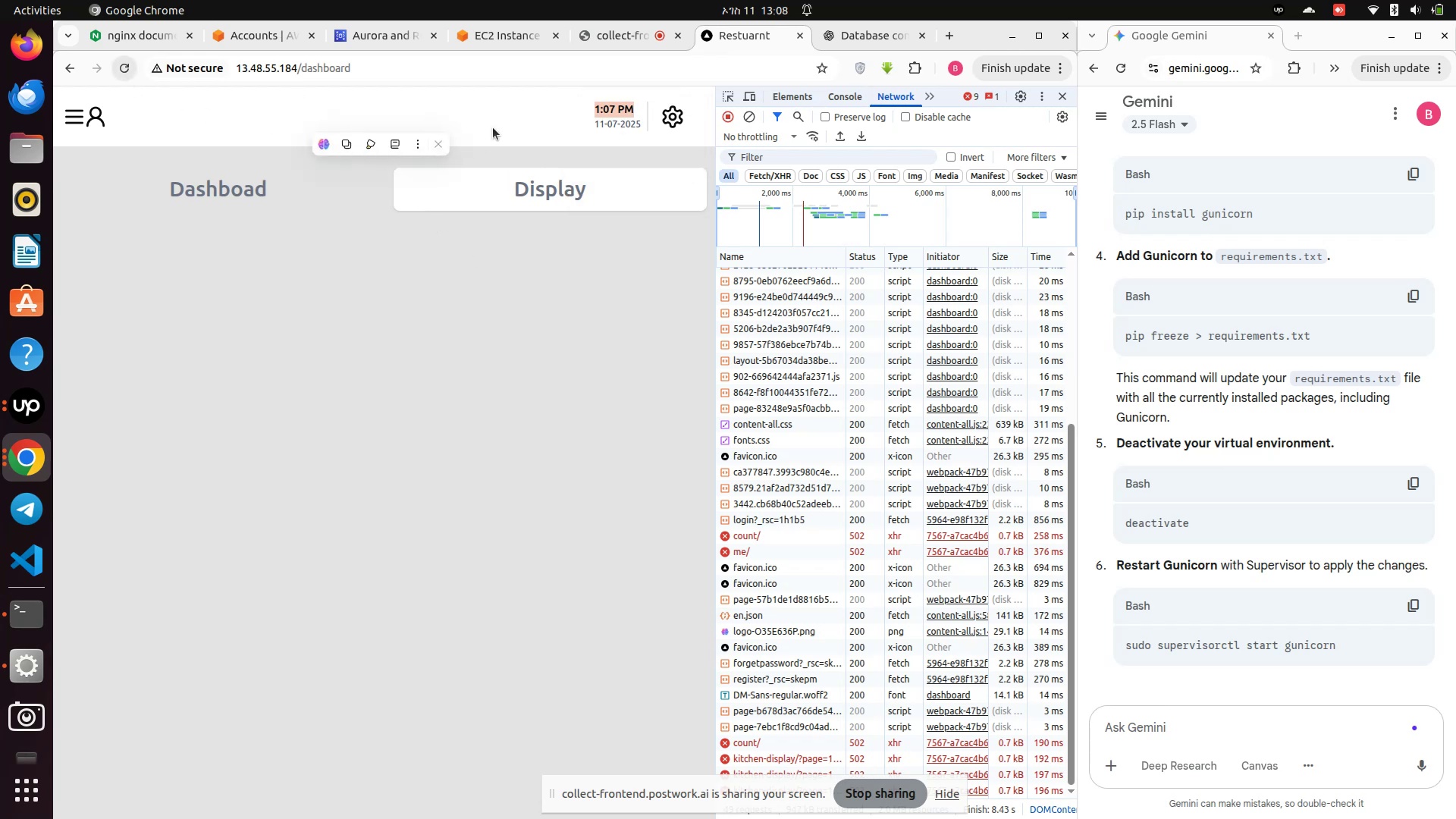 
mouse_move([648, 127])
 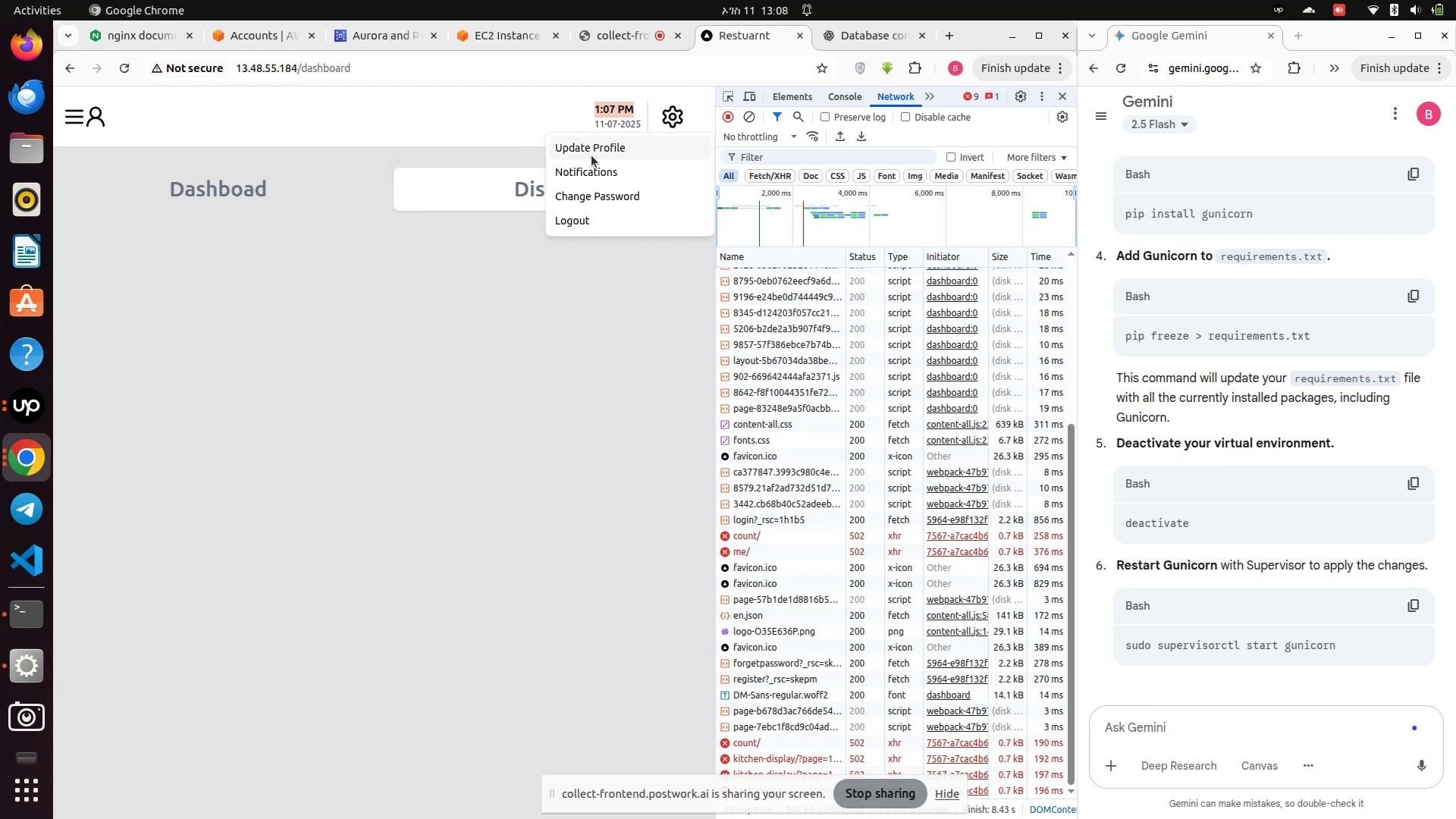 
left_click([591, 155])
 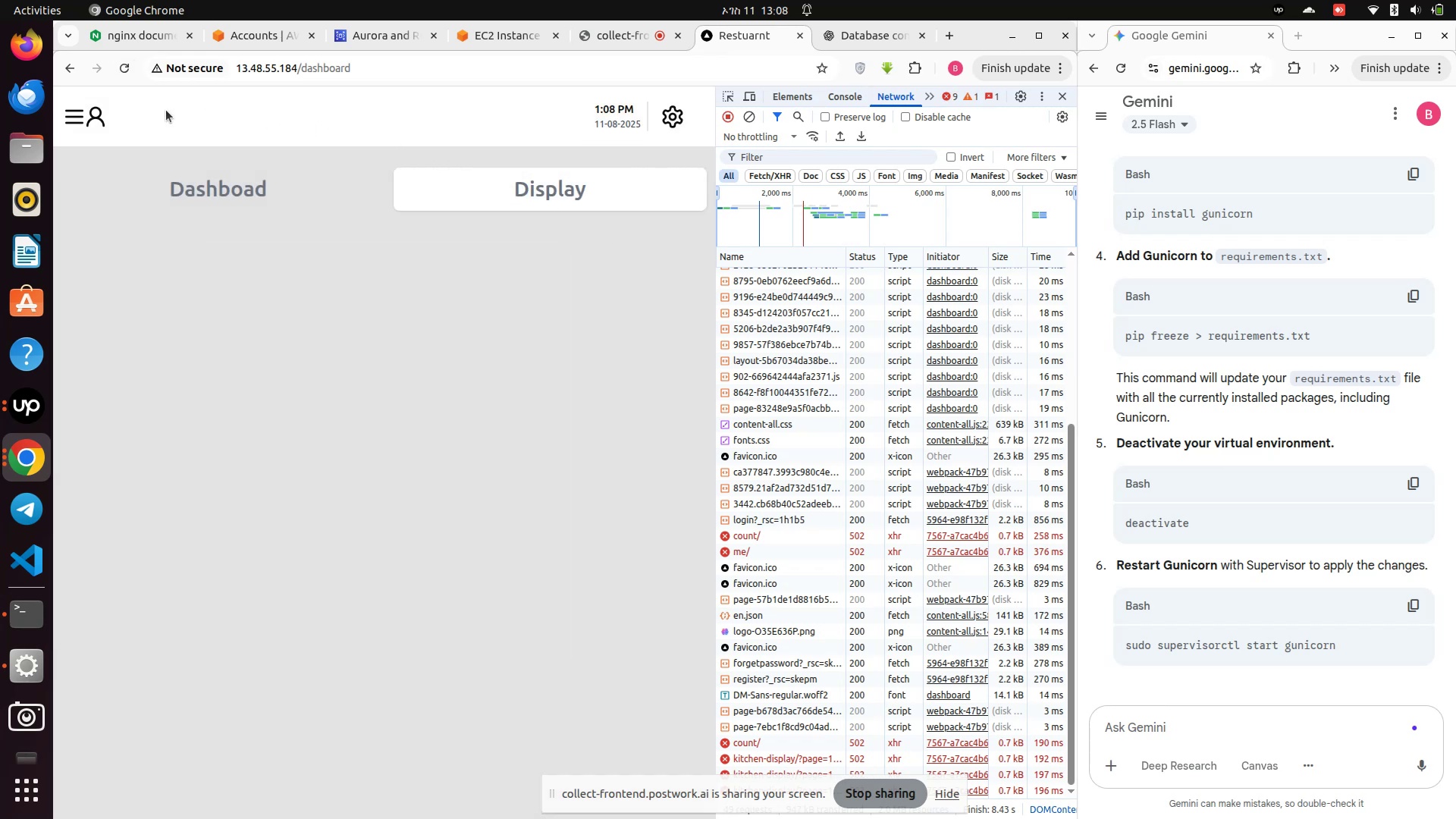 
left_click([77, 130])
 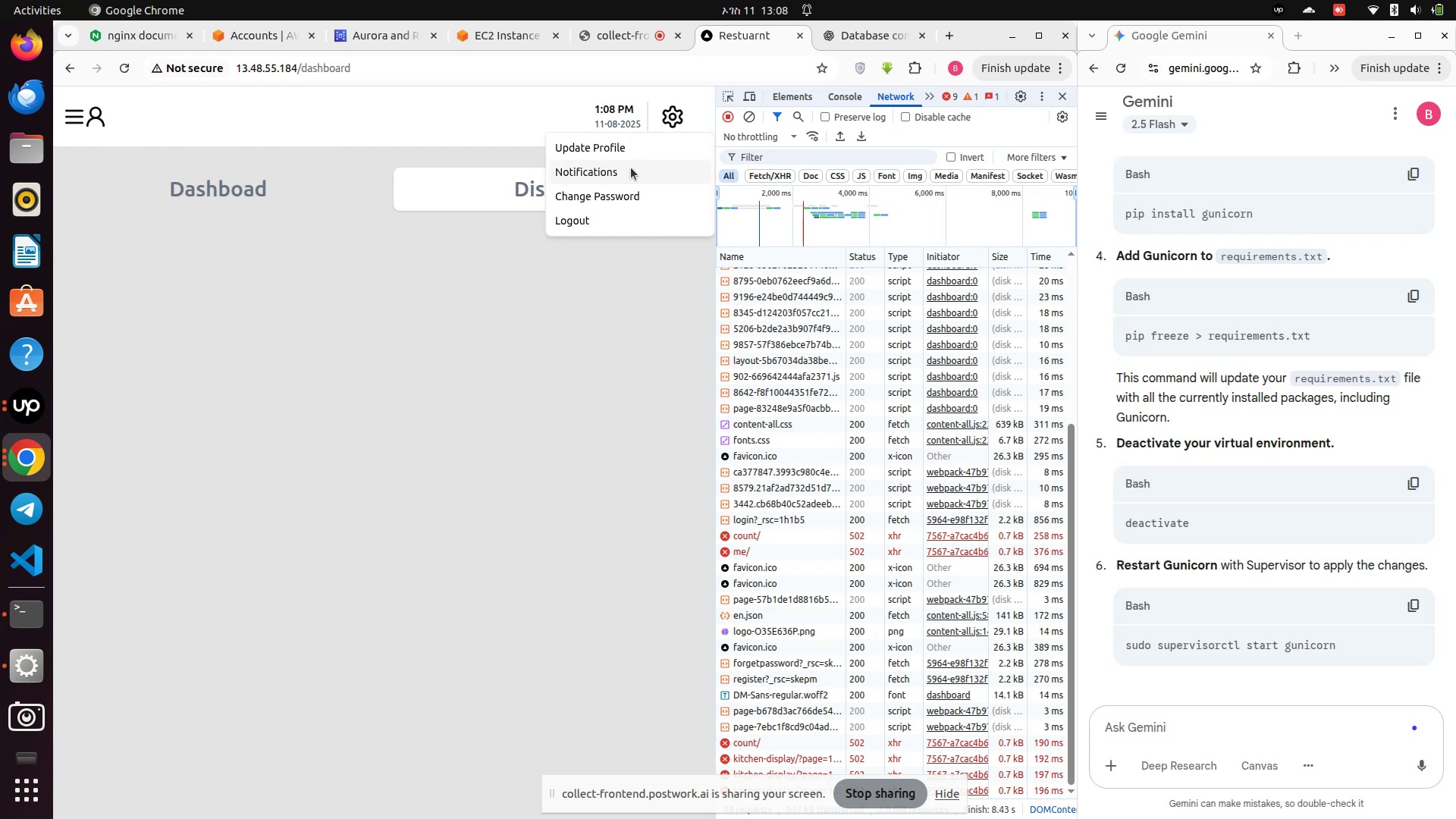 
left_click([580, 219])
 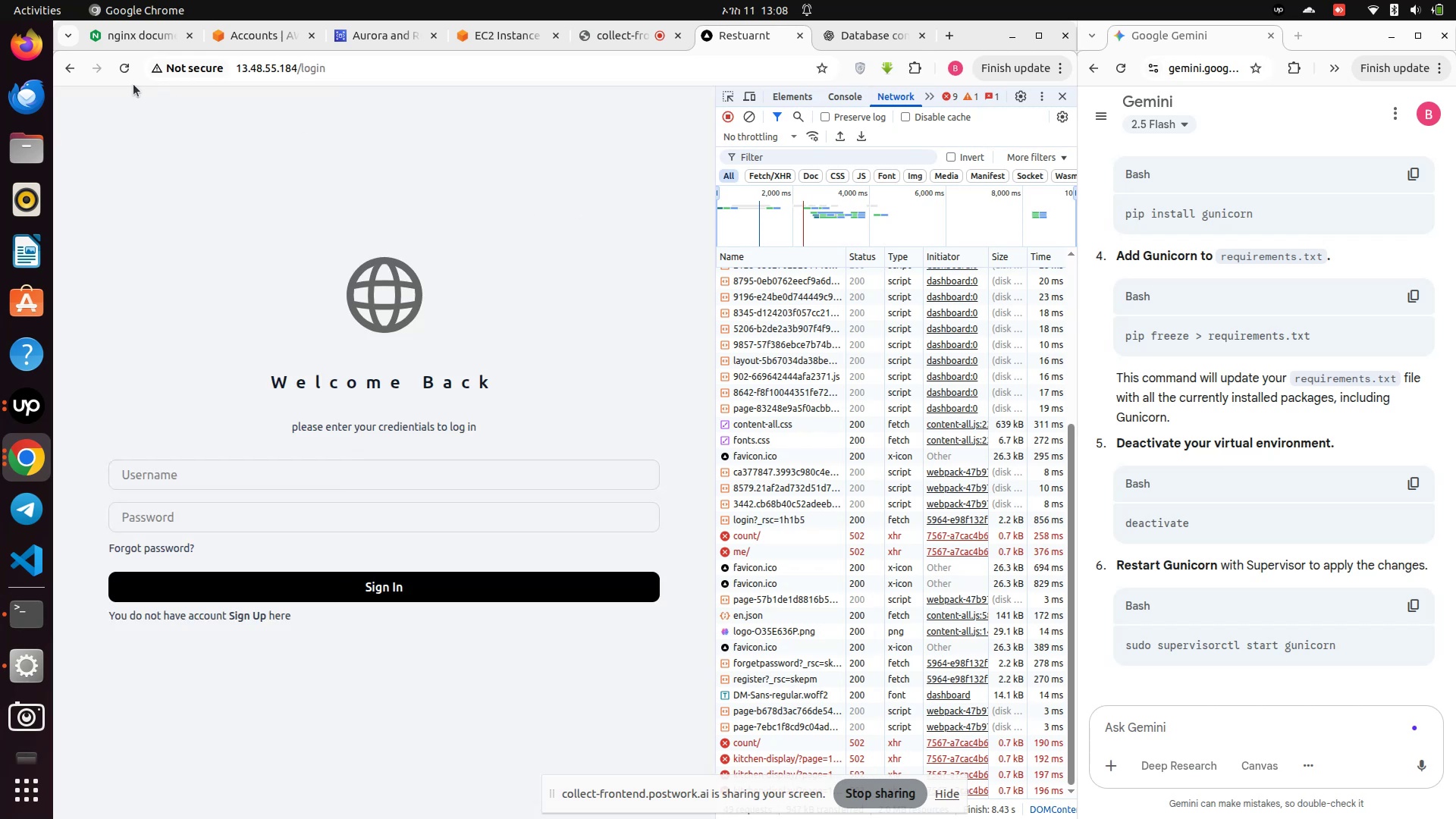 
left_click([127, 66])
 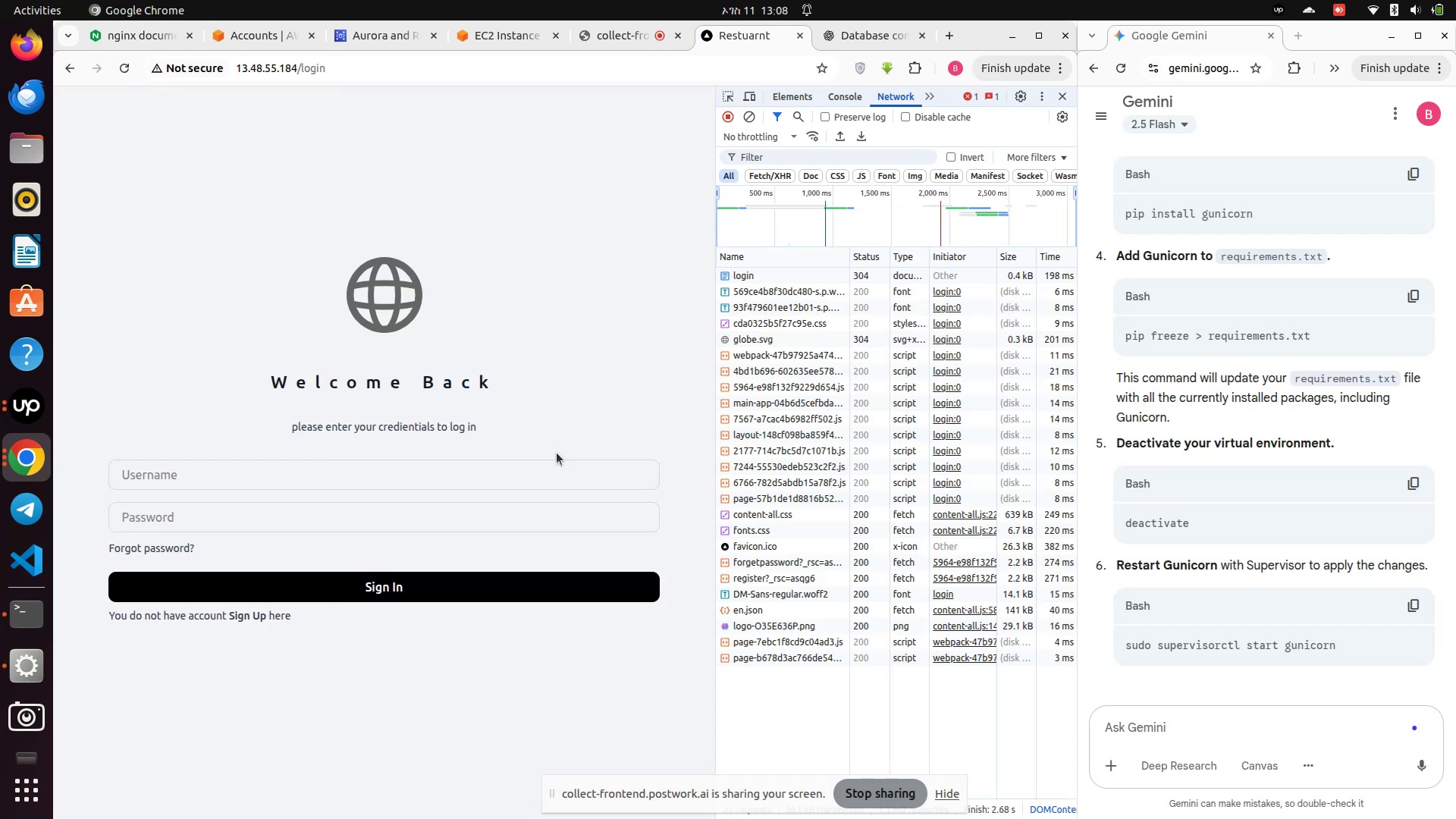 
left_click([335, 481])
 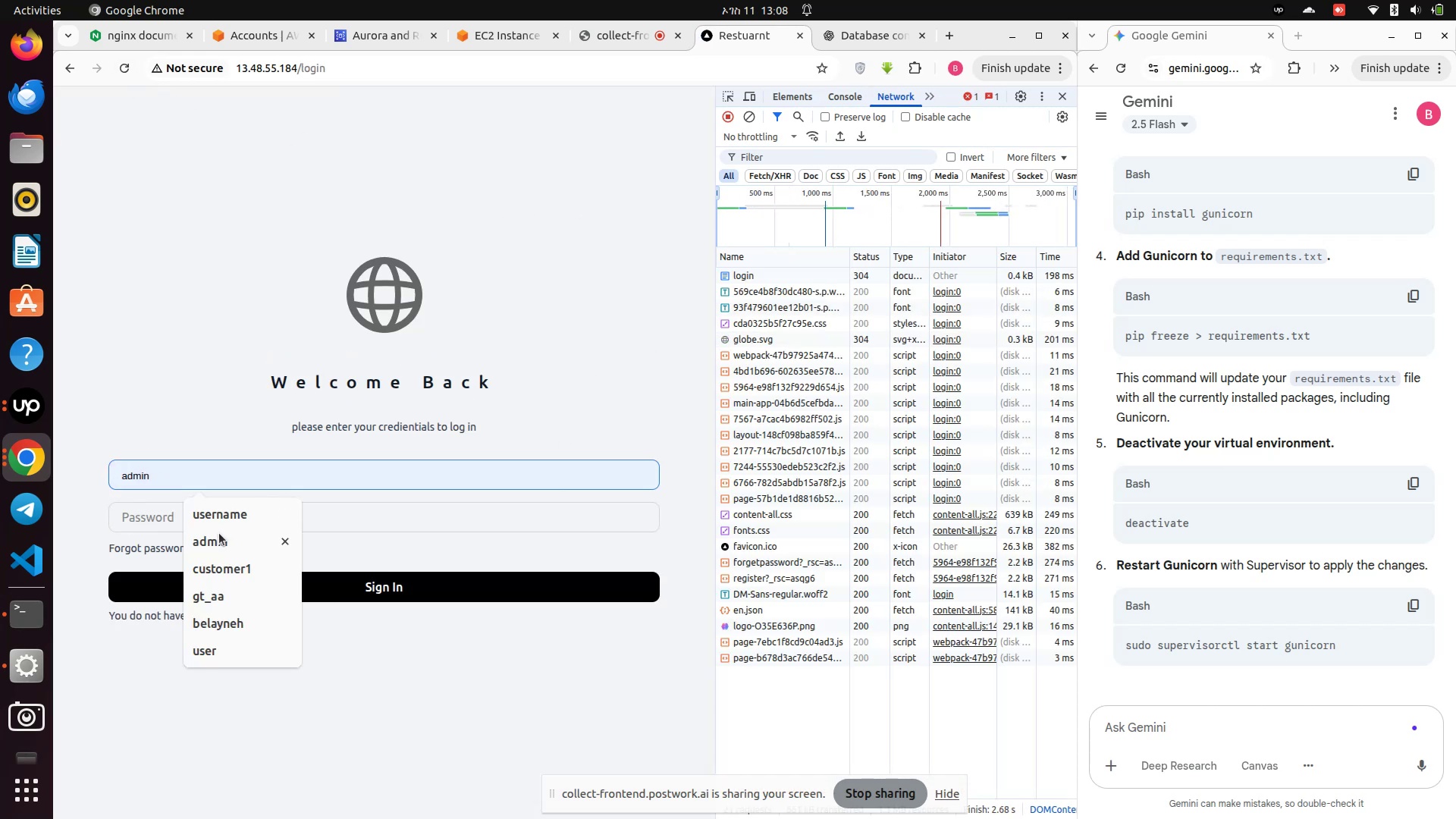 
left_click([208, 546])
 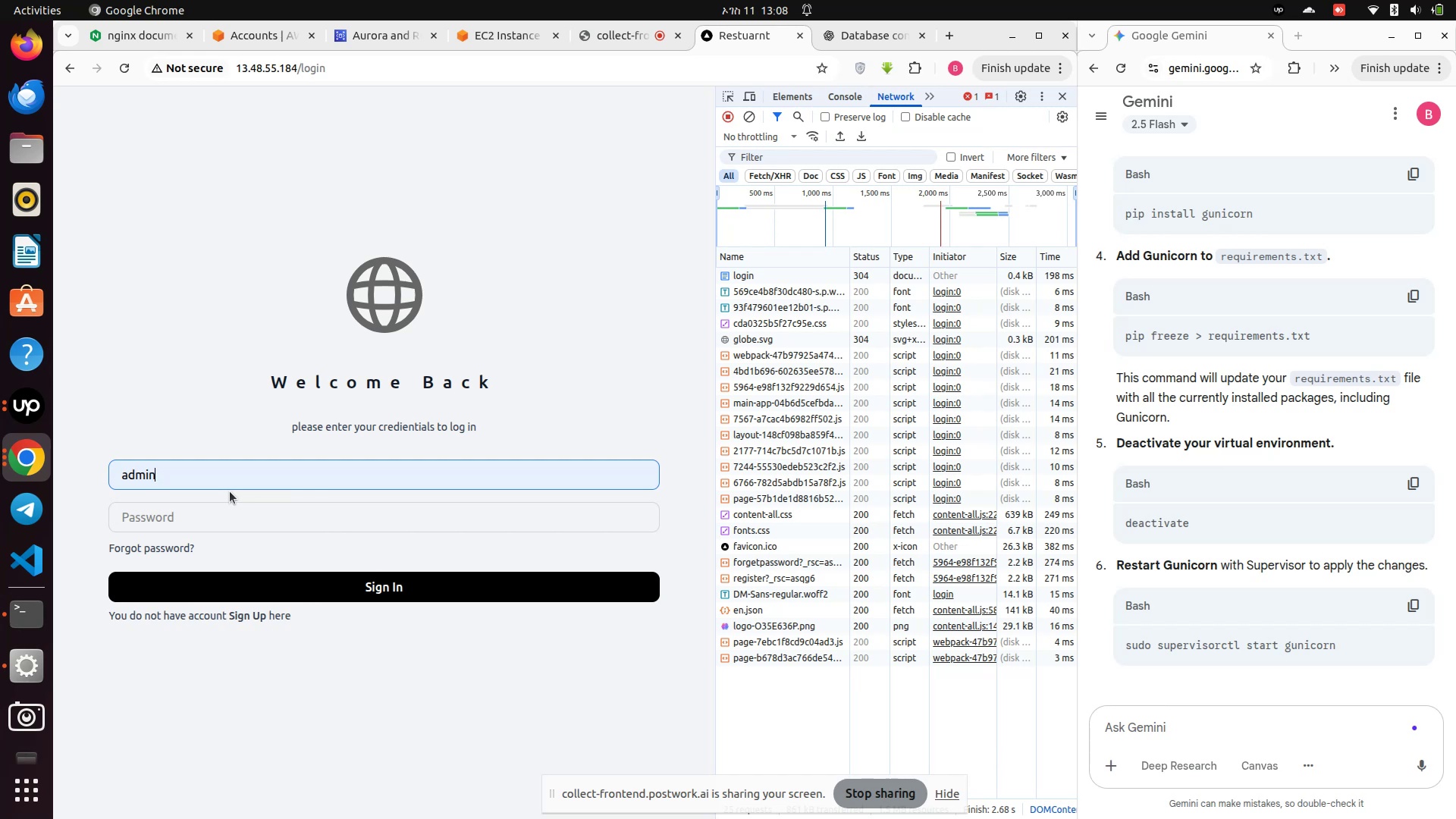 
left_click([207, 520])
 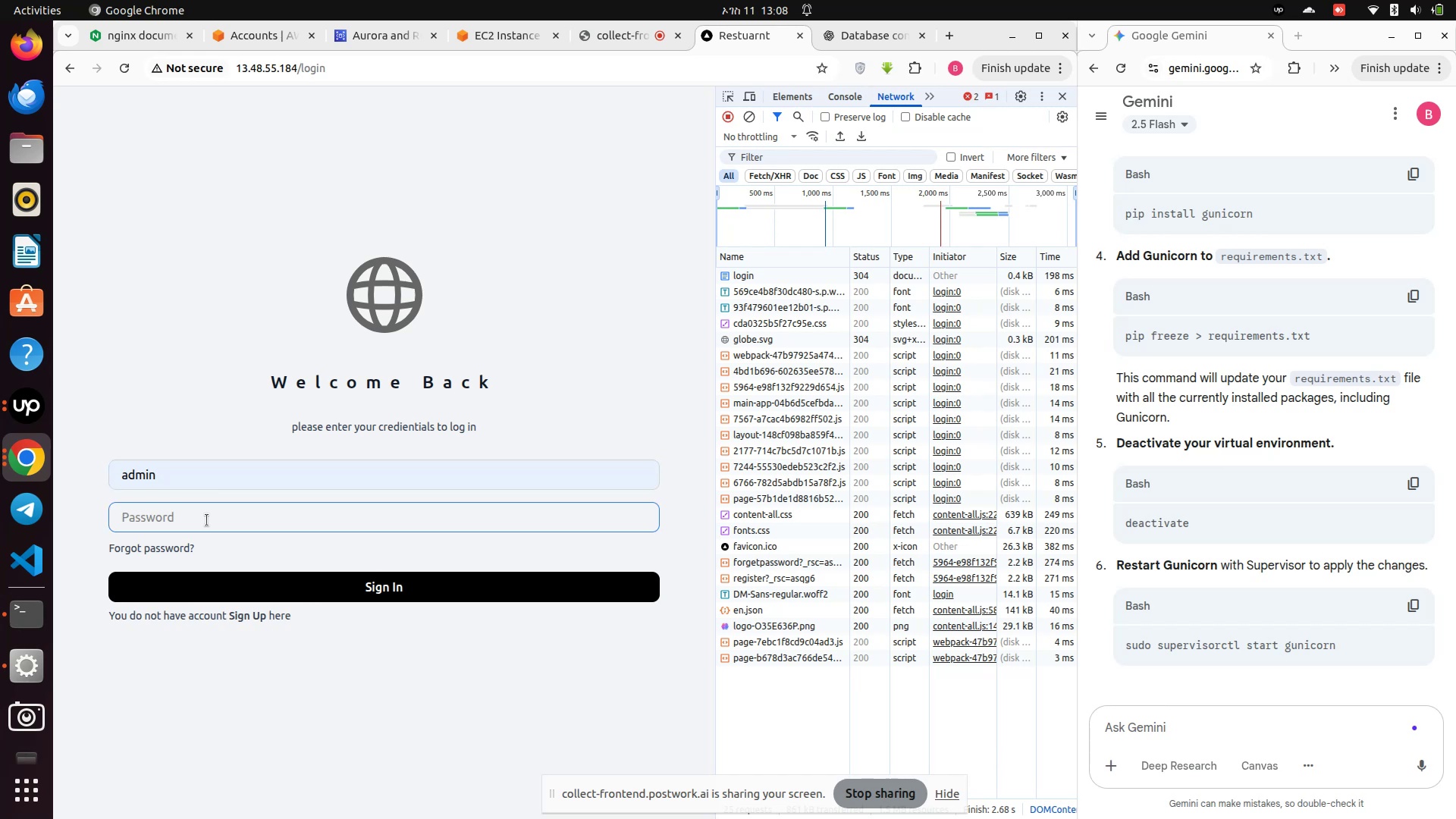 
type(adm)
 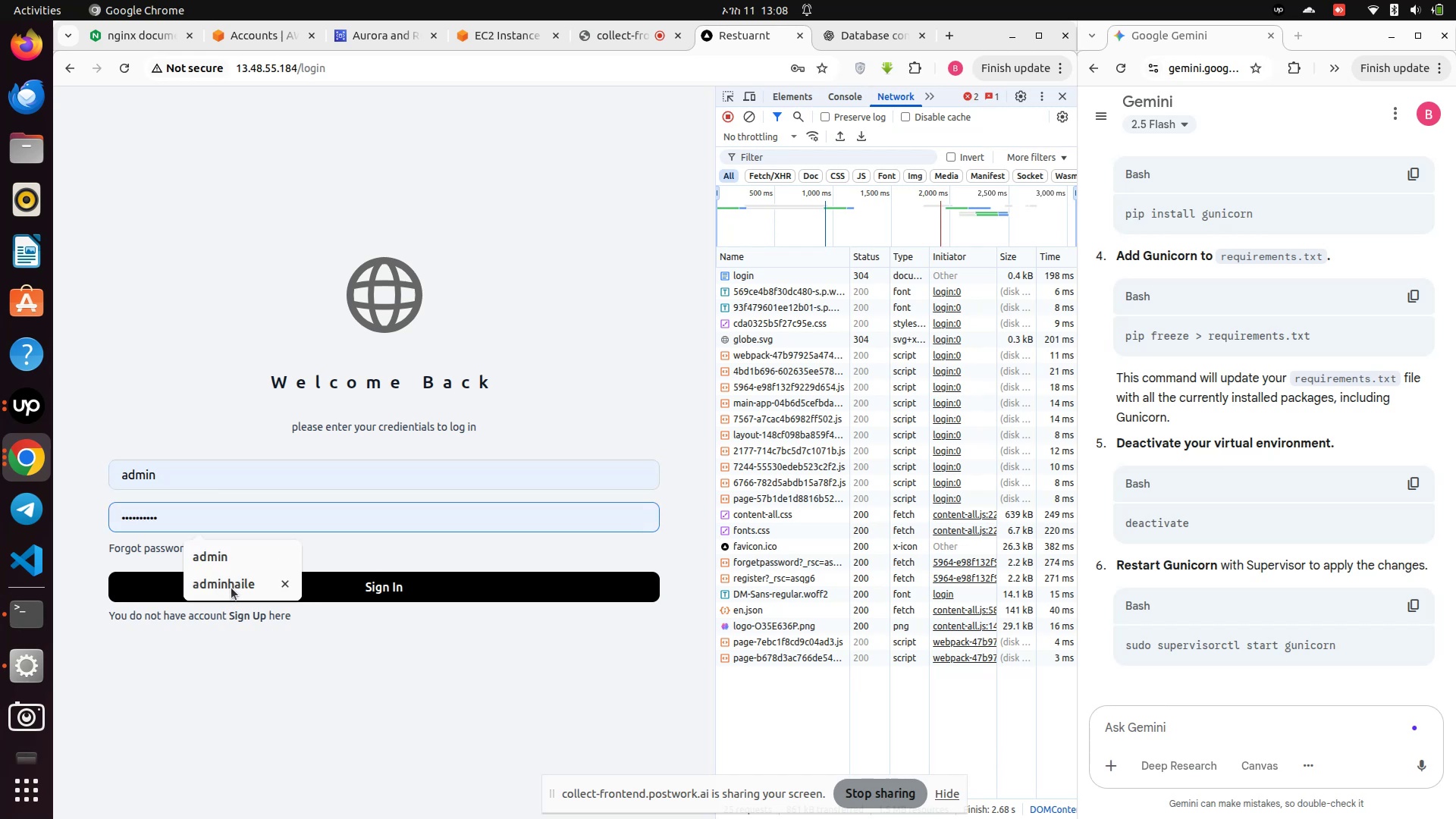 
left_click([232, 557])
 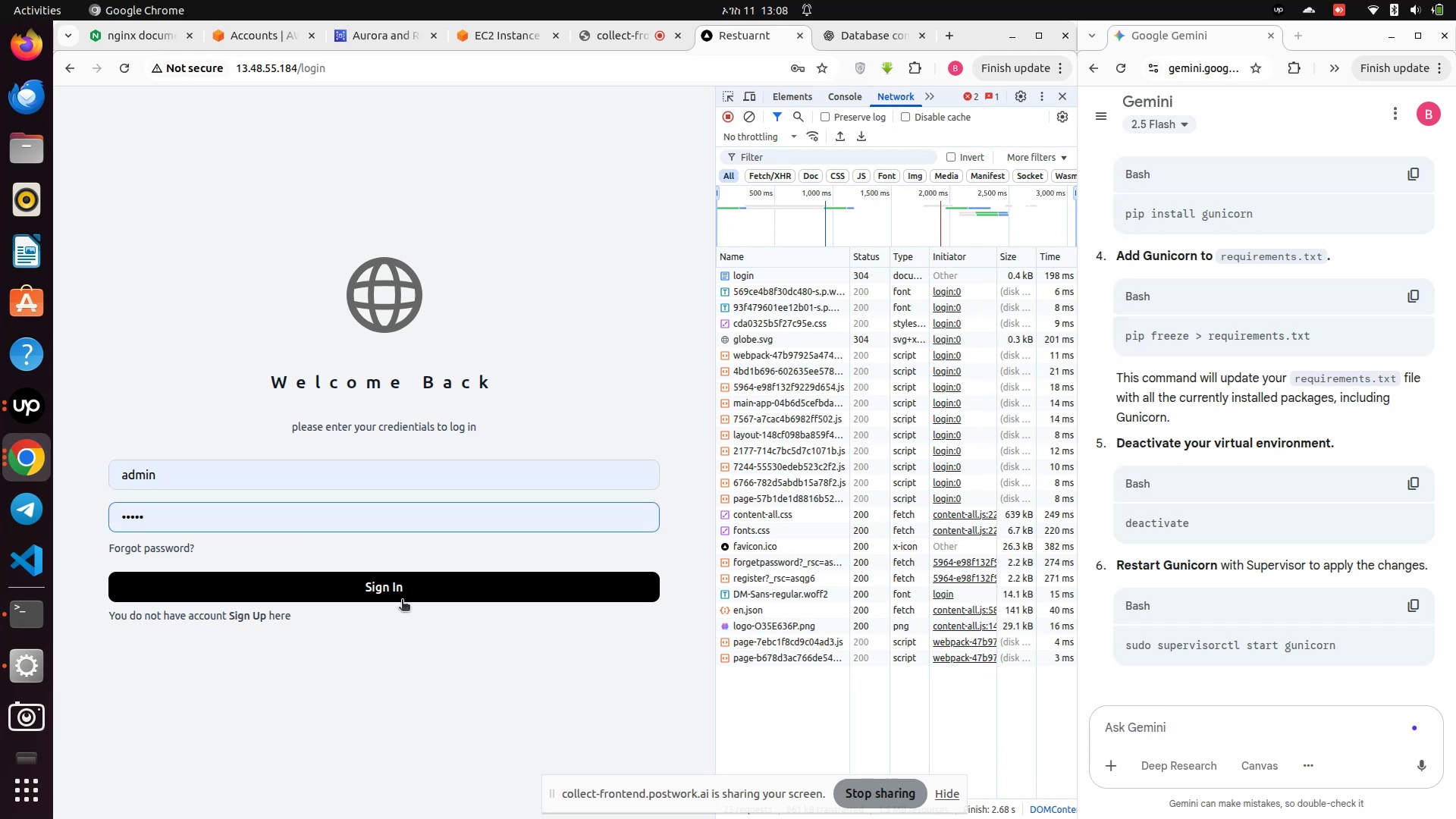 
left_click([402, 598])
 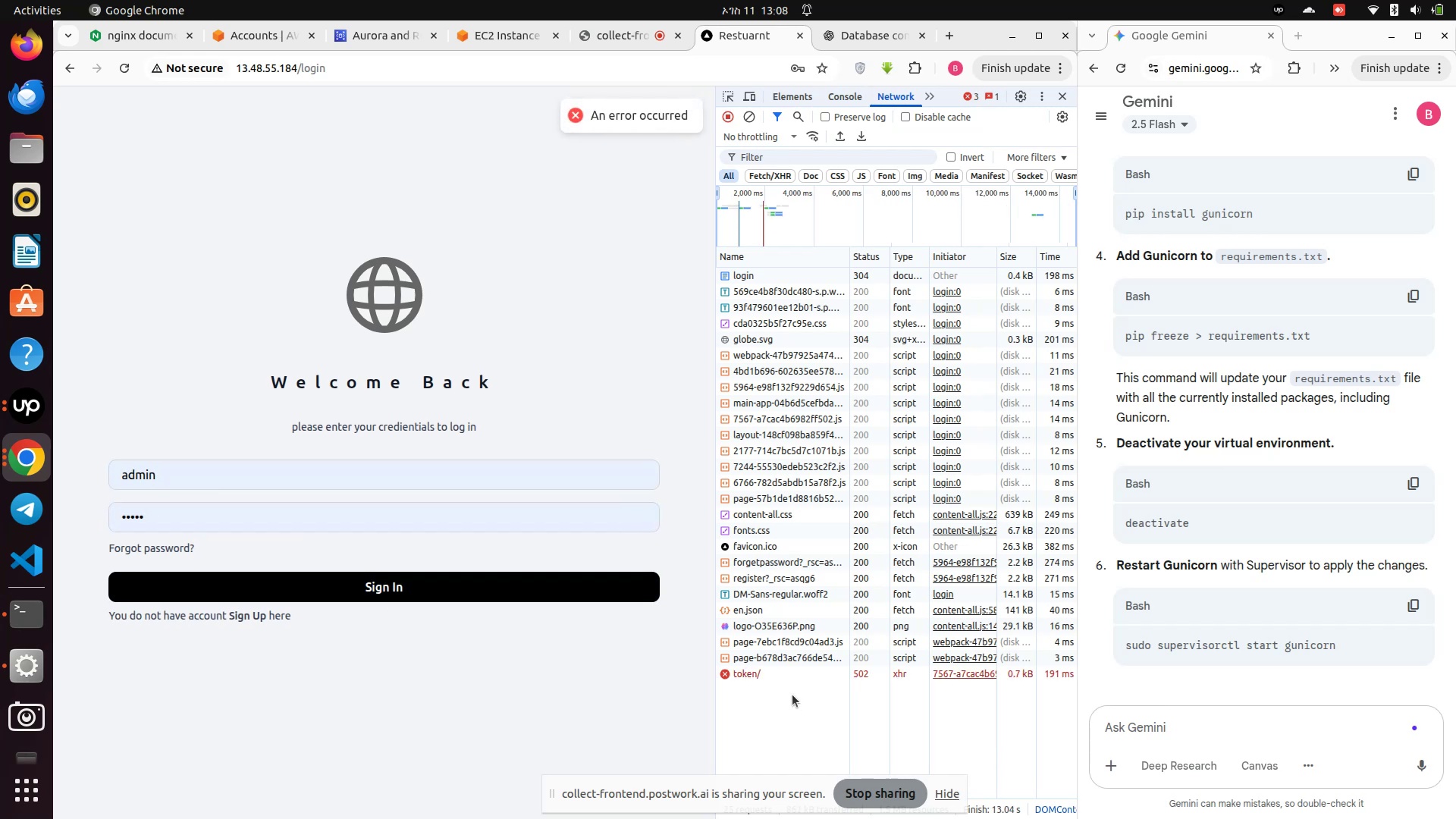 
left_click([777, 672])
 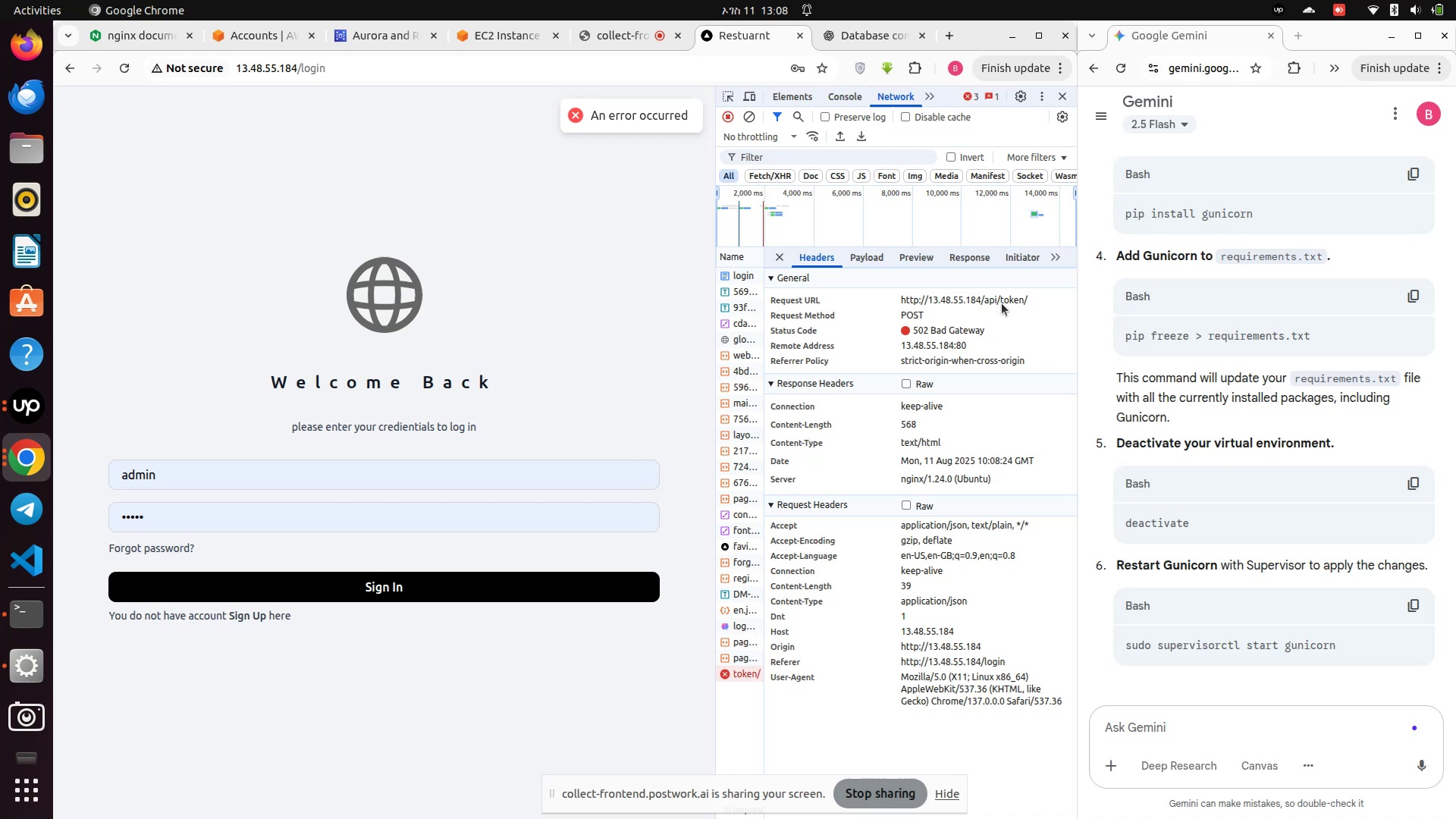 
left_click([938, 334])
 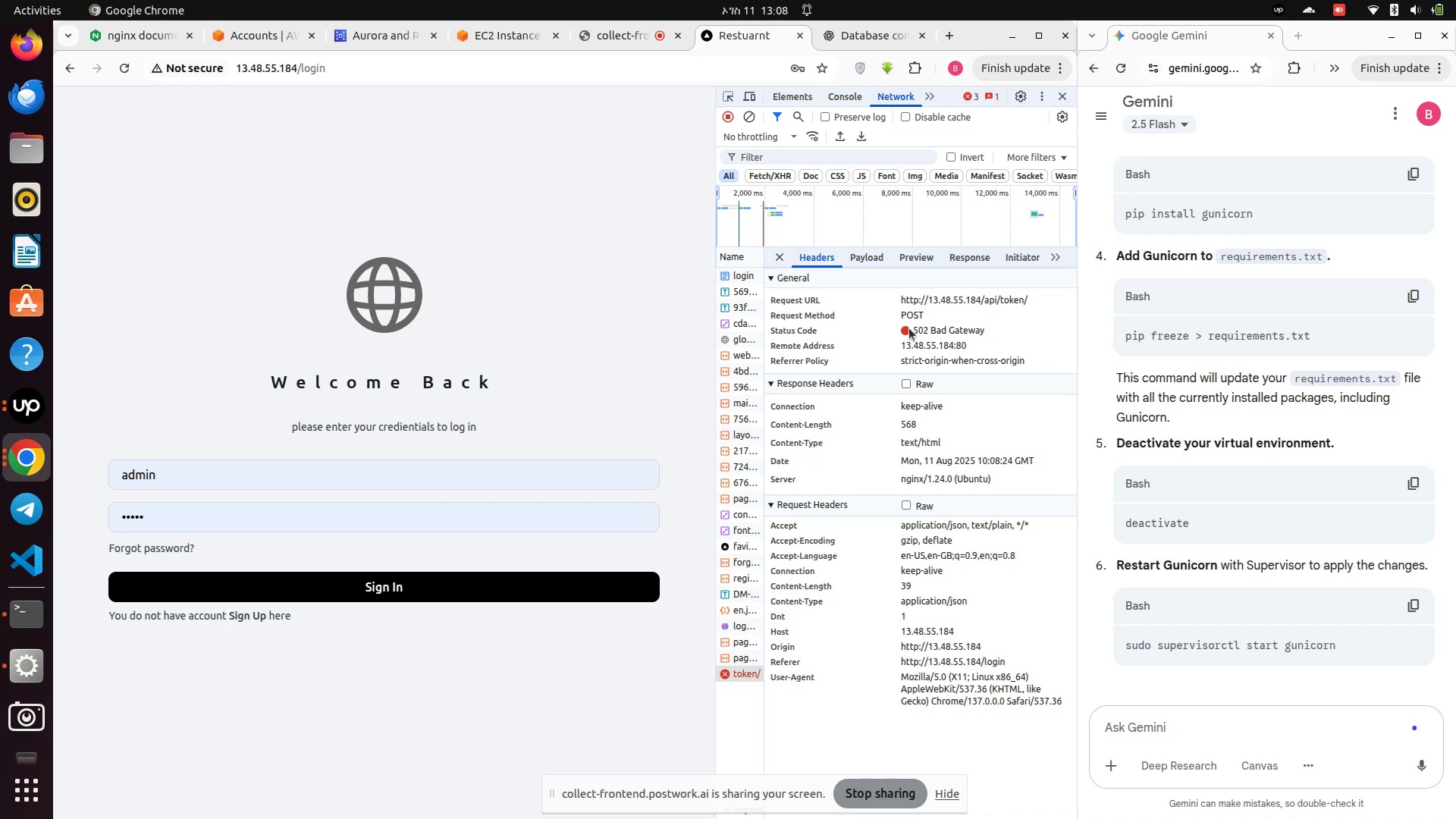 
wait(14.99)
 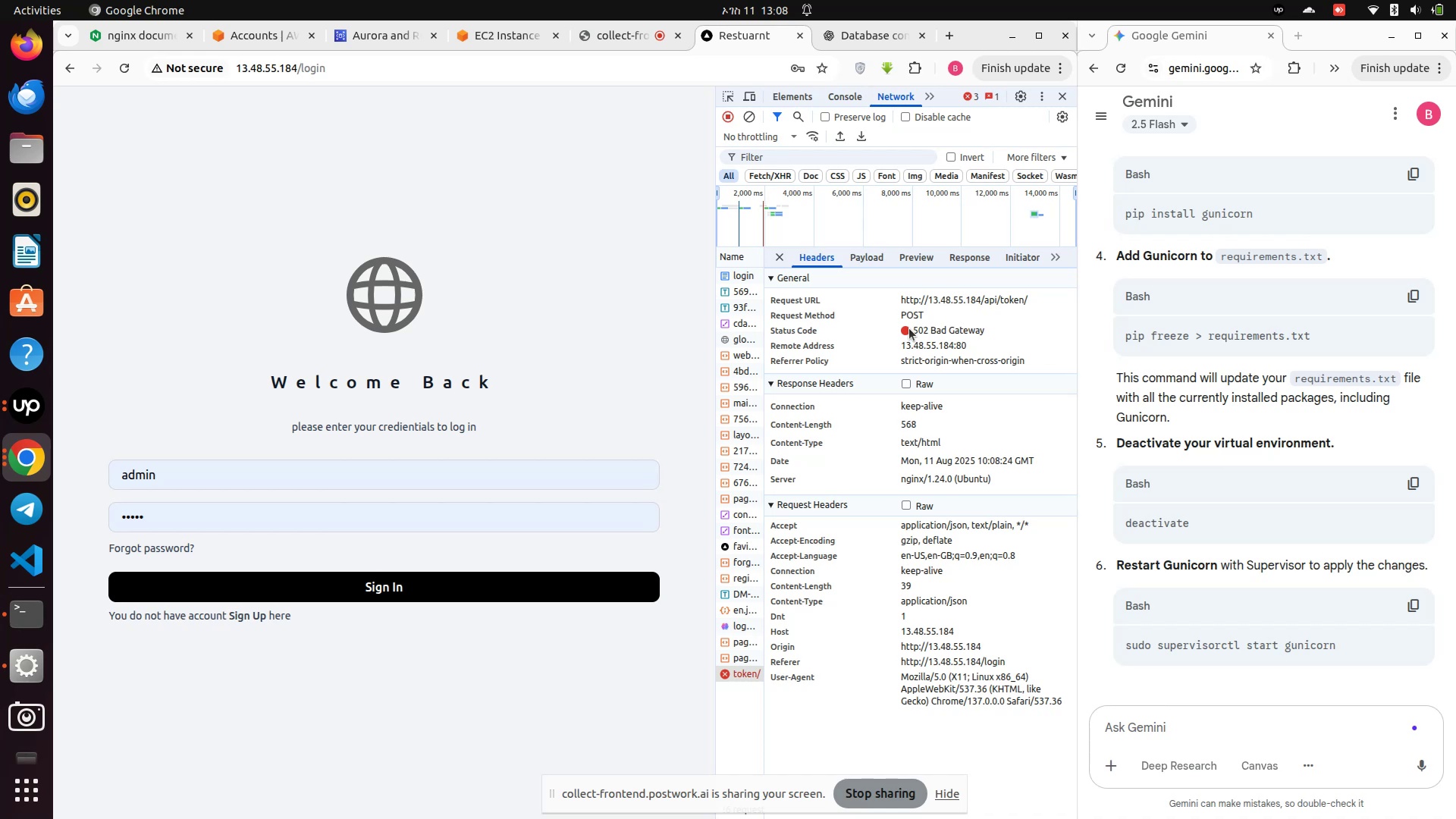 
left_click([912, 265])
 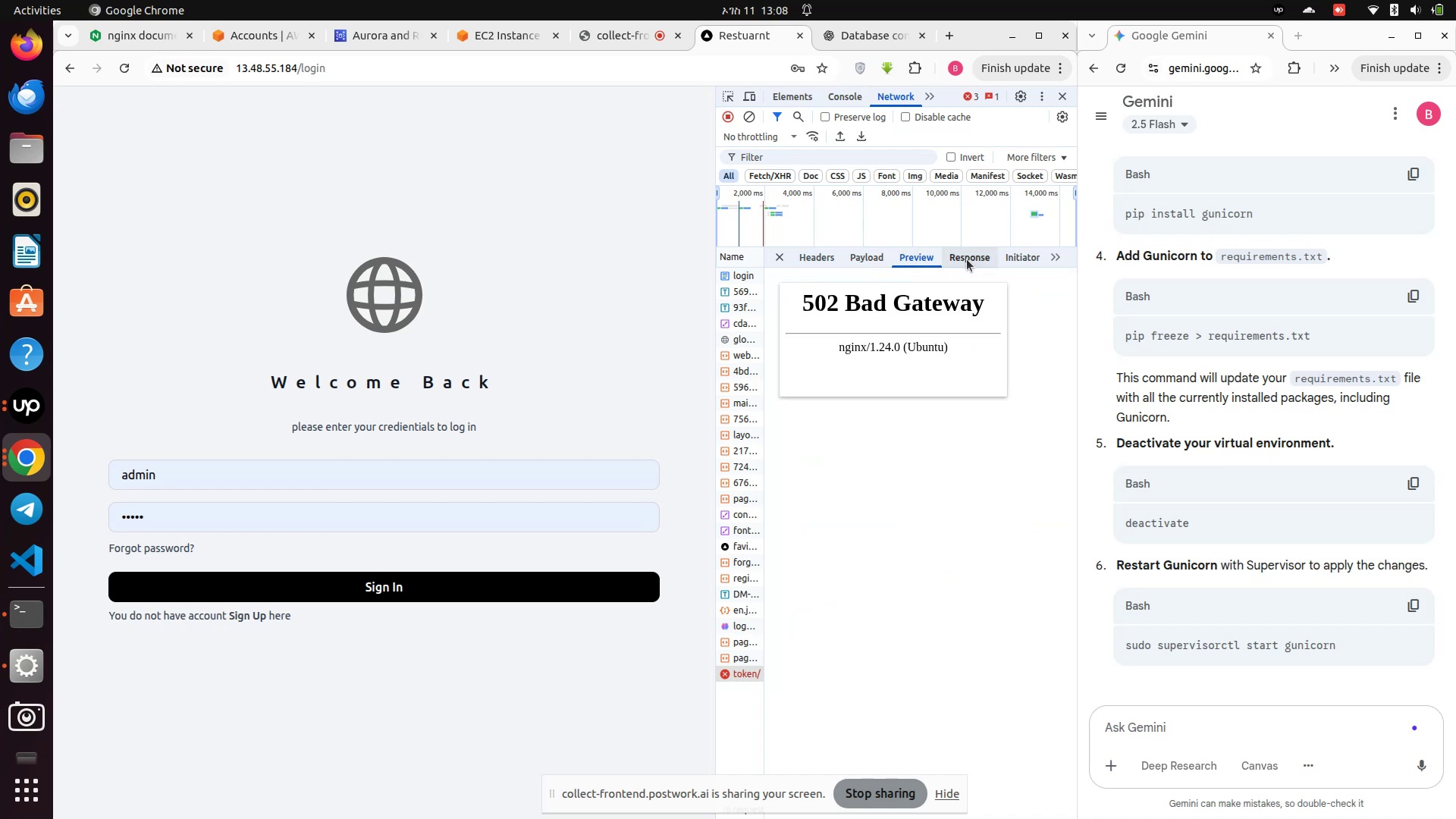 
left_click([967, 259])
 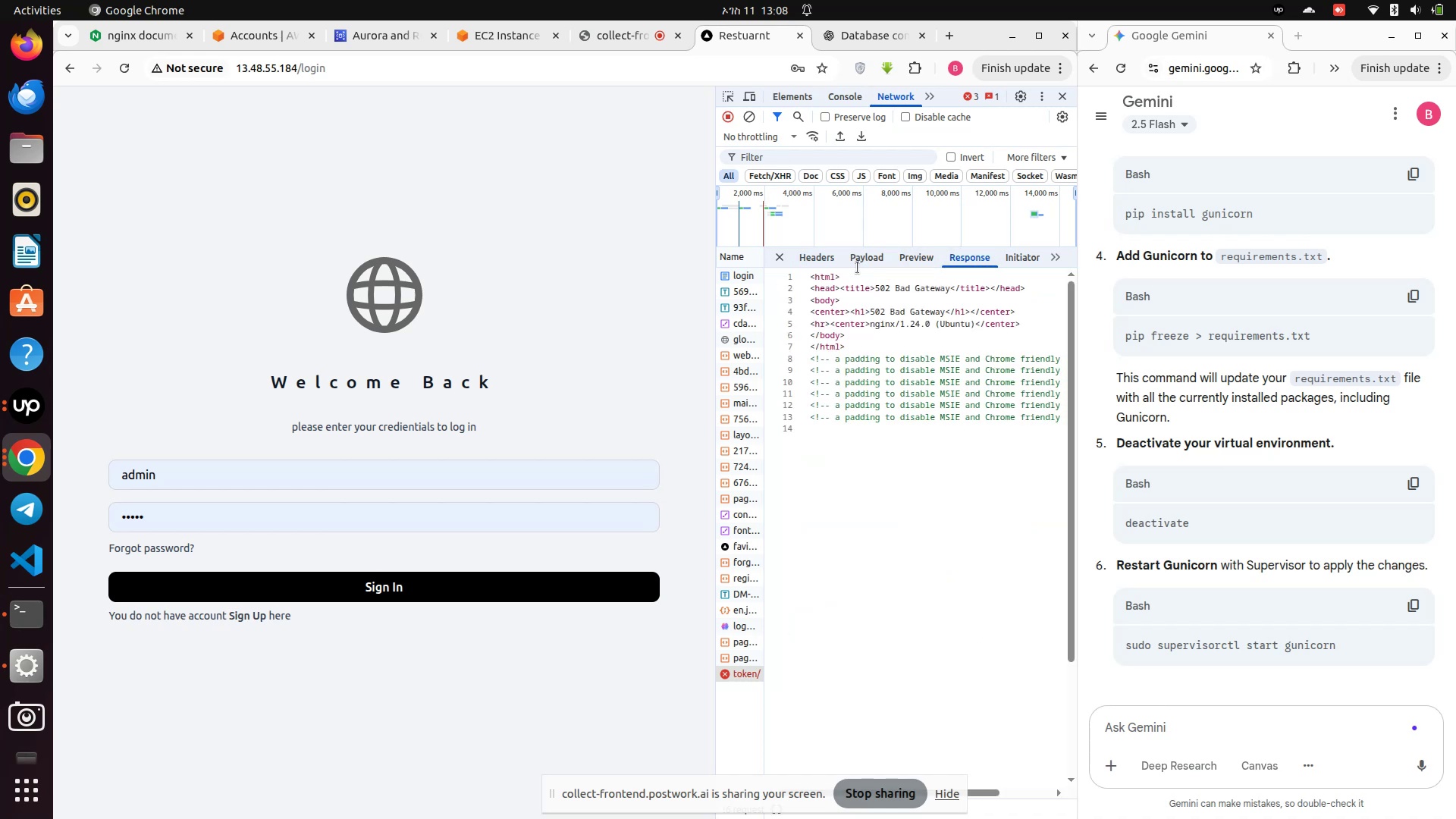 
left_click([858, 263])
 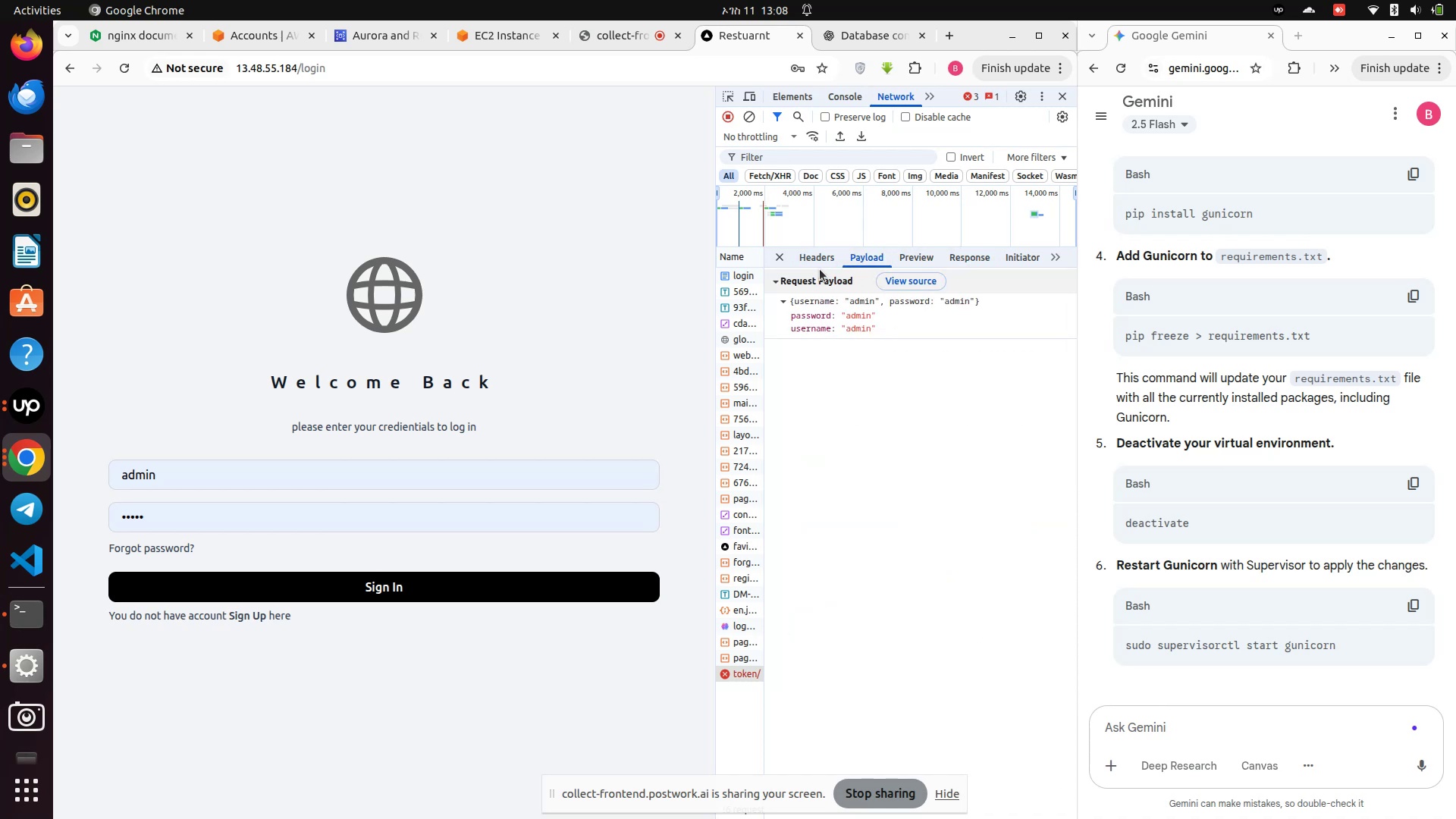 
left_click([811, 258])
 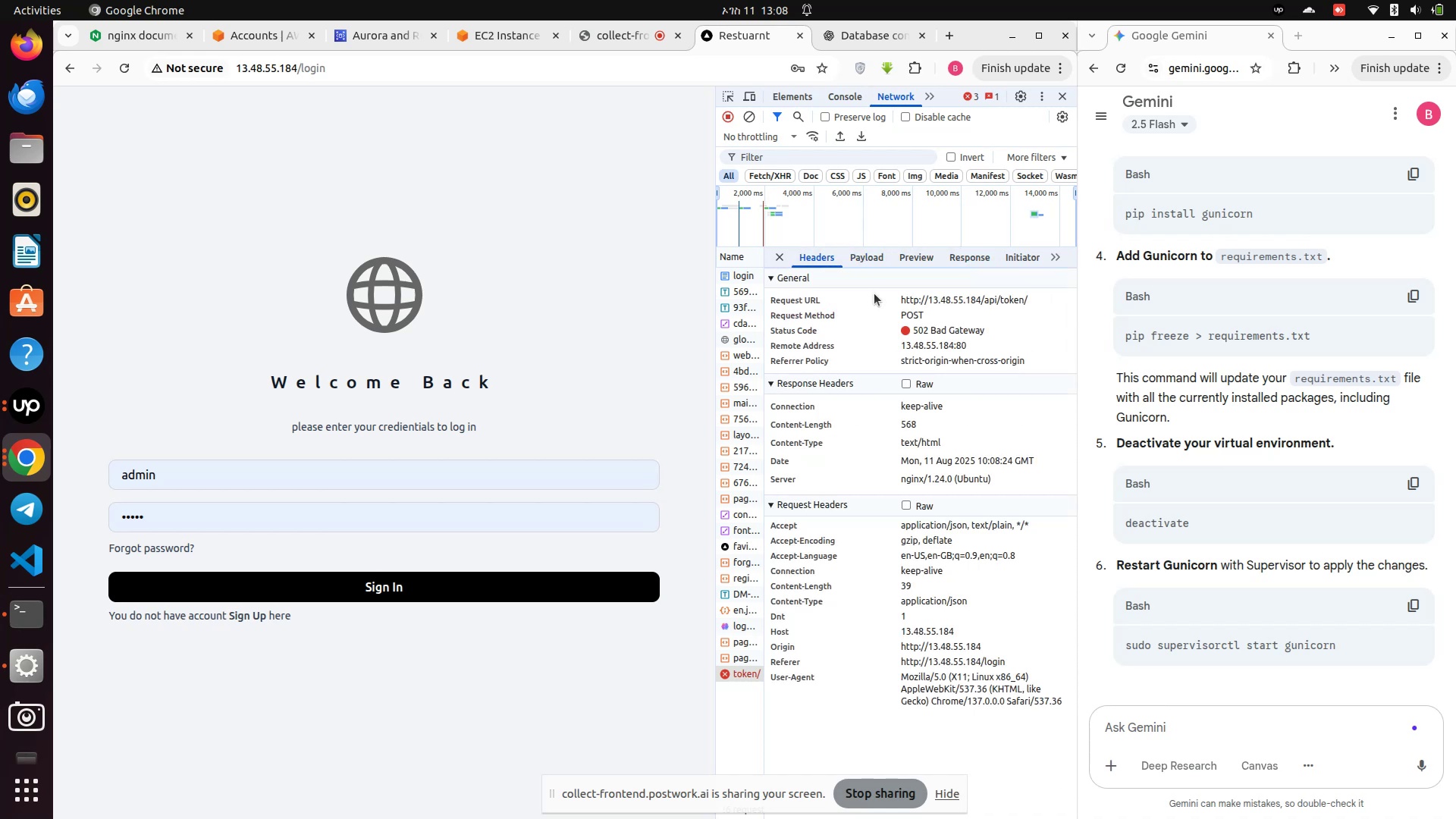 
left_click_drag(start_coordinate=[874, 292], to_coordinate=[979, 333])
 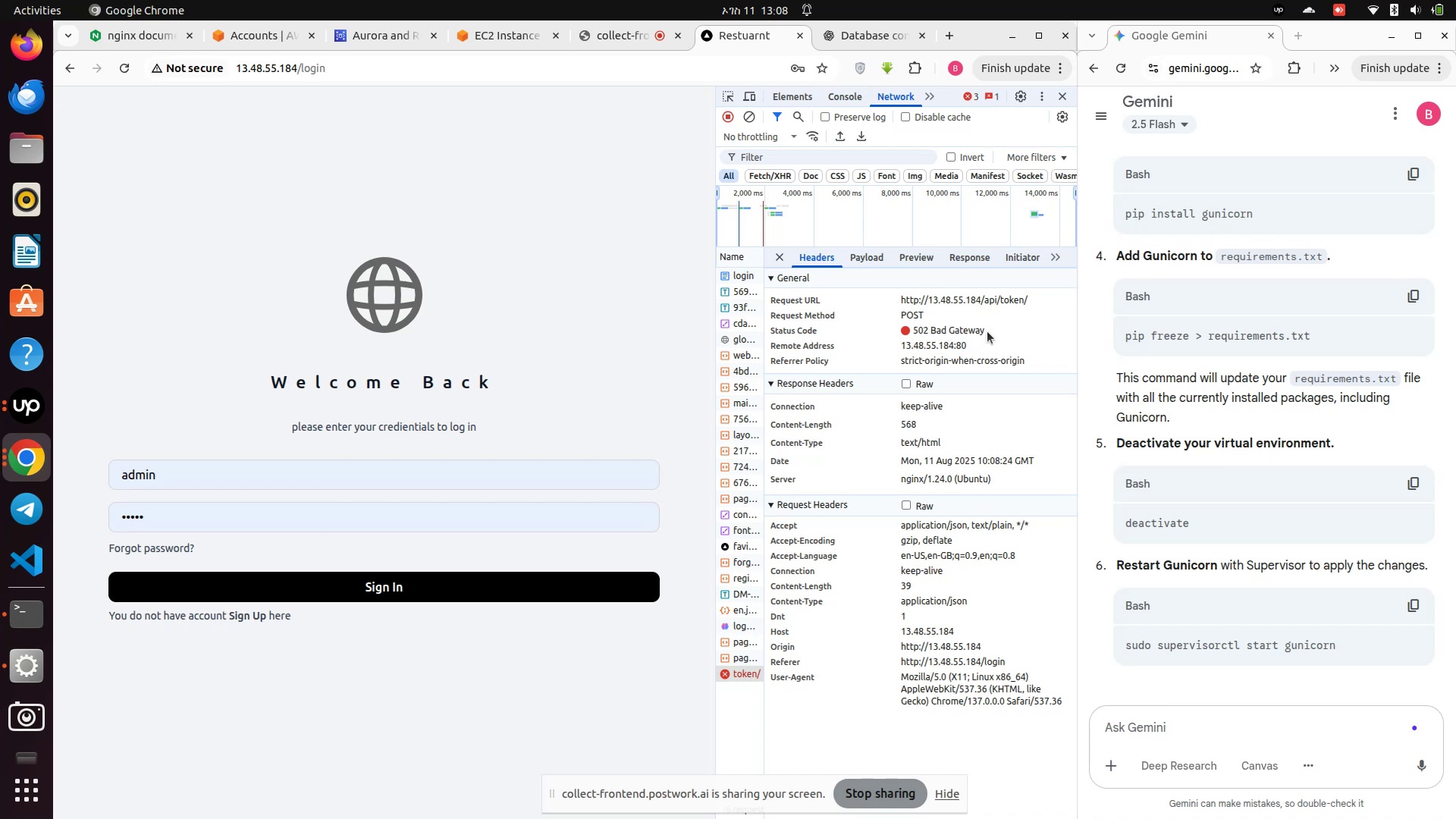 
left_click_drag(start_coordinate=[987, 331], to_coordinate=[894, 297])
 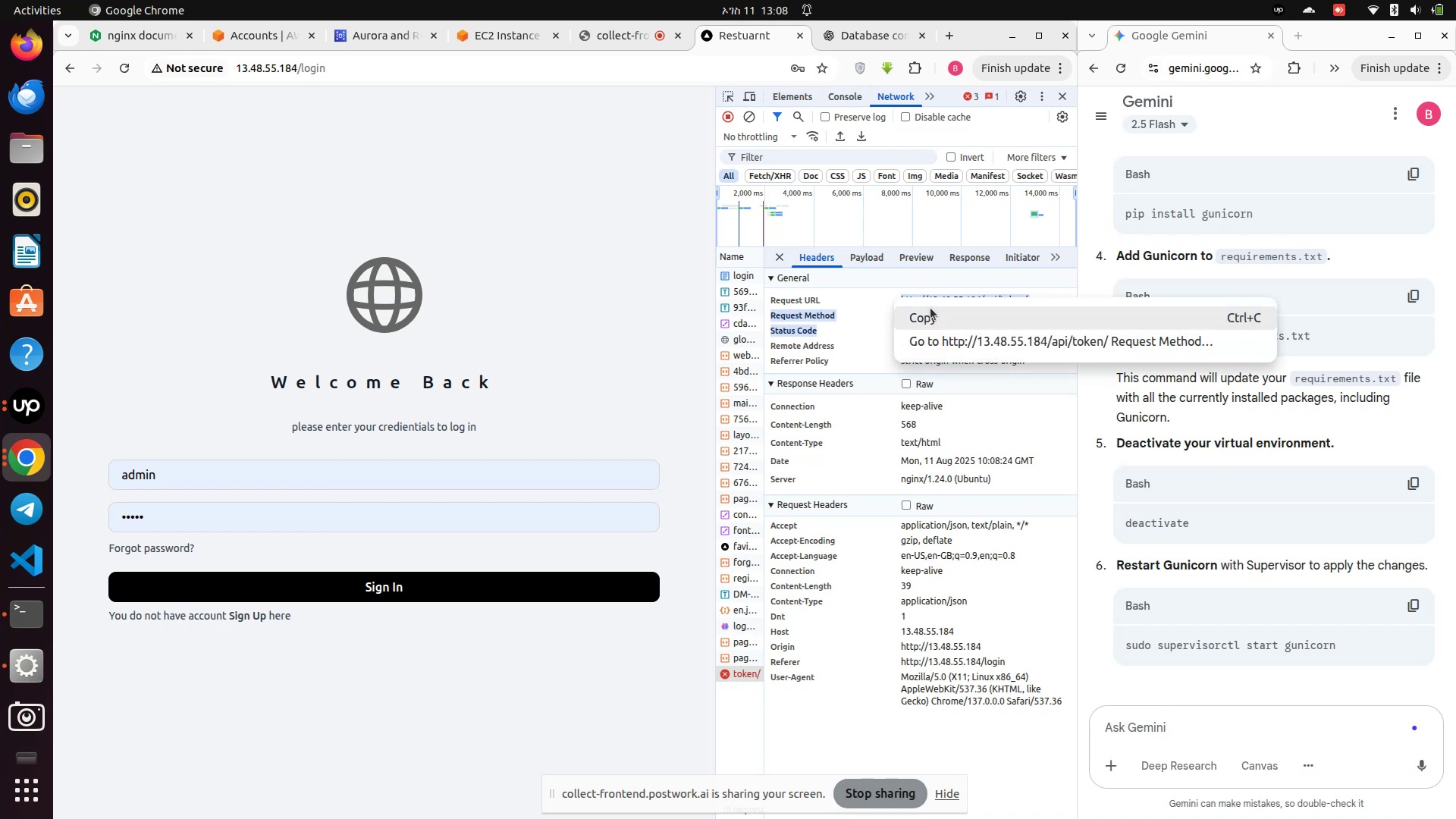 
left_click([931, 315])
 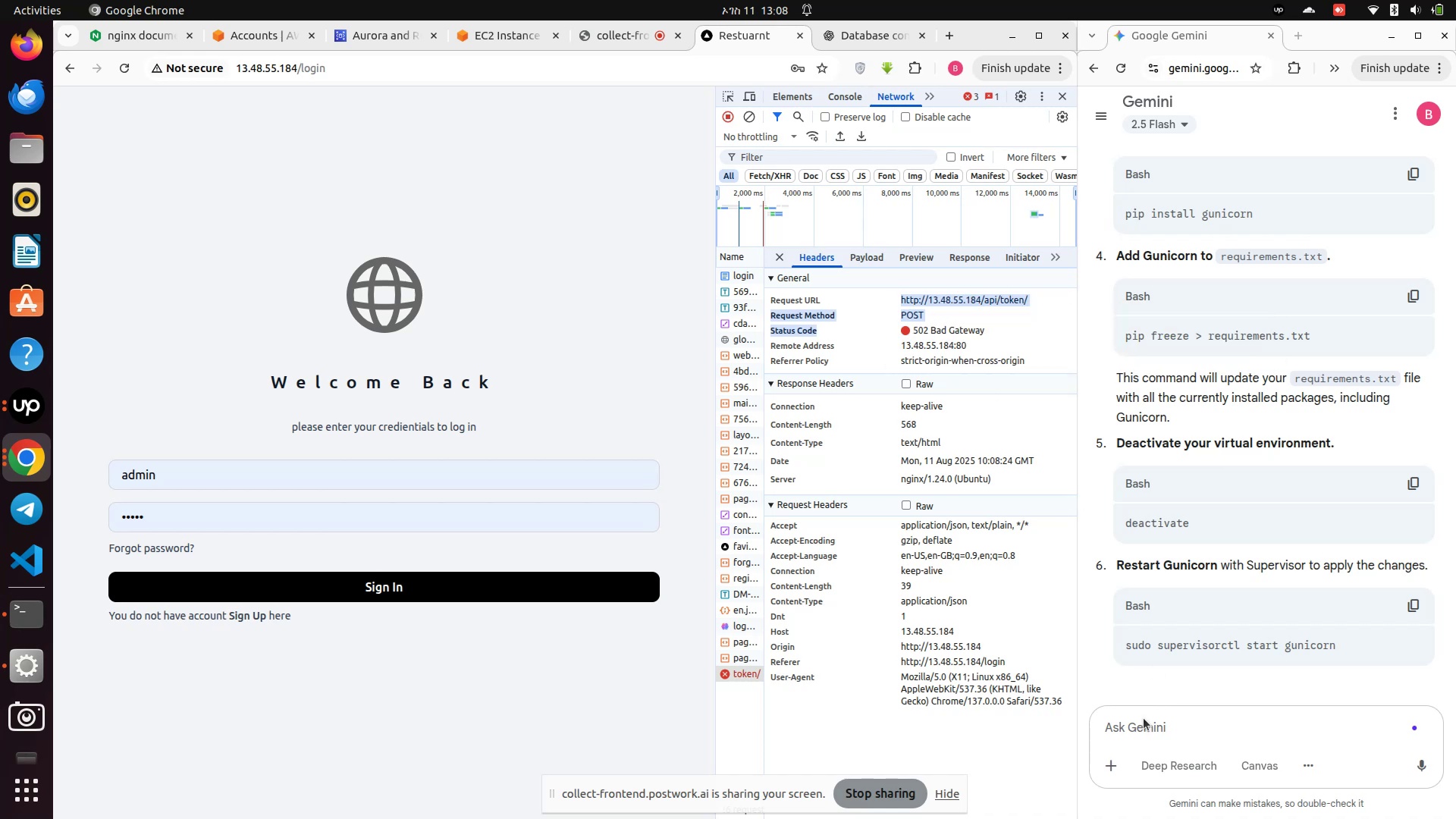 
left_click([1144, 718])
 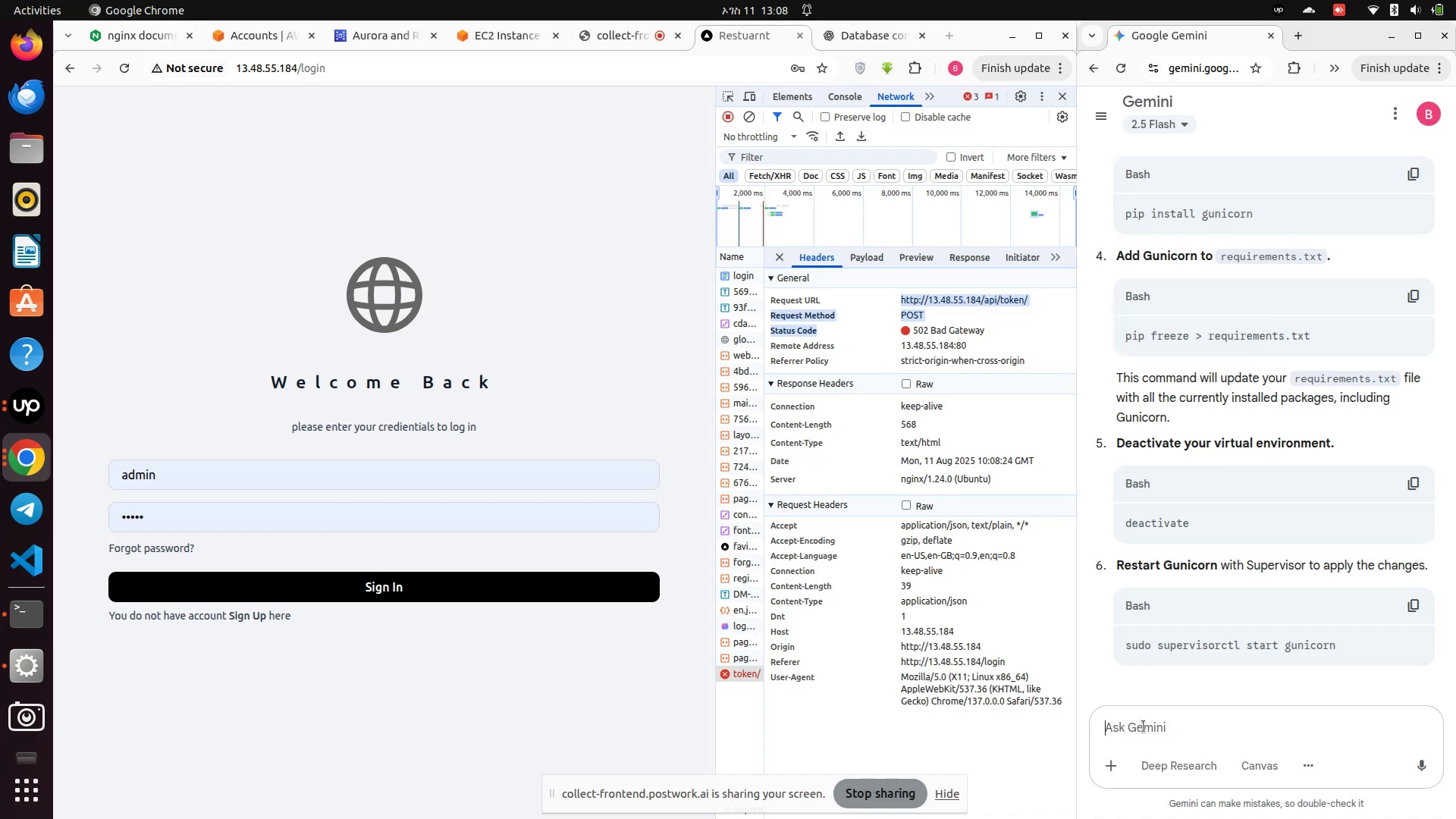 
key(Control+V)
 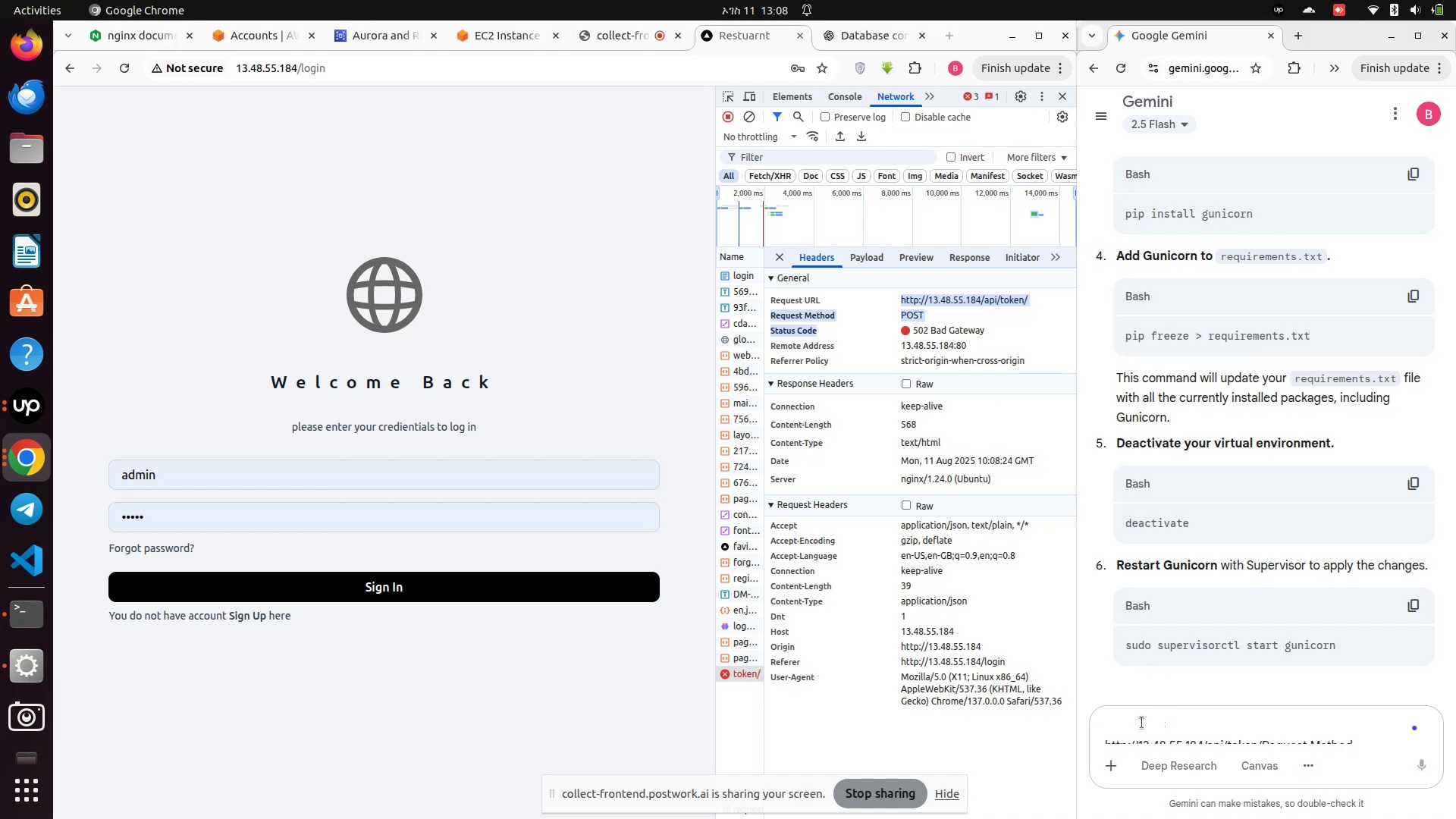 
key(Enter)
 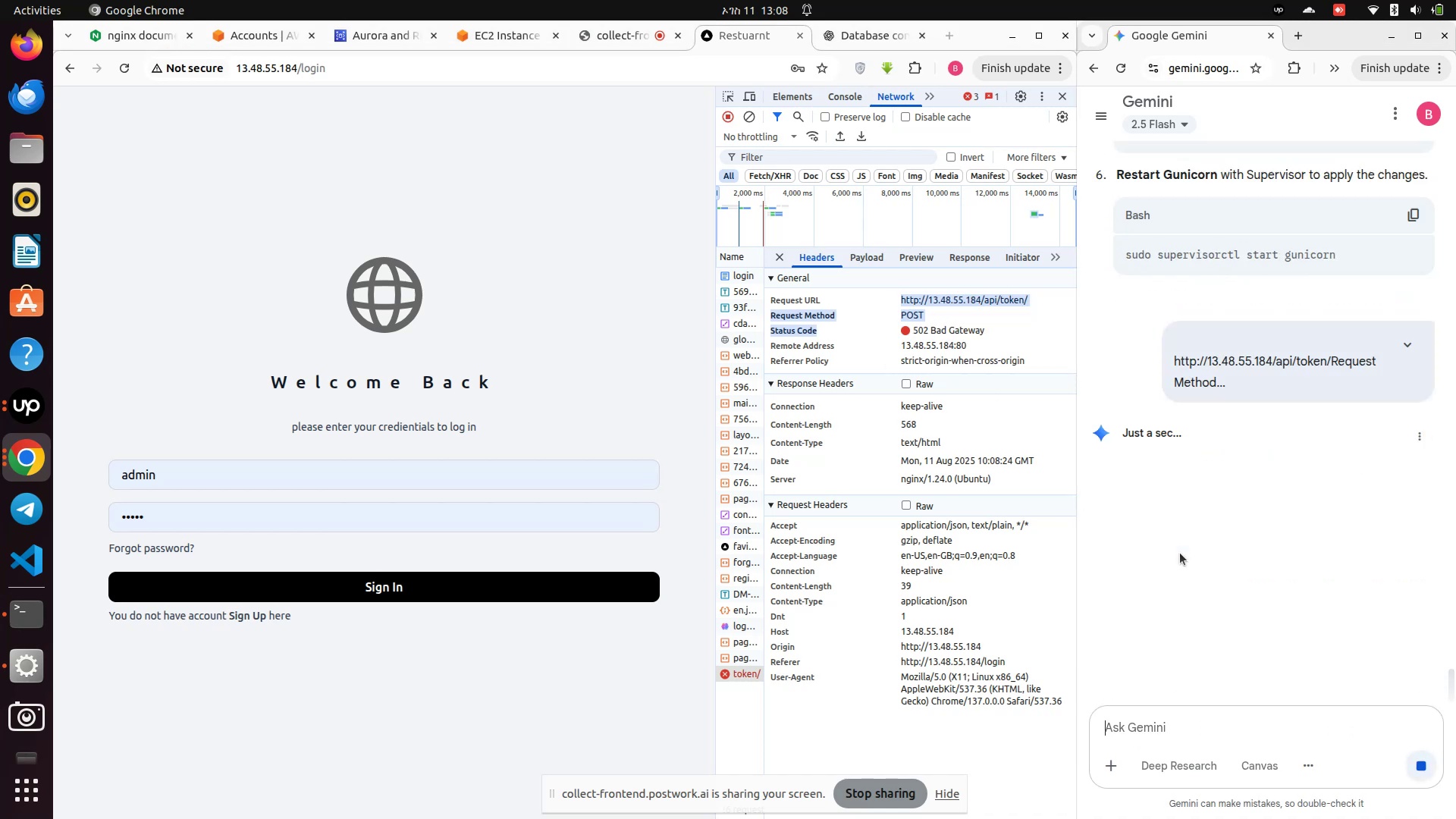 
scroll: coordinate [1180, 550], scroll_direction: down, amount: 8.0
 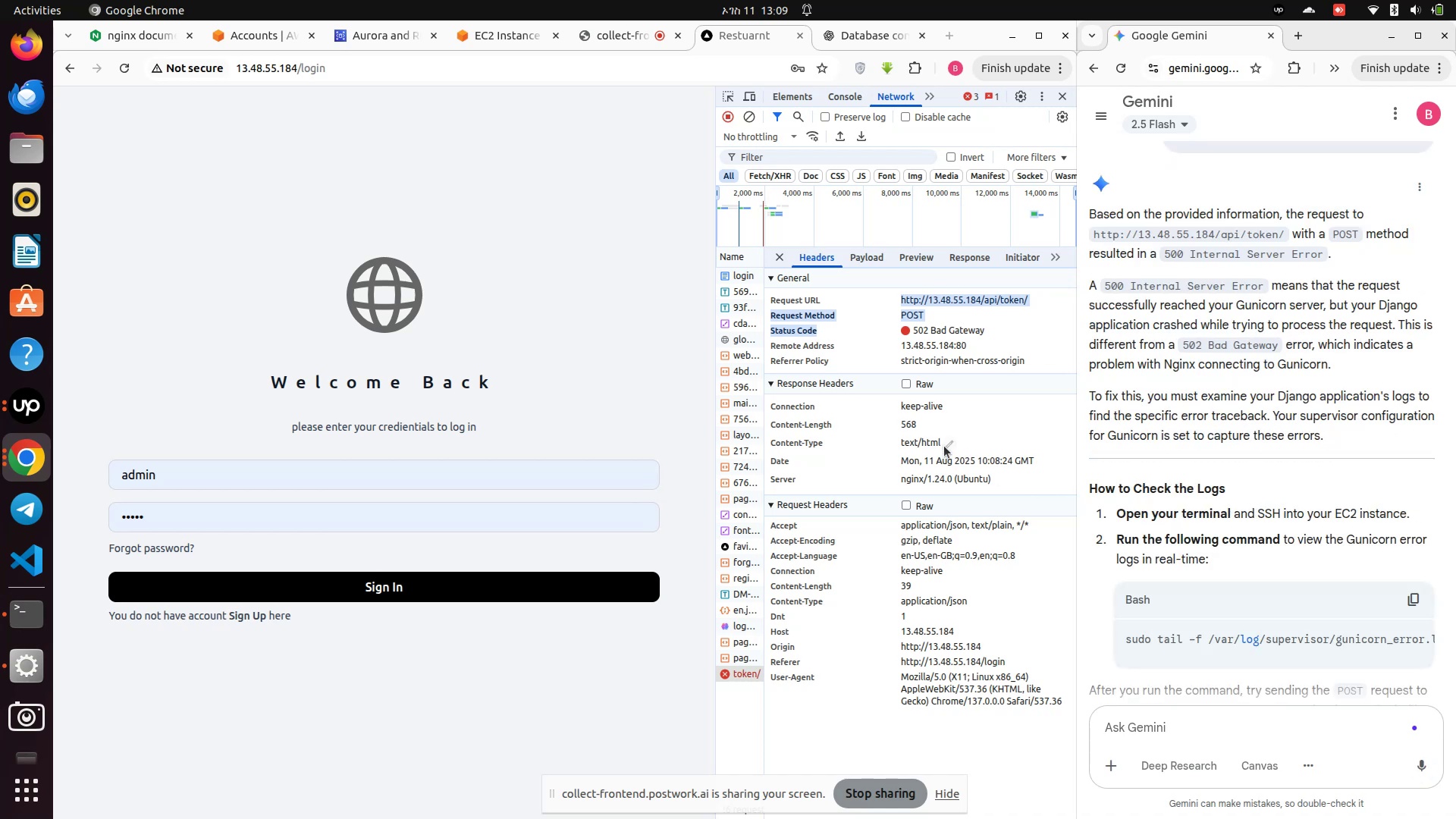 
left_click([1009, 337])
 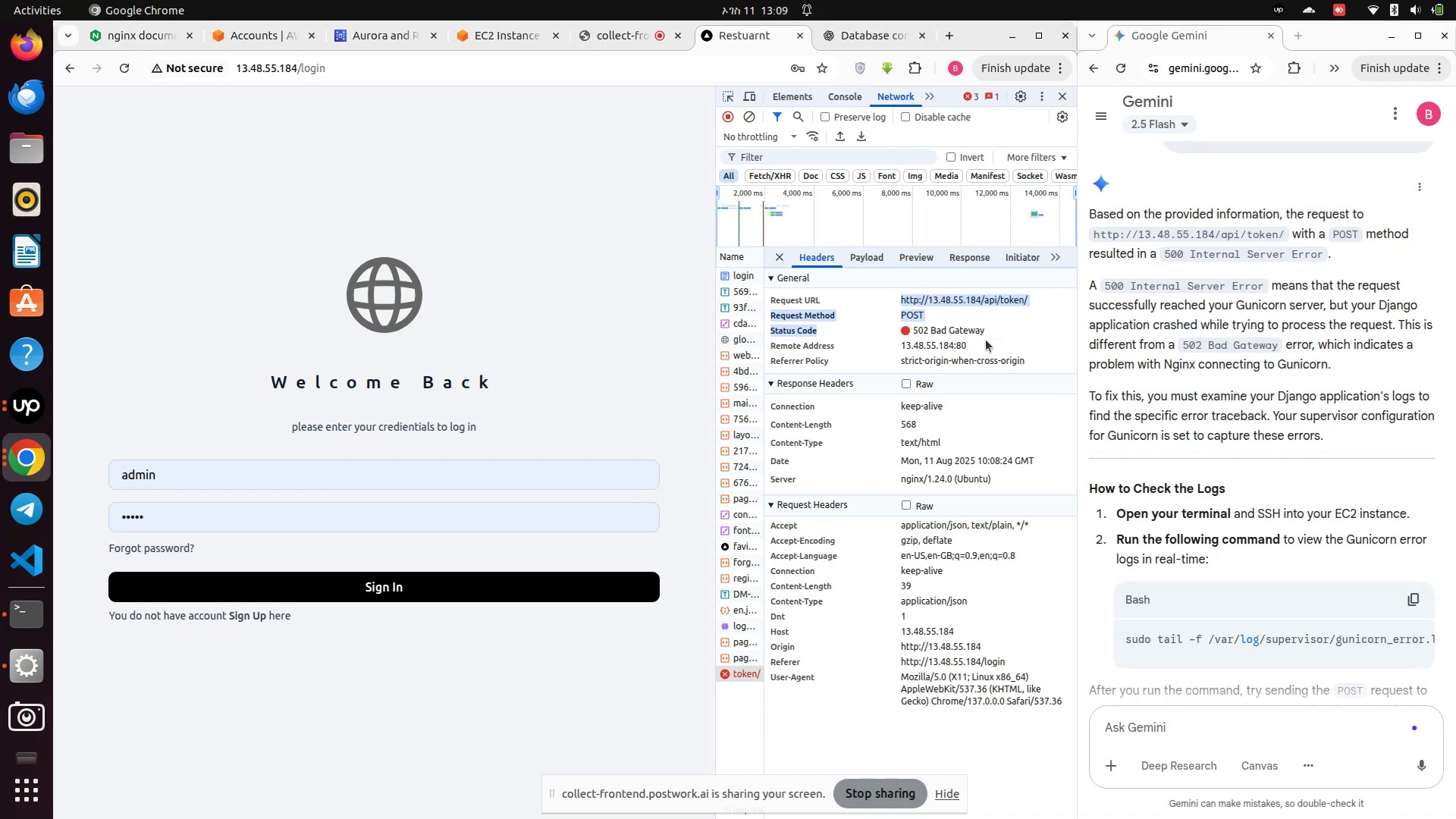 
left_click_drag(start_coordinate=[971, 350], to_coordinate=[768, 289])
 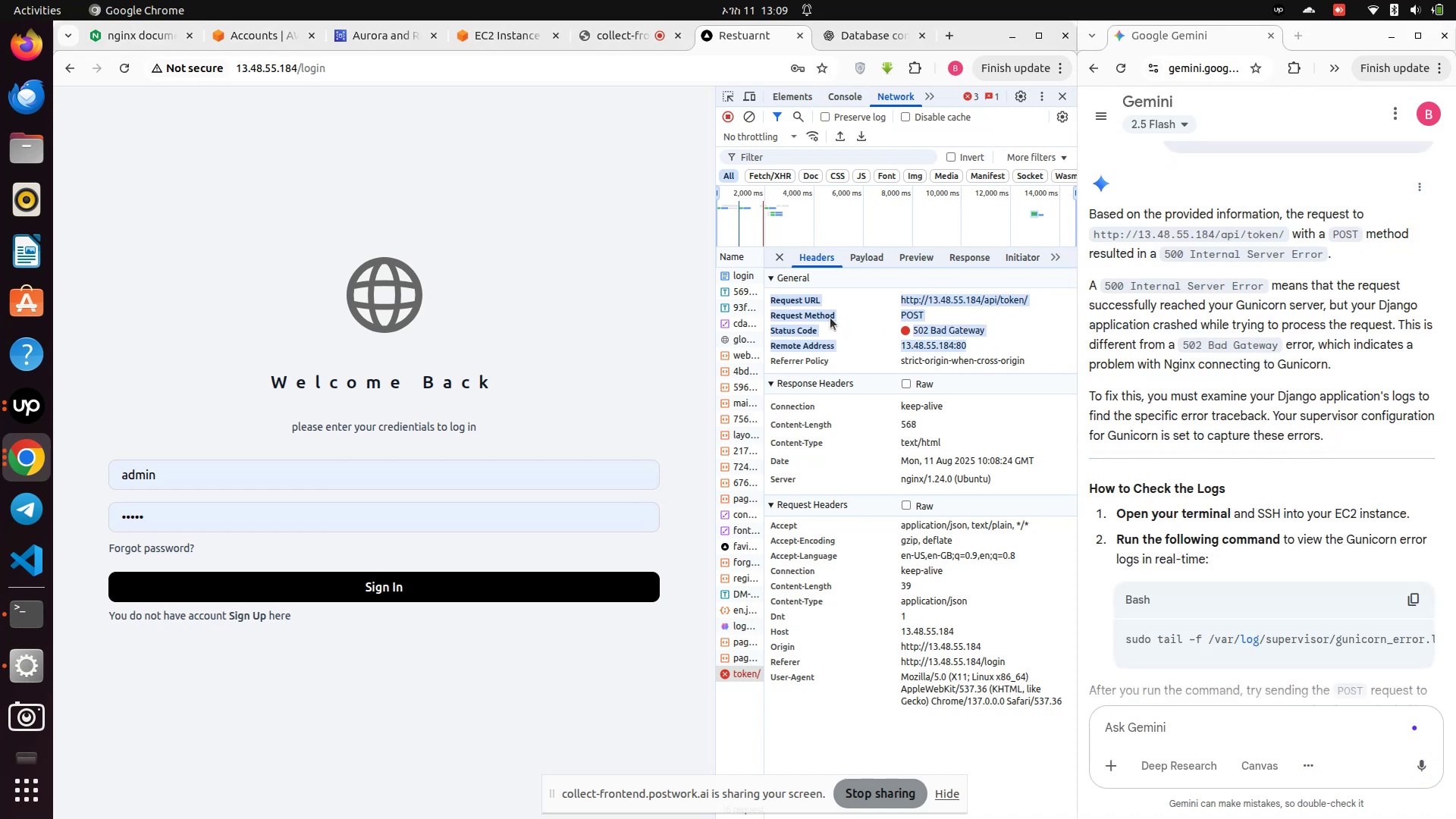 
right_click([830, 318])
 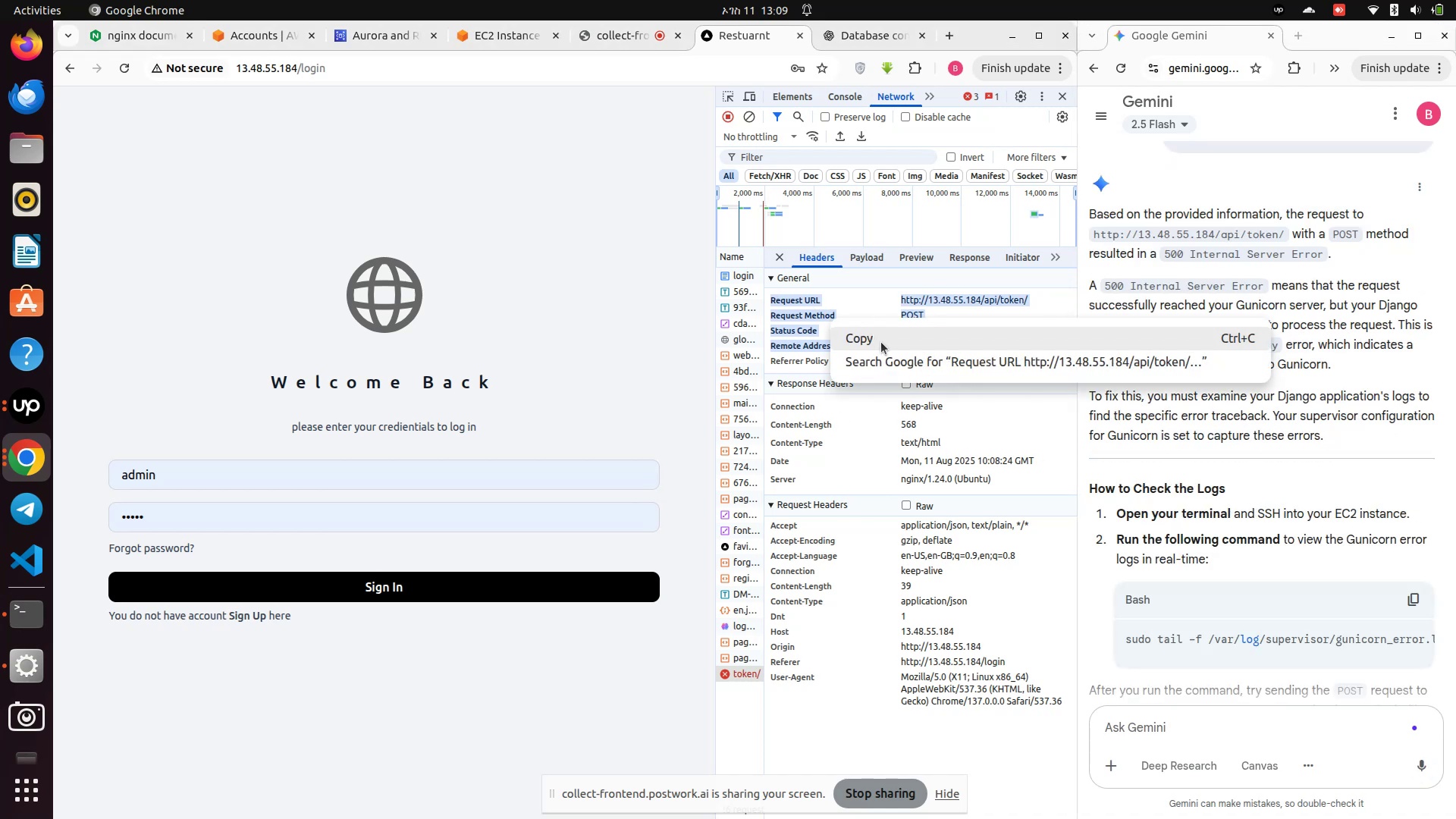 
left_click([881, 342])
 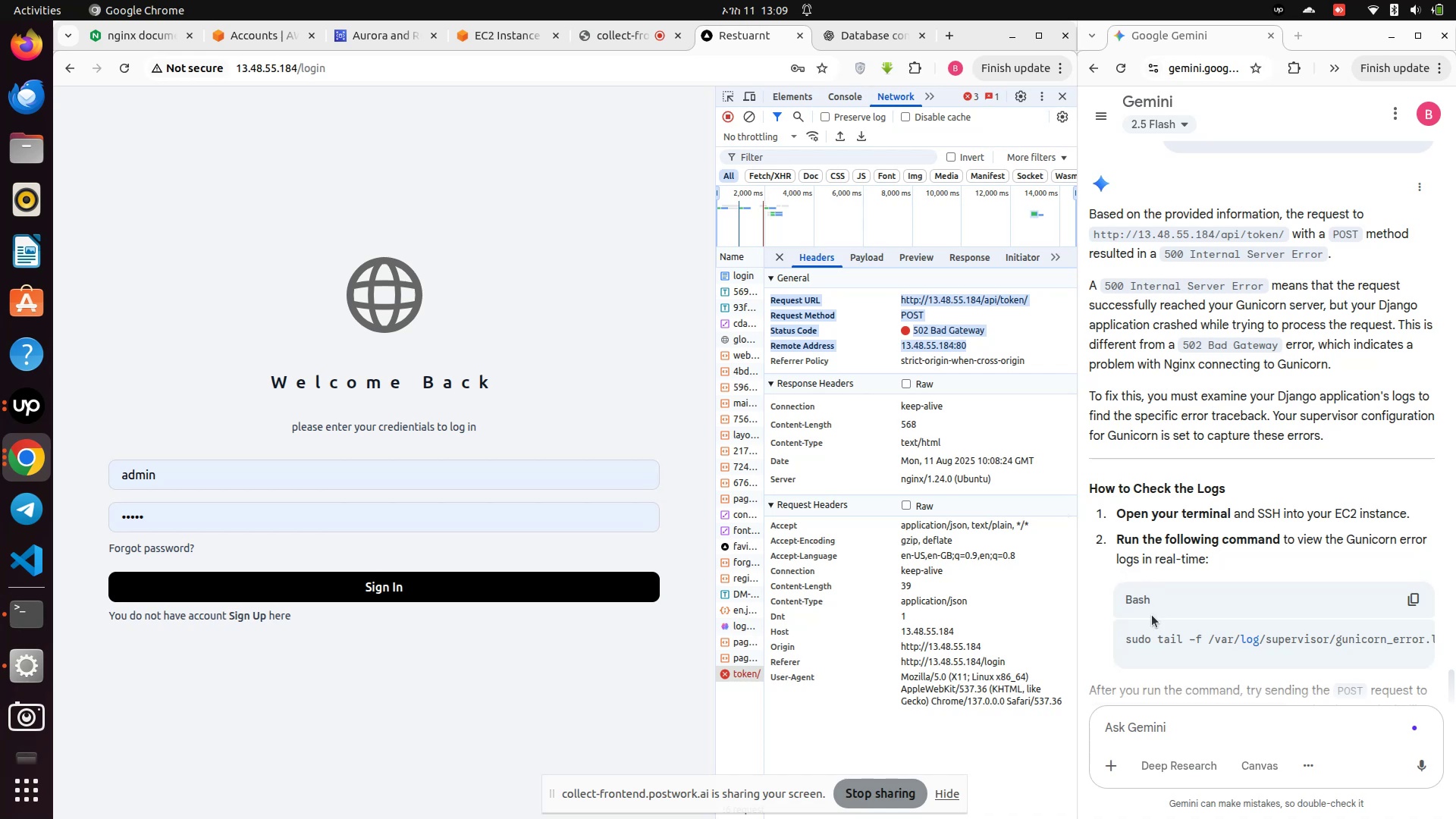 
scroll: coordinate [1175, 640], scroll_direction: down, amount: 10.0
 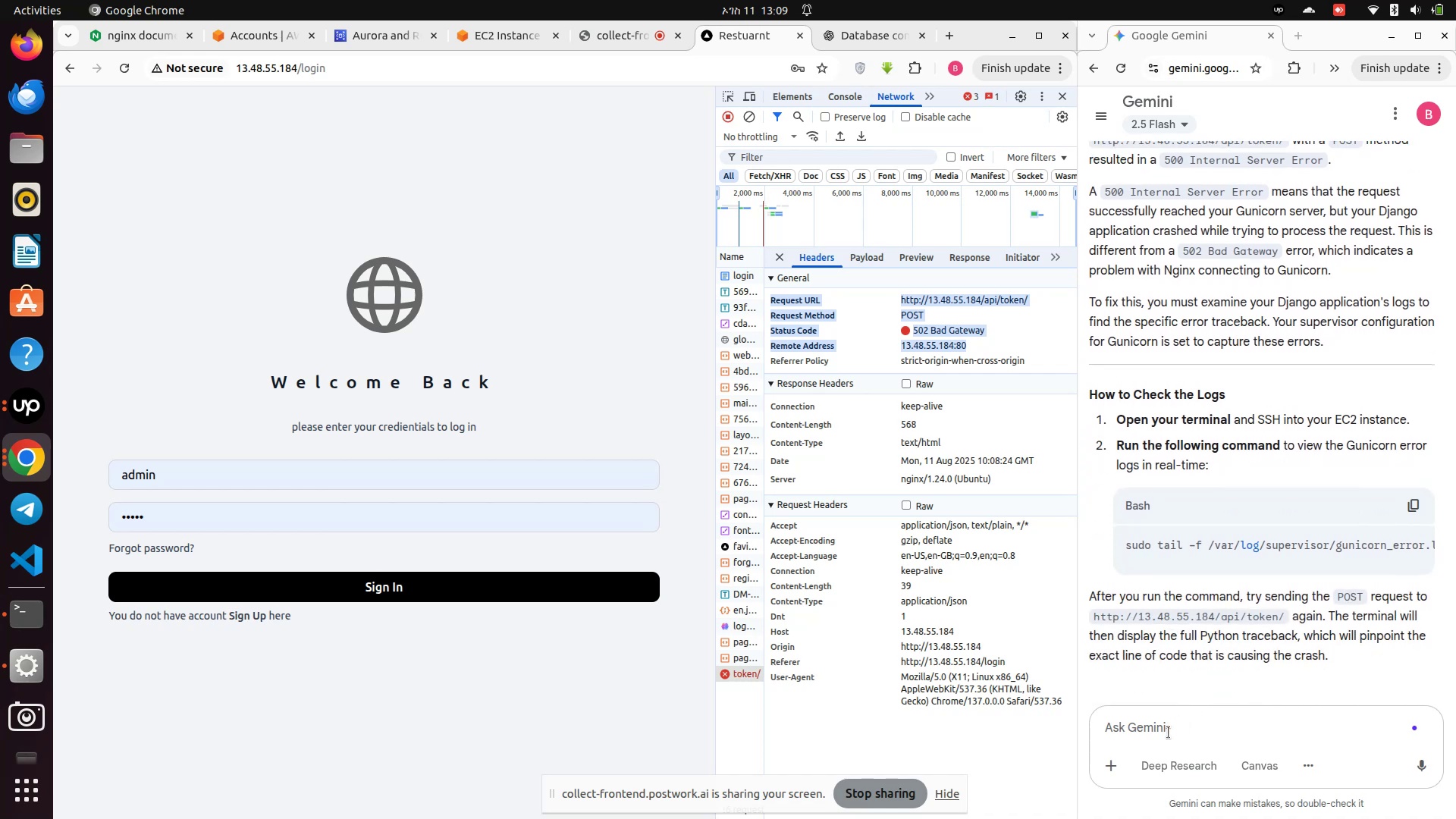 
left_click([1168, 733])
 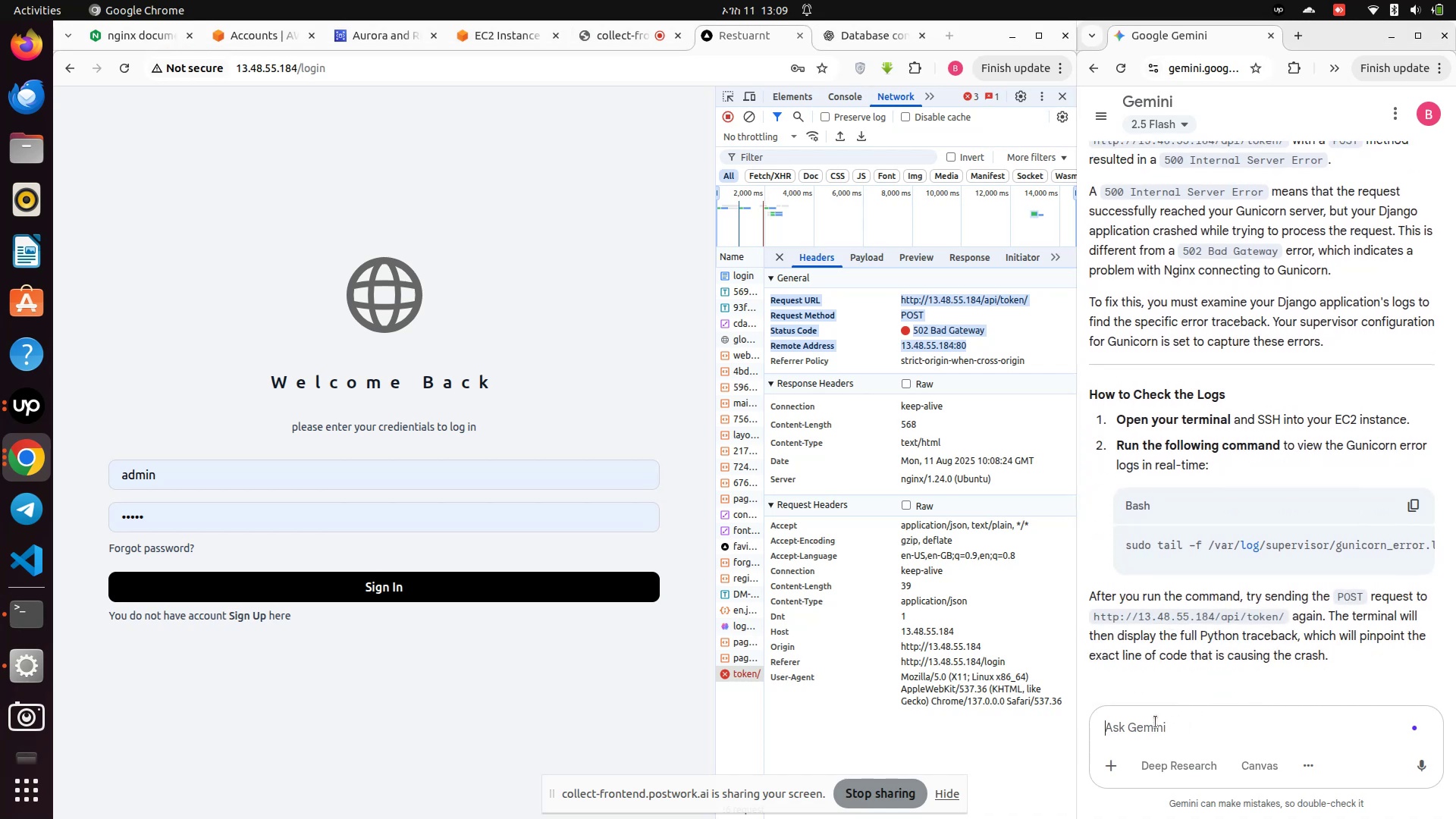 
key(Control+V)
 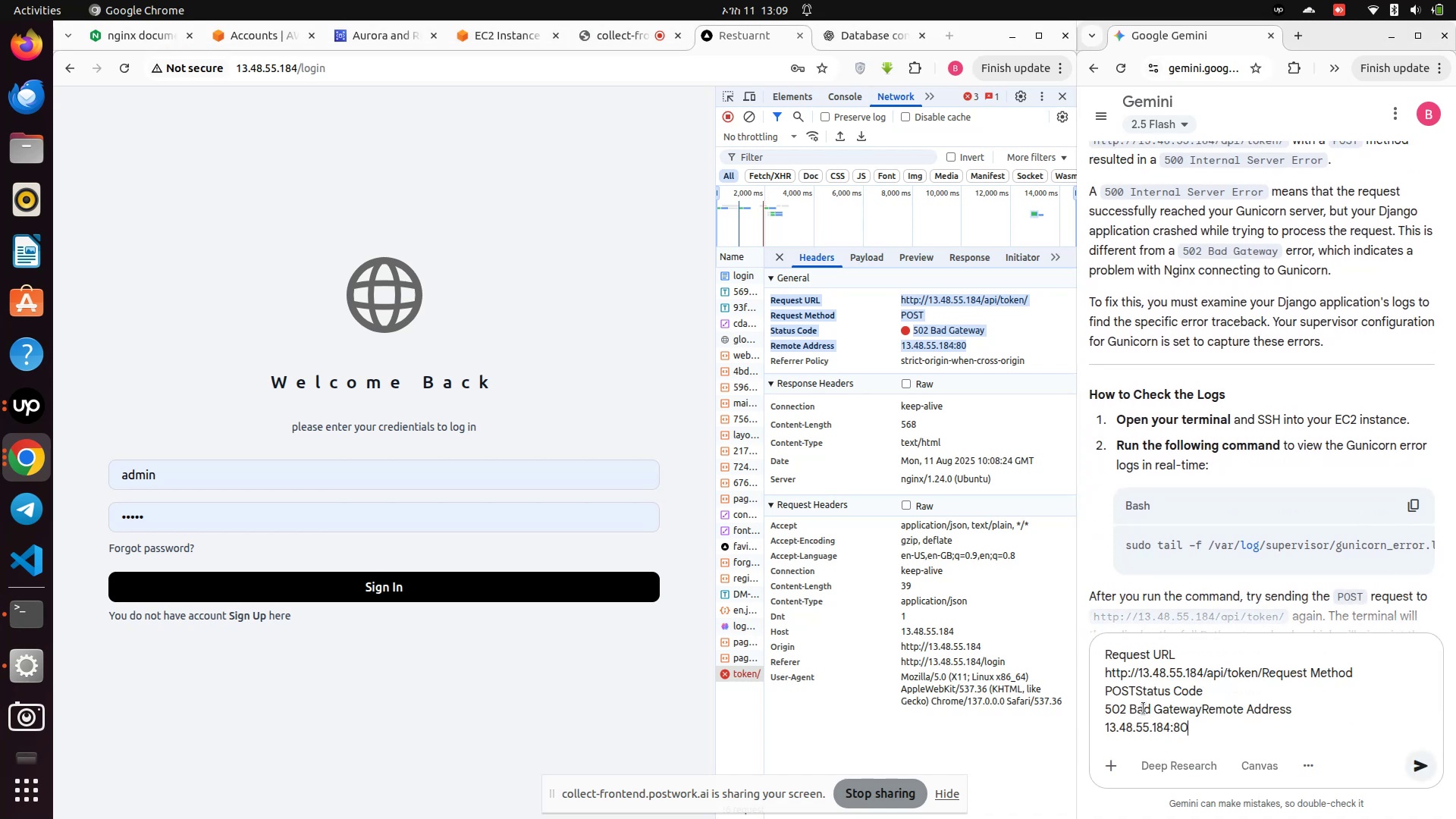 
key(Enter)
 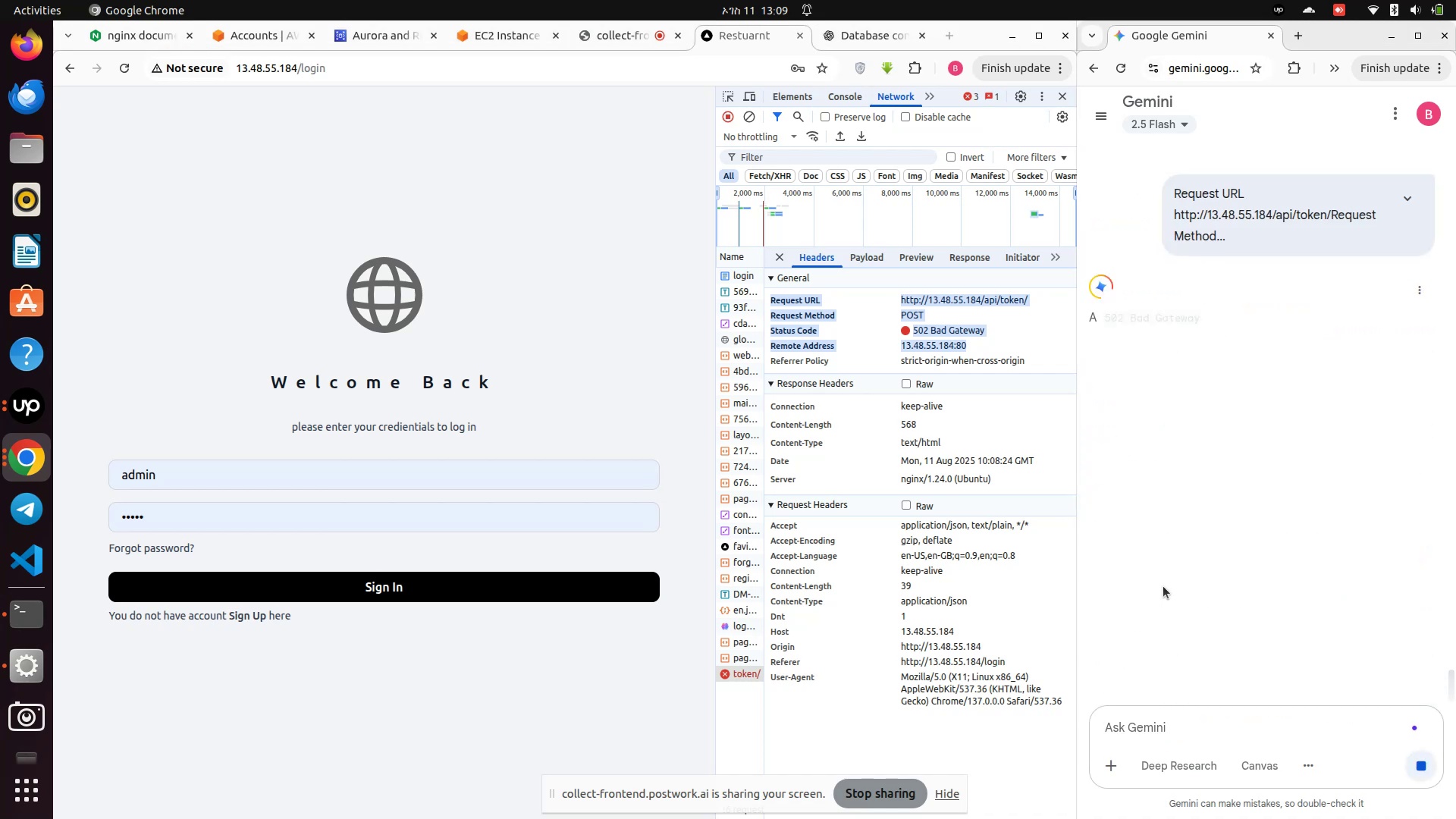 
wait(10.14)
 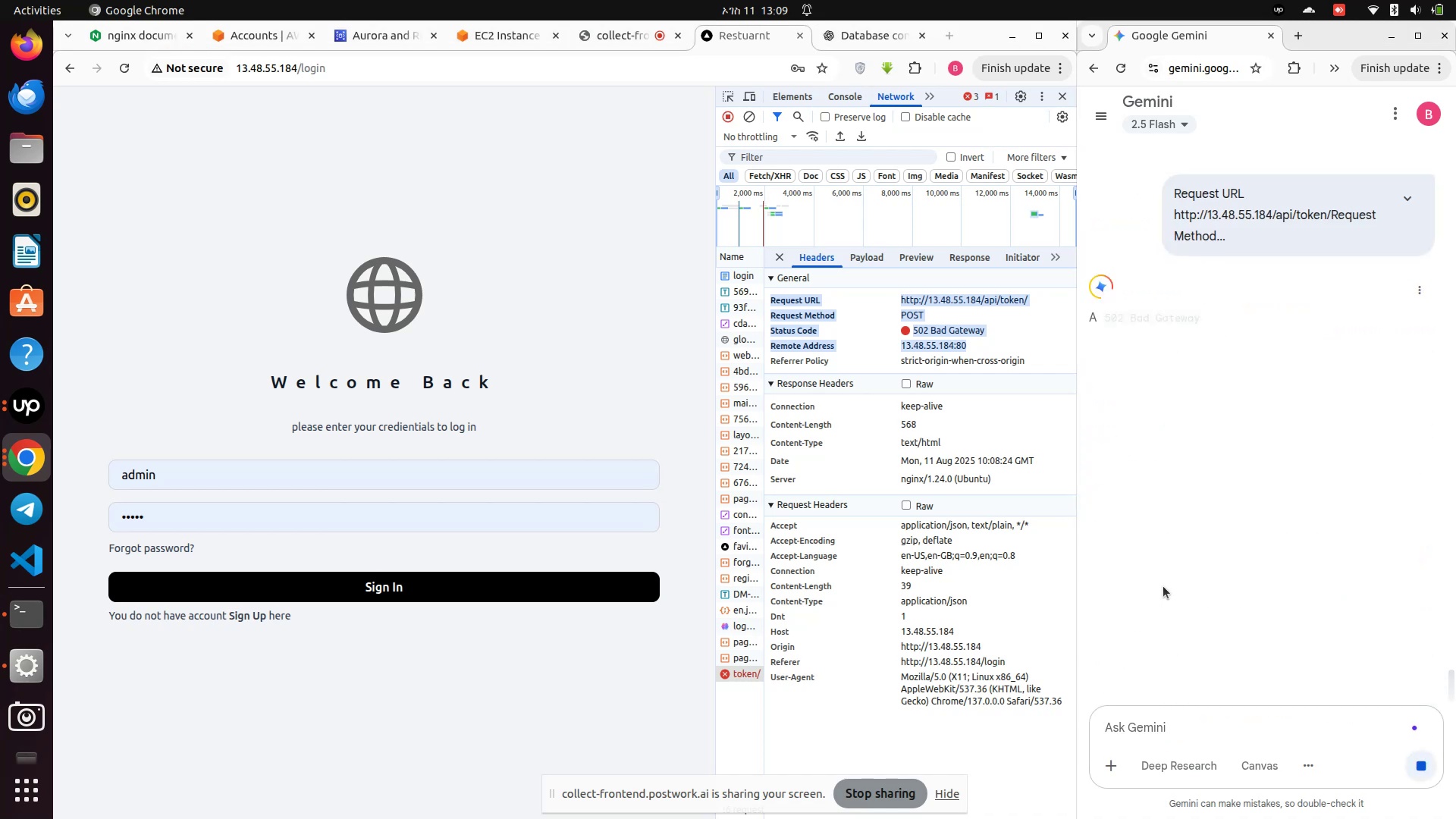 
scroll: coordinate [1163, 586], scroll_direction: down, amount: 5.0
 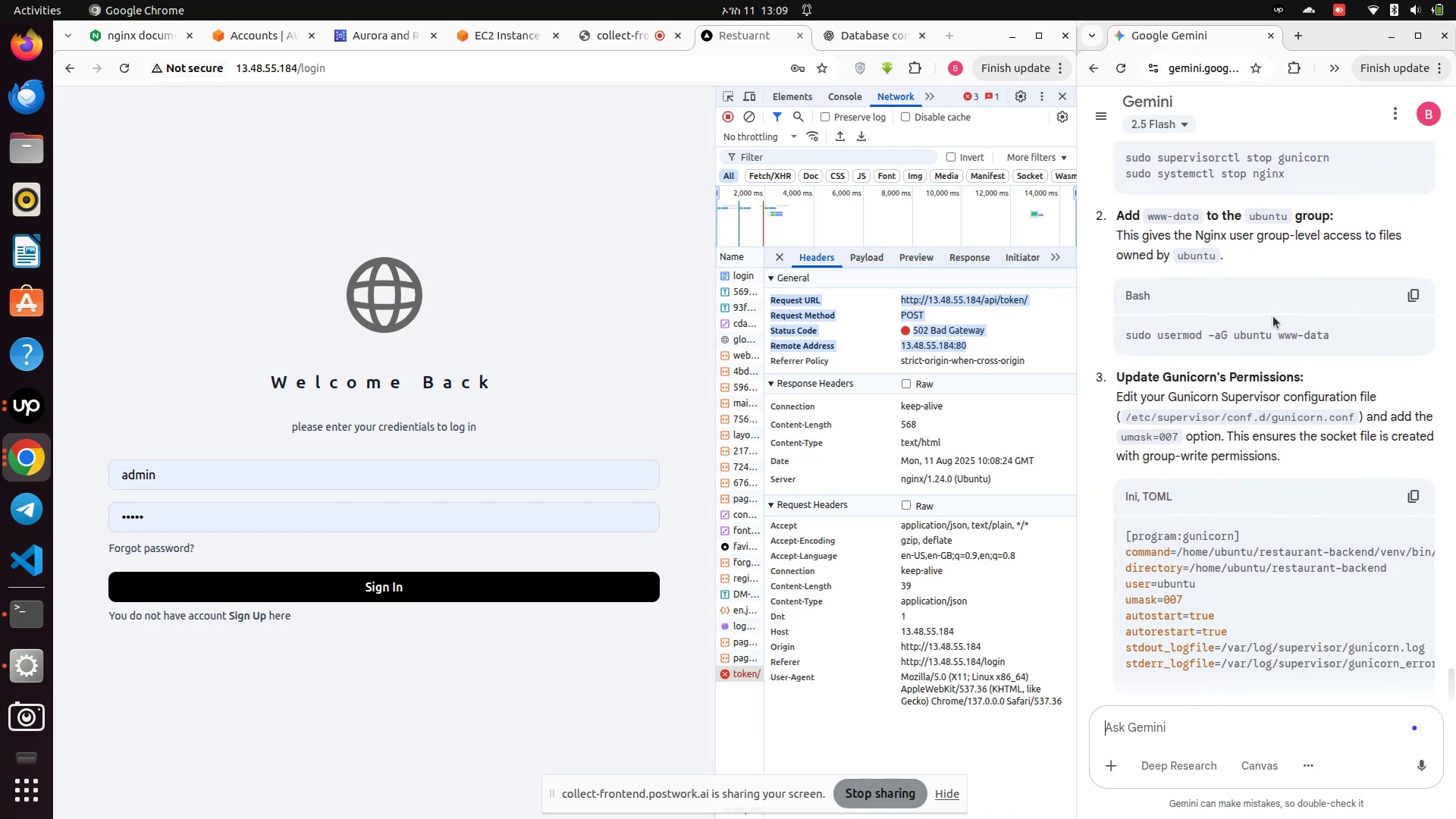 
scroll: coordinate [1353, 213], scroll_direction: up, amount: 1.0
 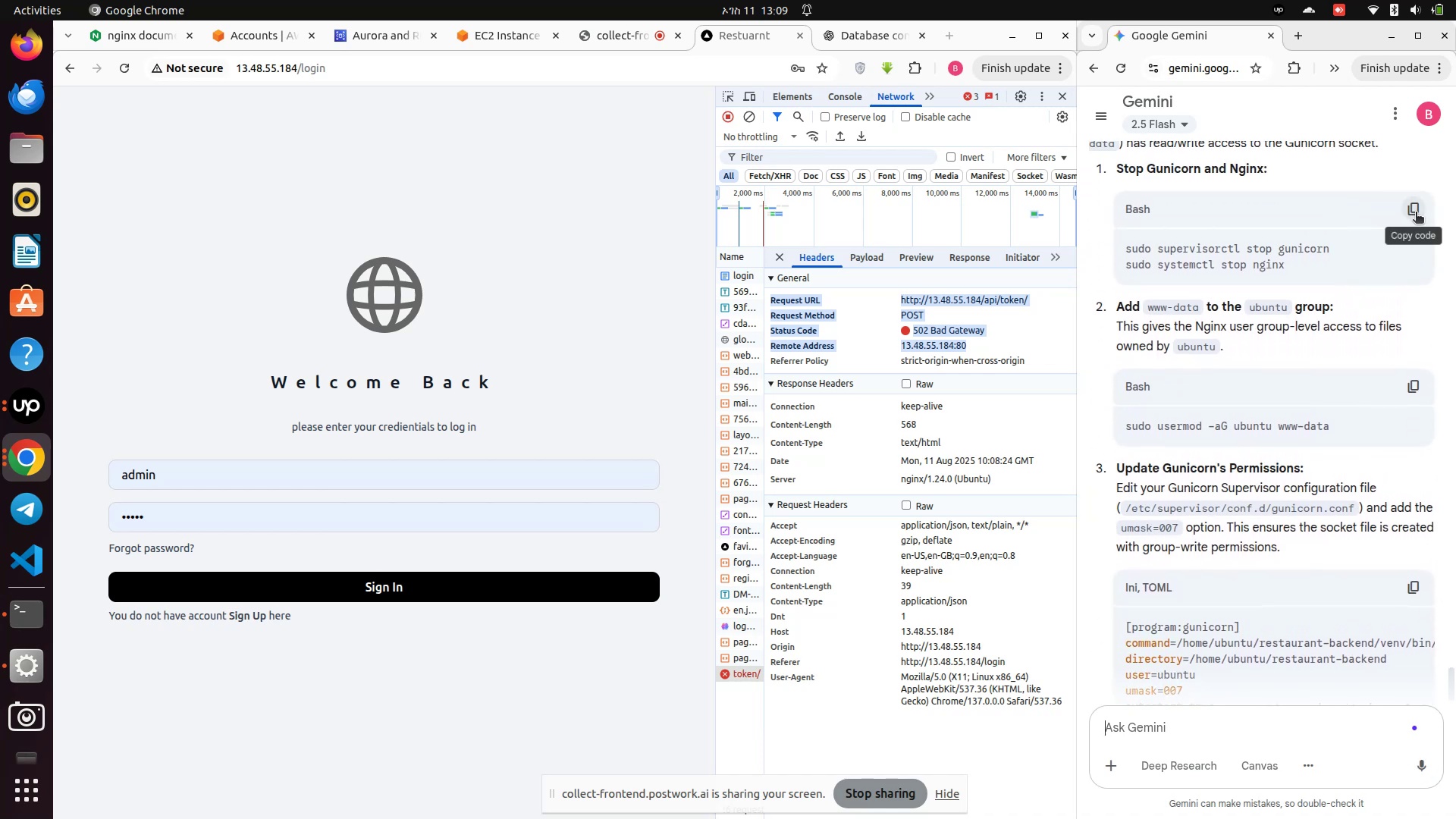 
left_click([1417, 212])
 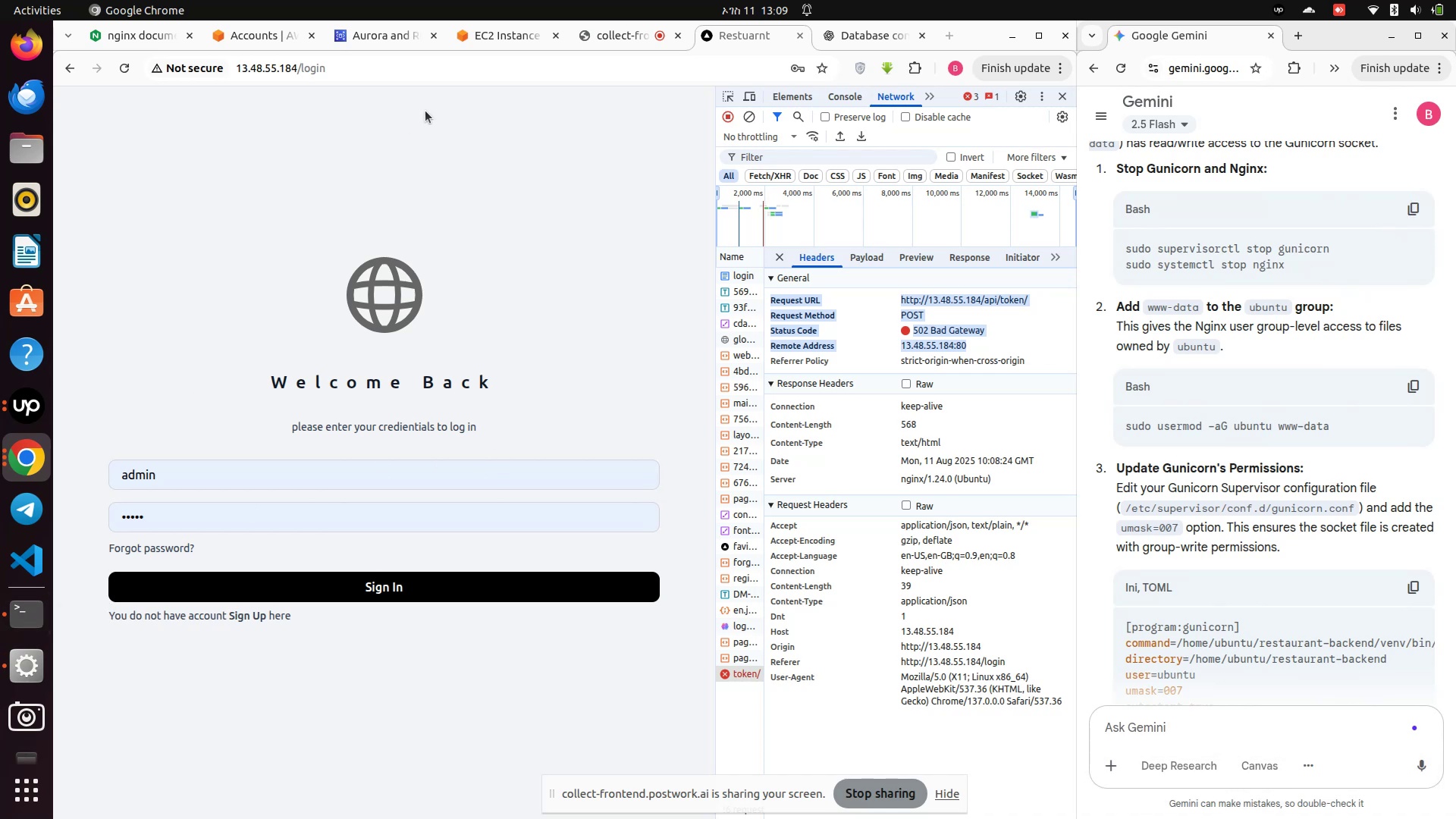 
left_click([500, 33])
 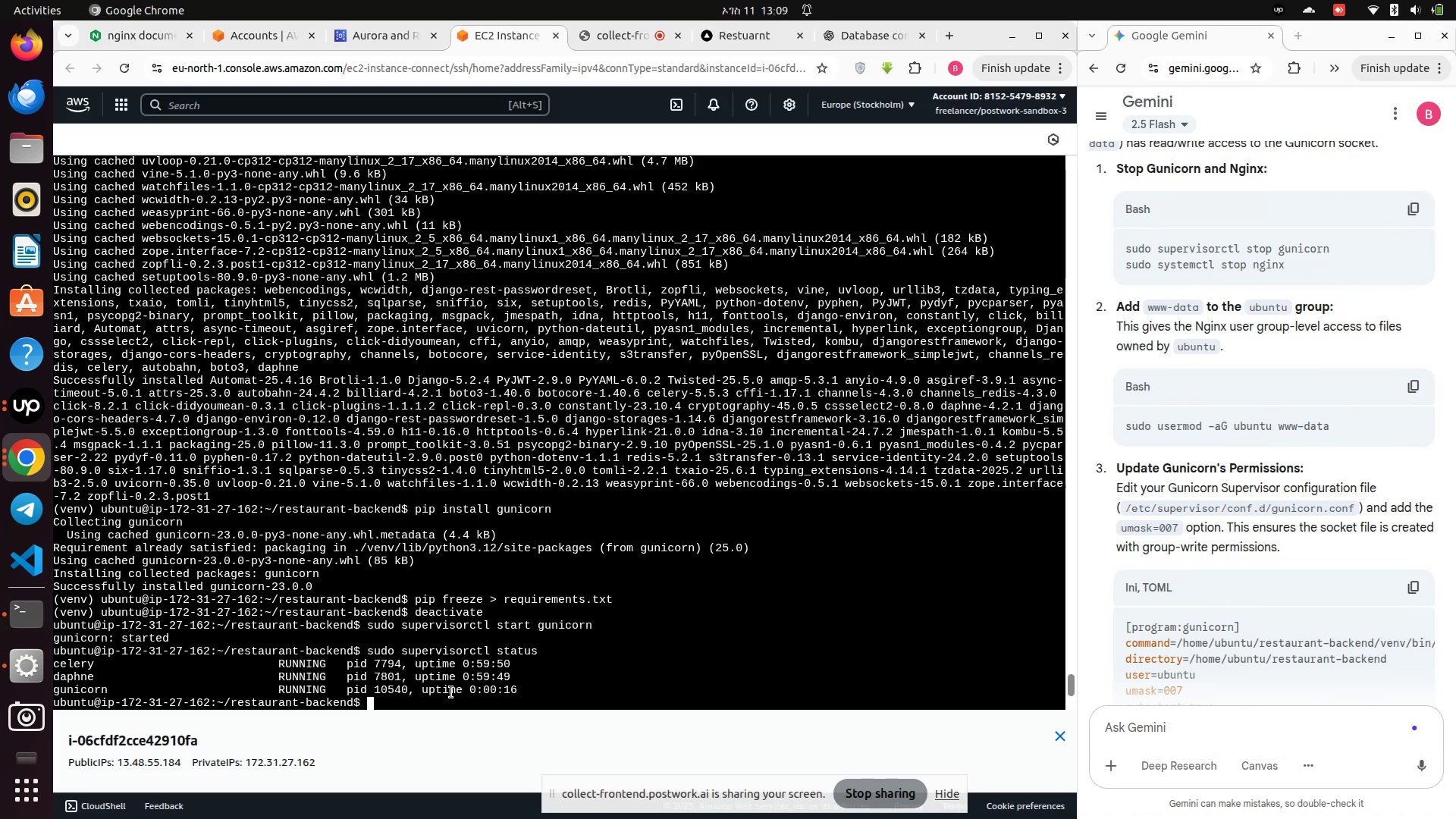 
left_click([431, 715])
 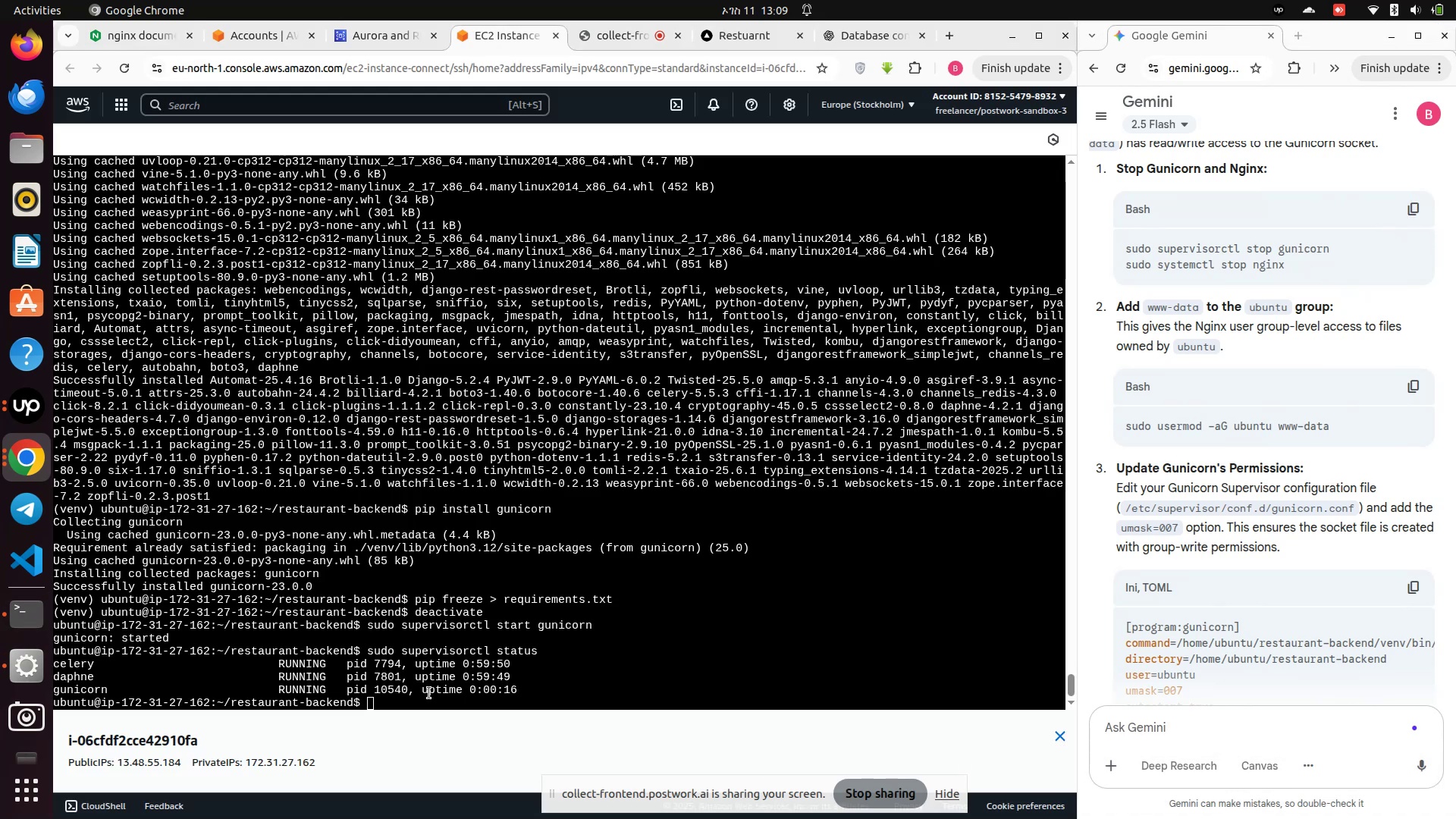 
left_click([429, 693])
 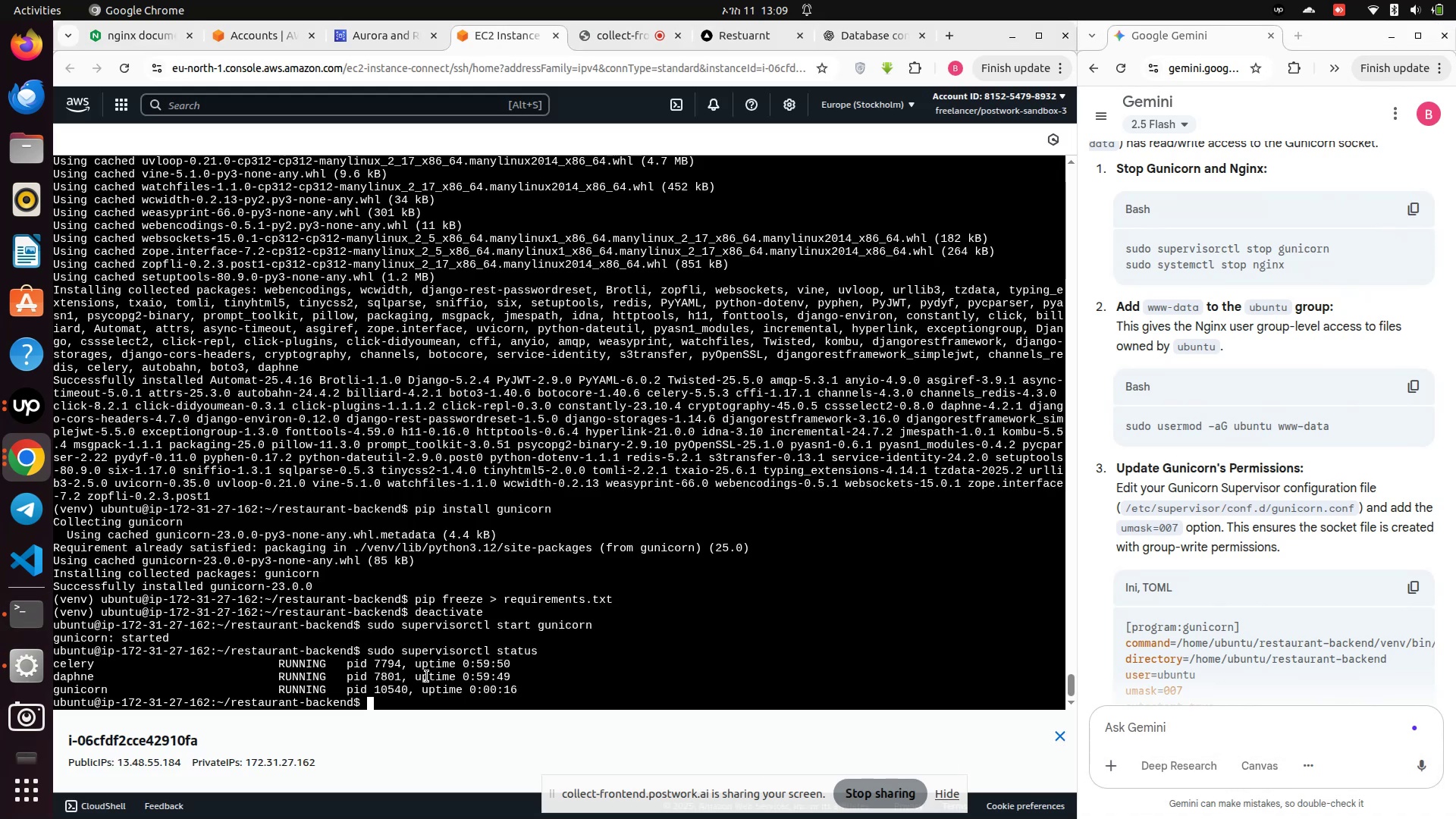 
type(clear)
 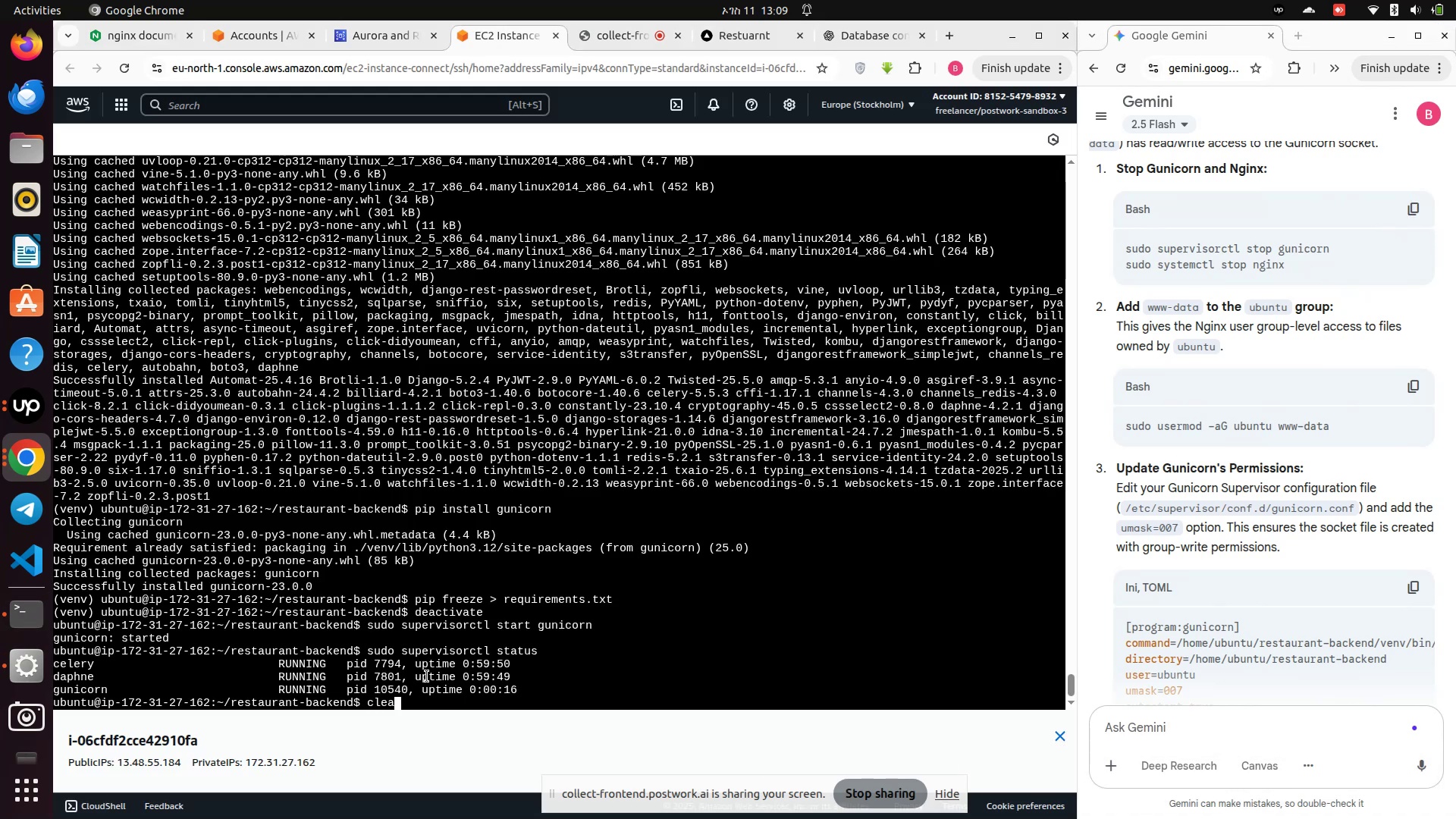 
key(Enter)
 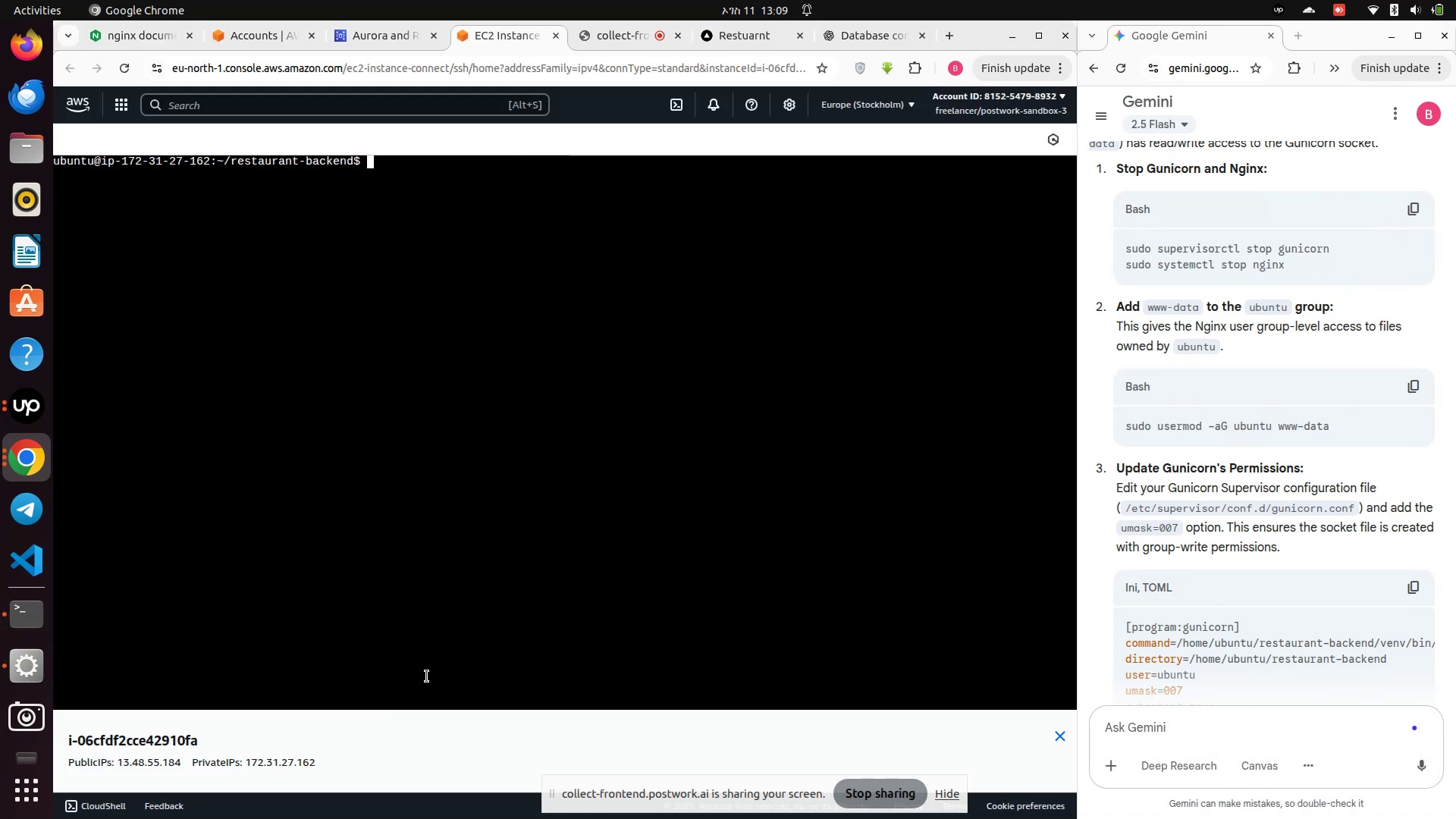 
type(sudo sup)
key(Backspace)
type(eprvisorctl stop gunicorn)
 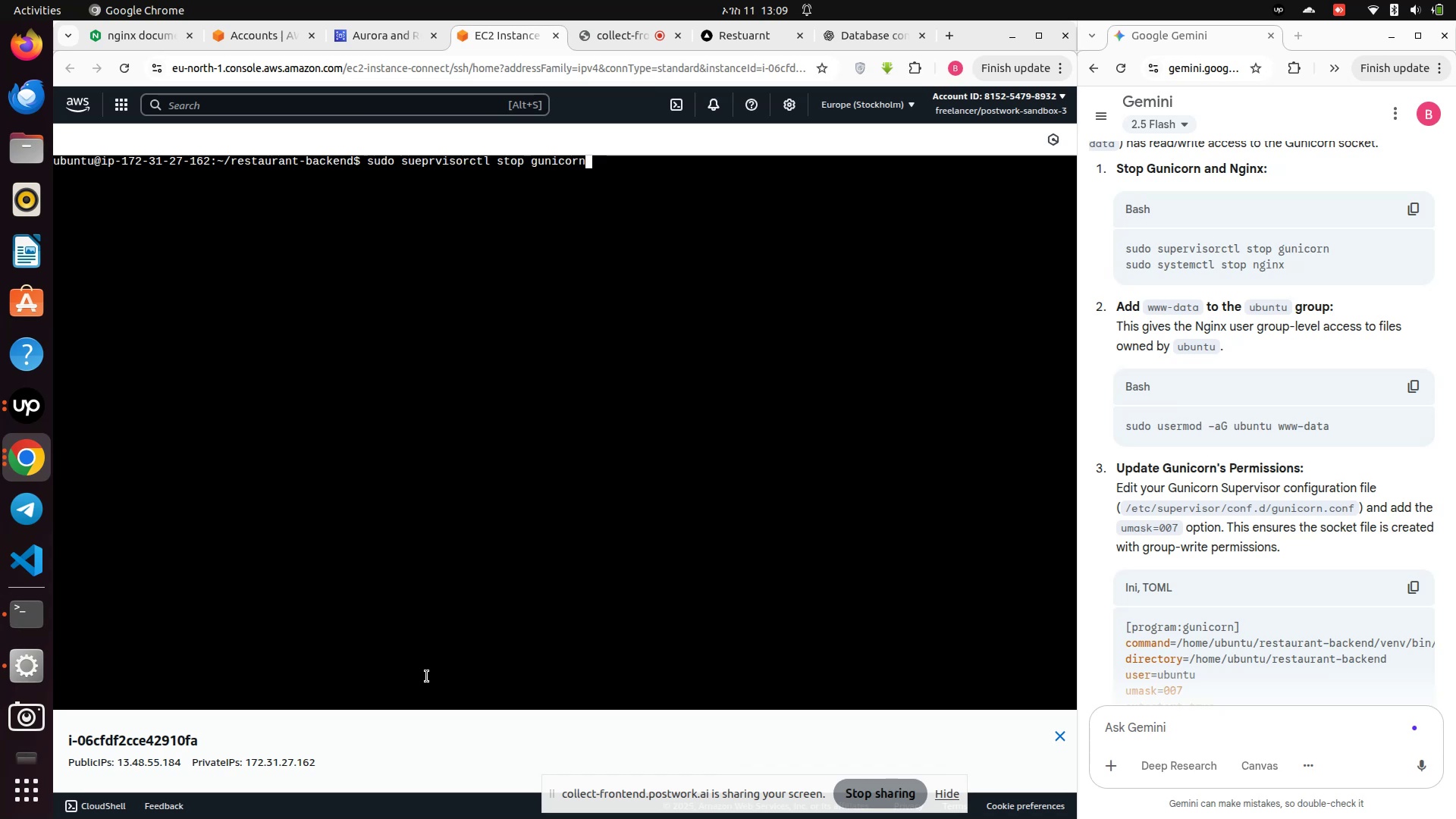 
key(Enter)
 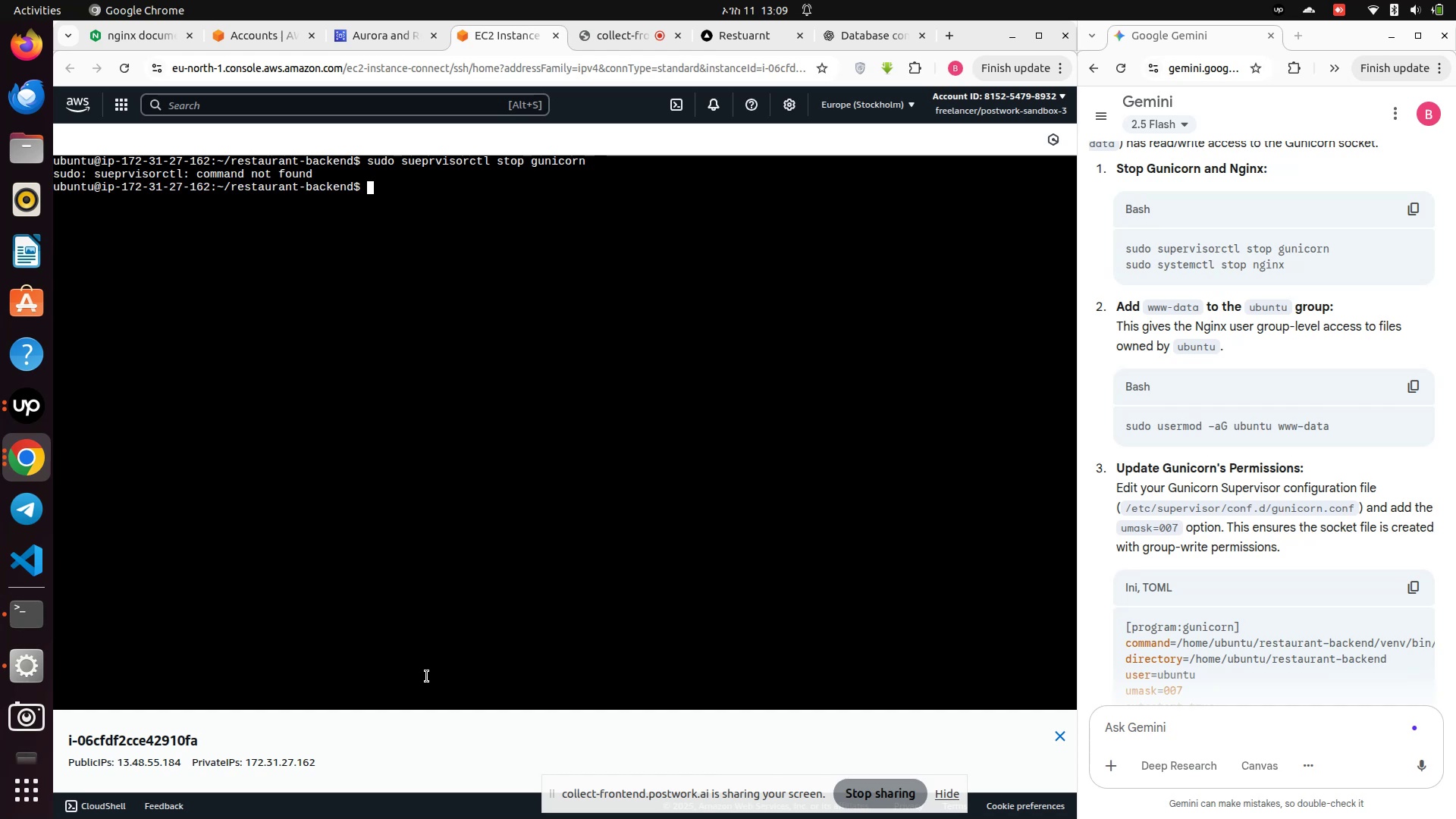 
type(sudo dupervisorctl )
 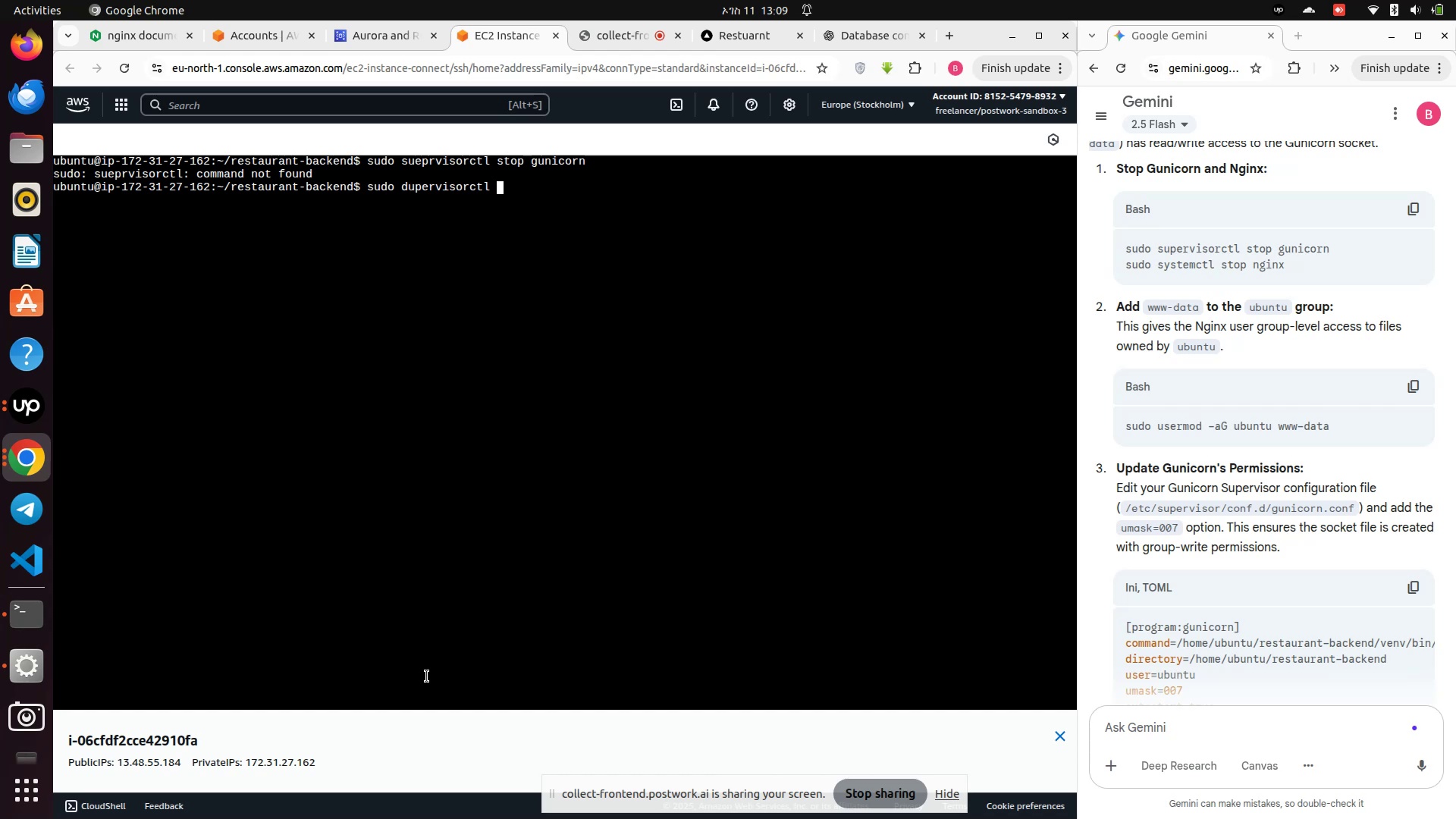 
hold_key(key=ArrowLeft, duration=0.83)
 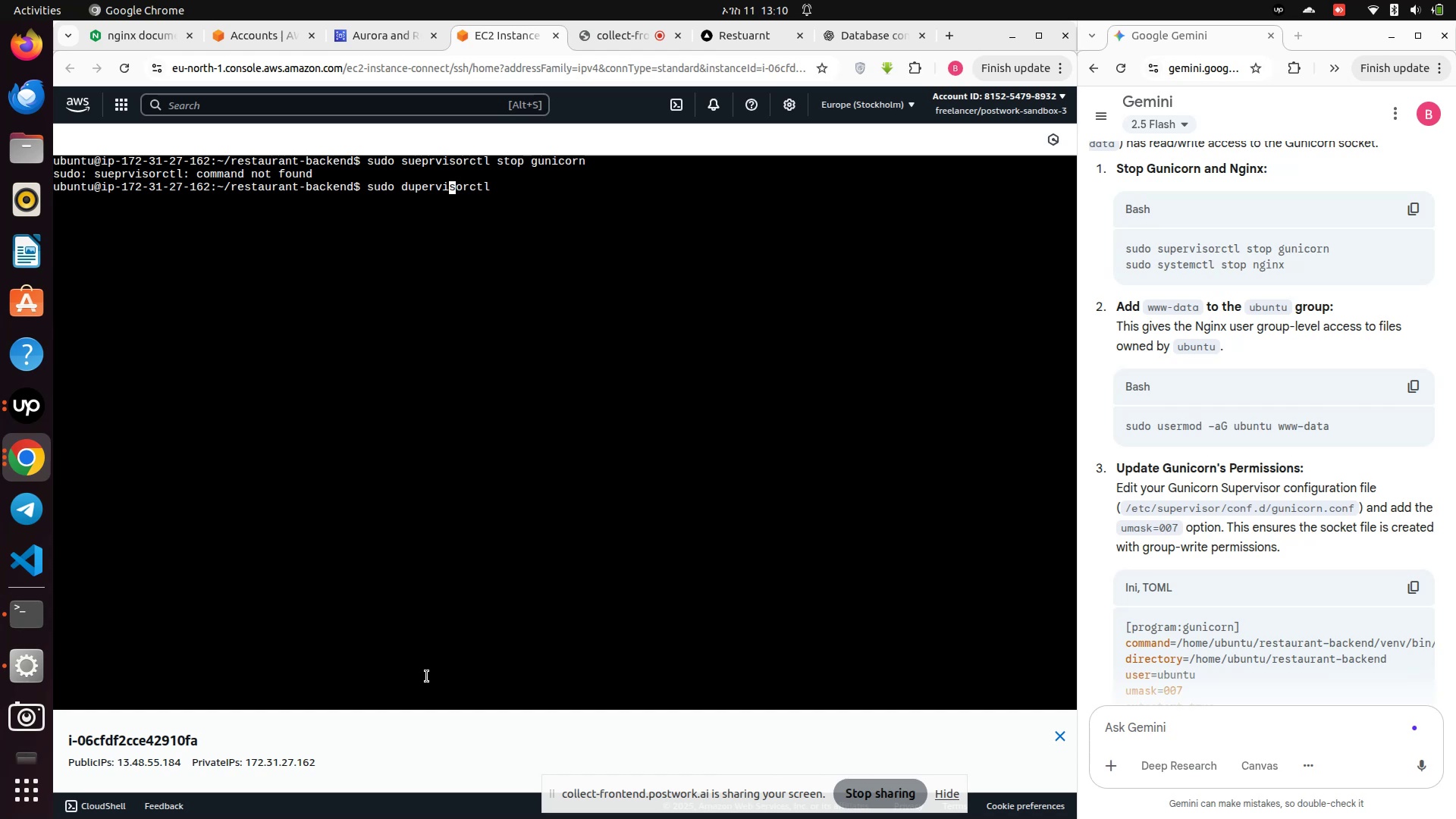 
key(ArrowLeft)
 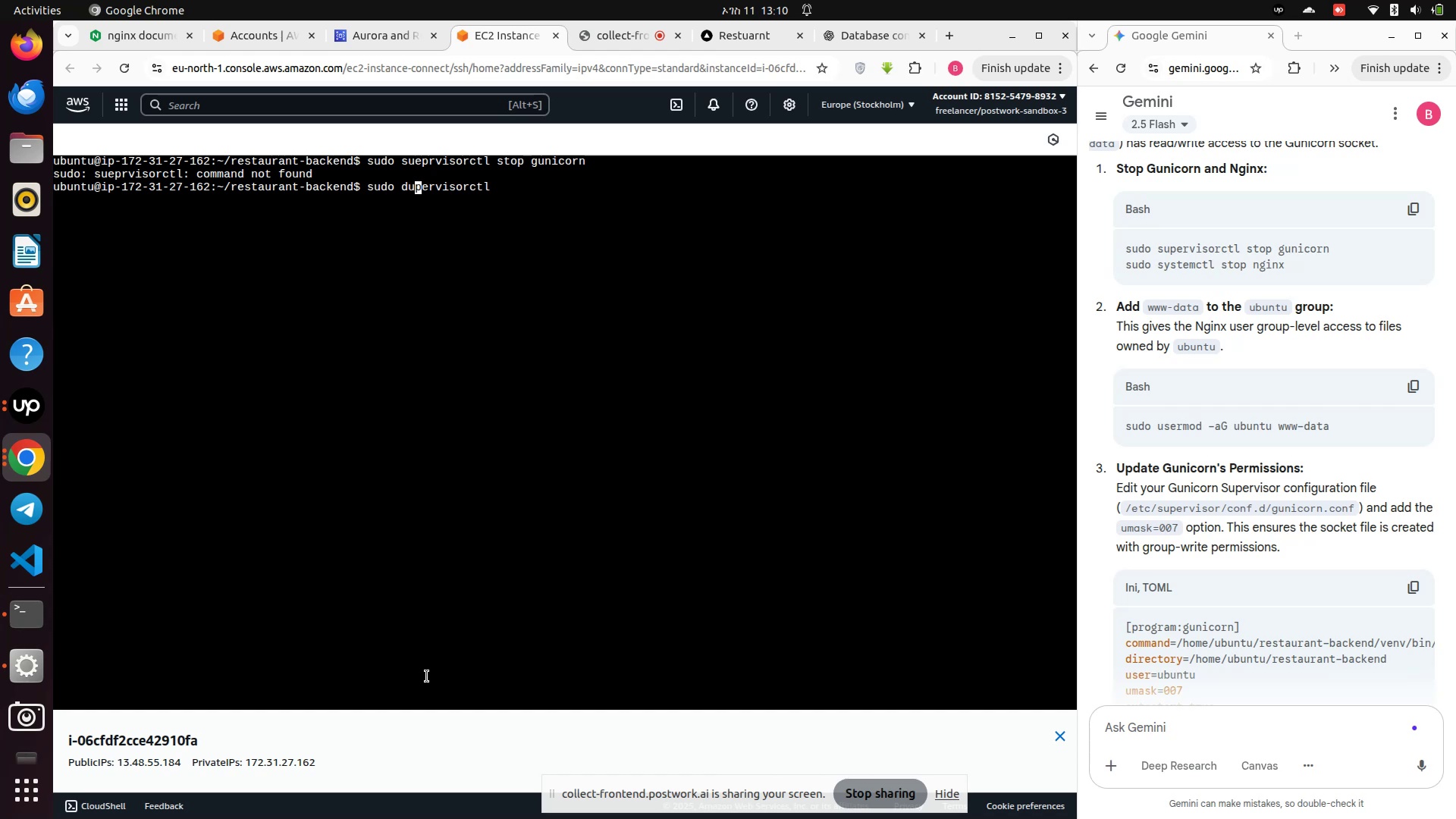 
key(ArrowLeft)
 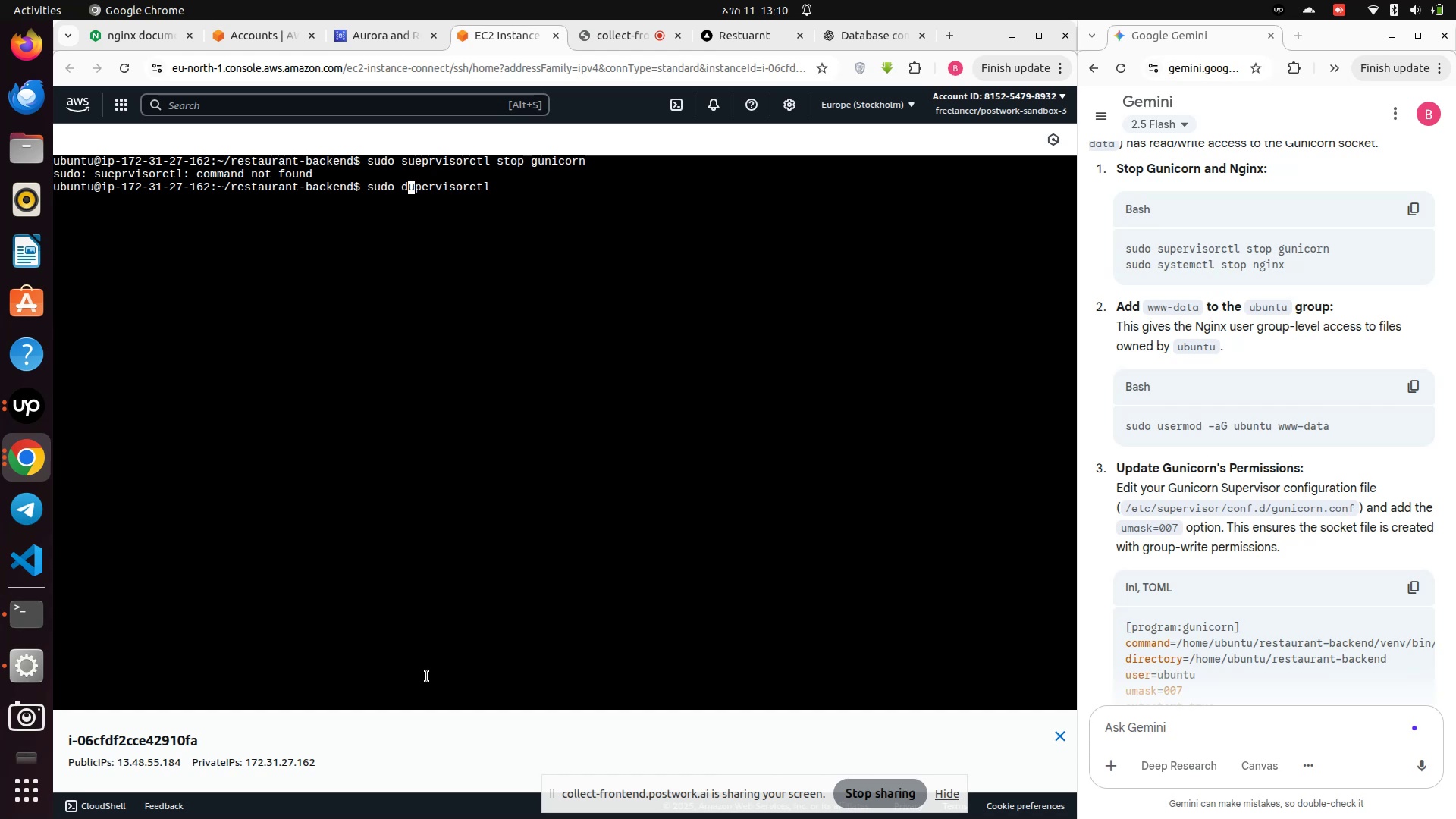 
key(Backspace)
type(sstop gunicorn)
 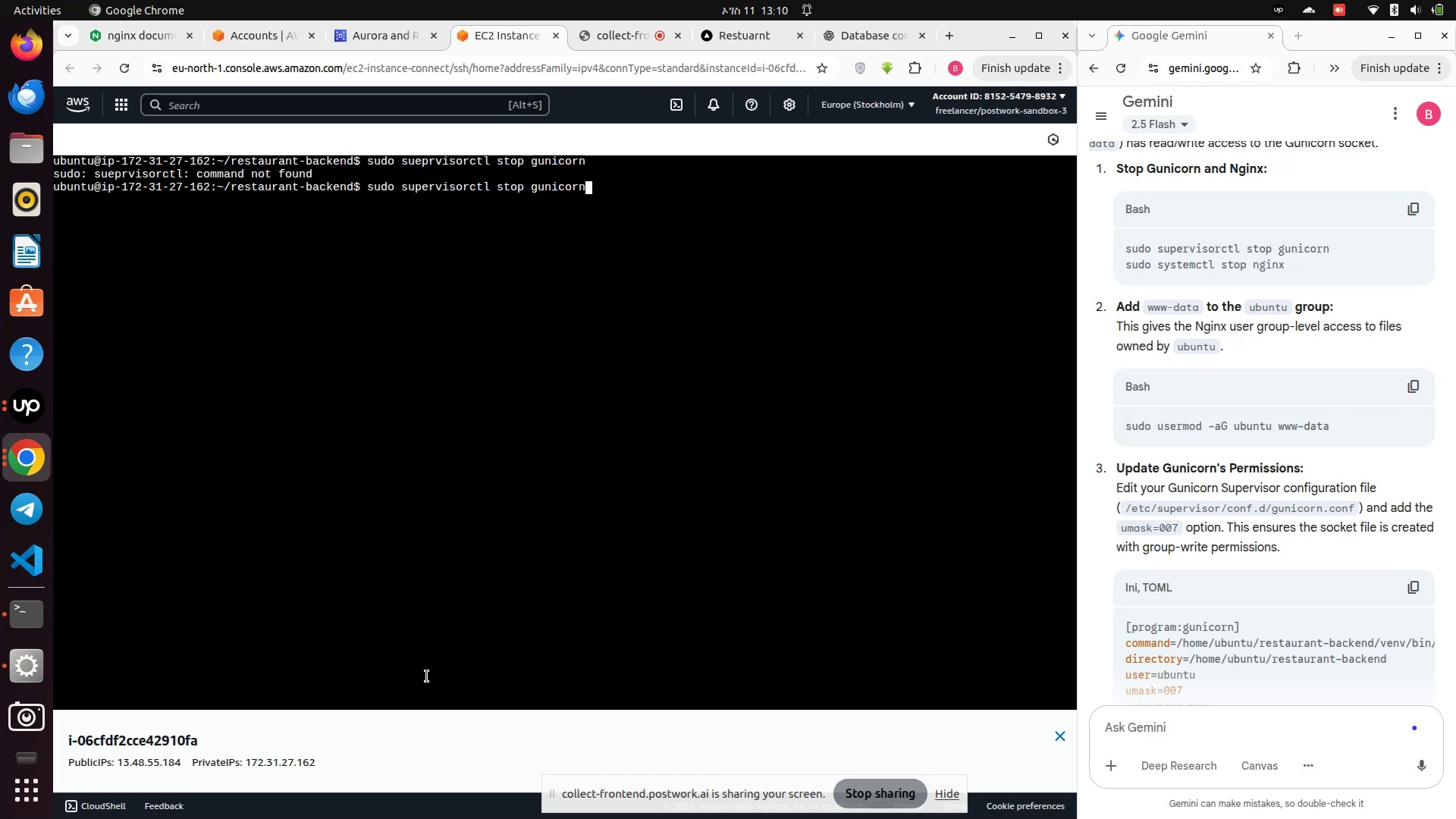 
hold_key(key=ArrowRight, duration=1.34)
 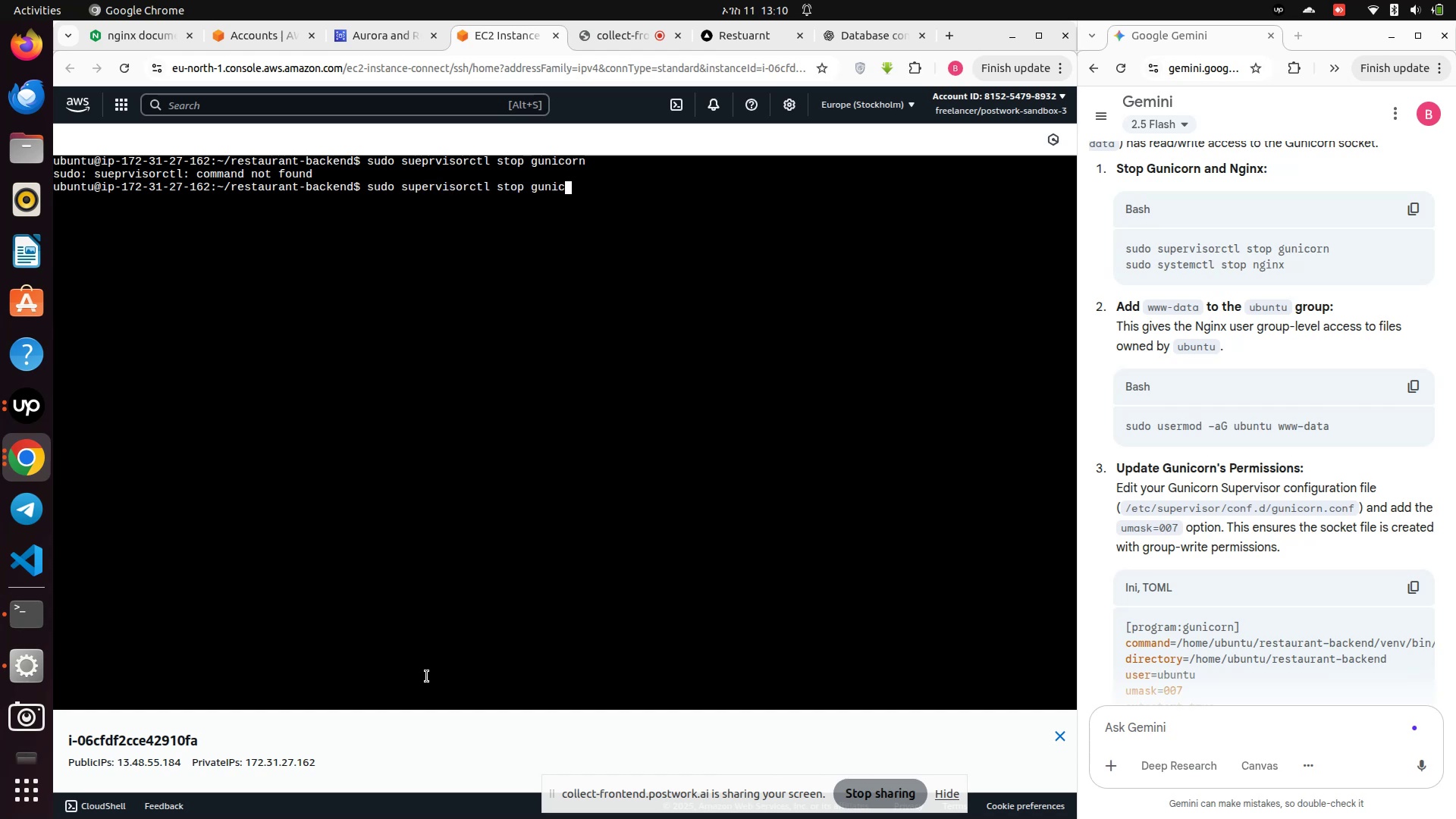 
key(Enter)
 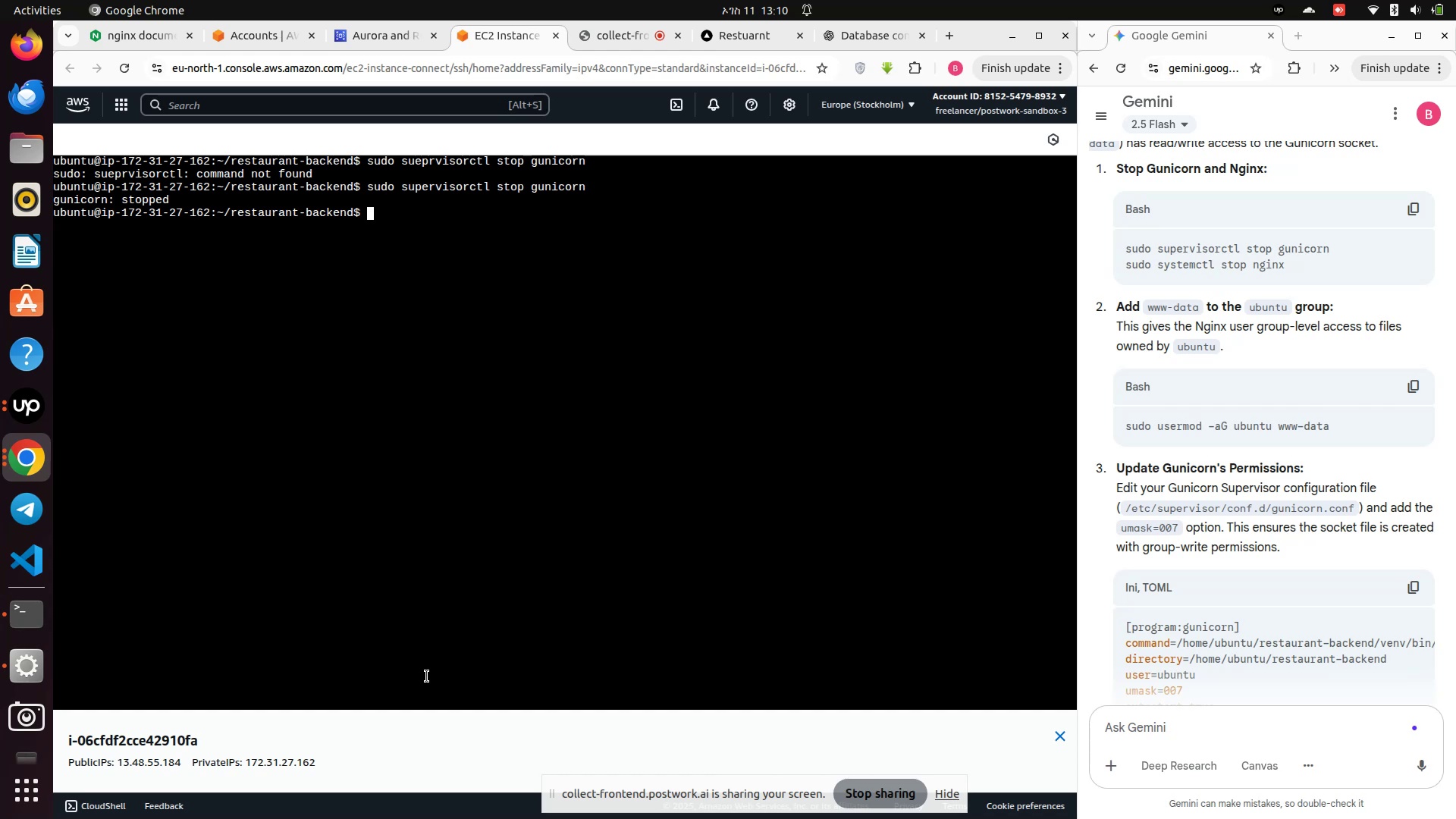 
type(sudo systemctl stop nginx)
 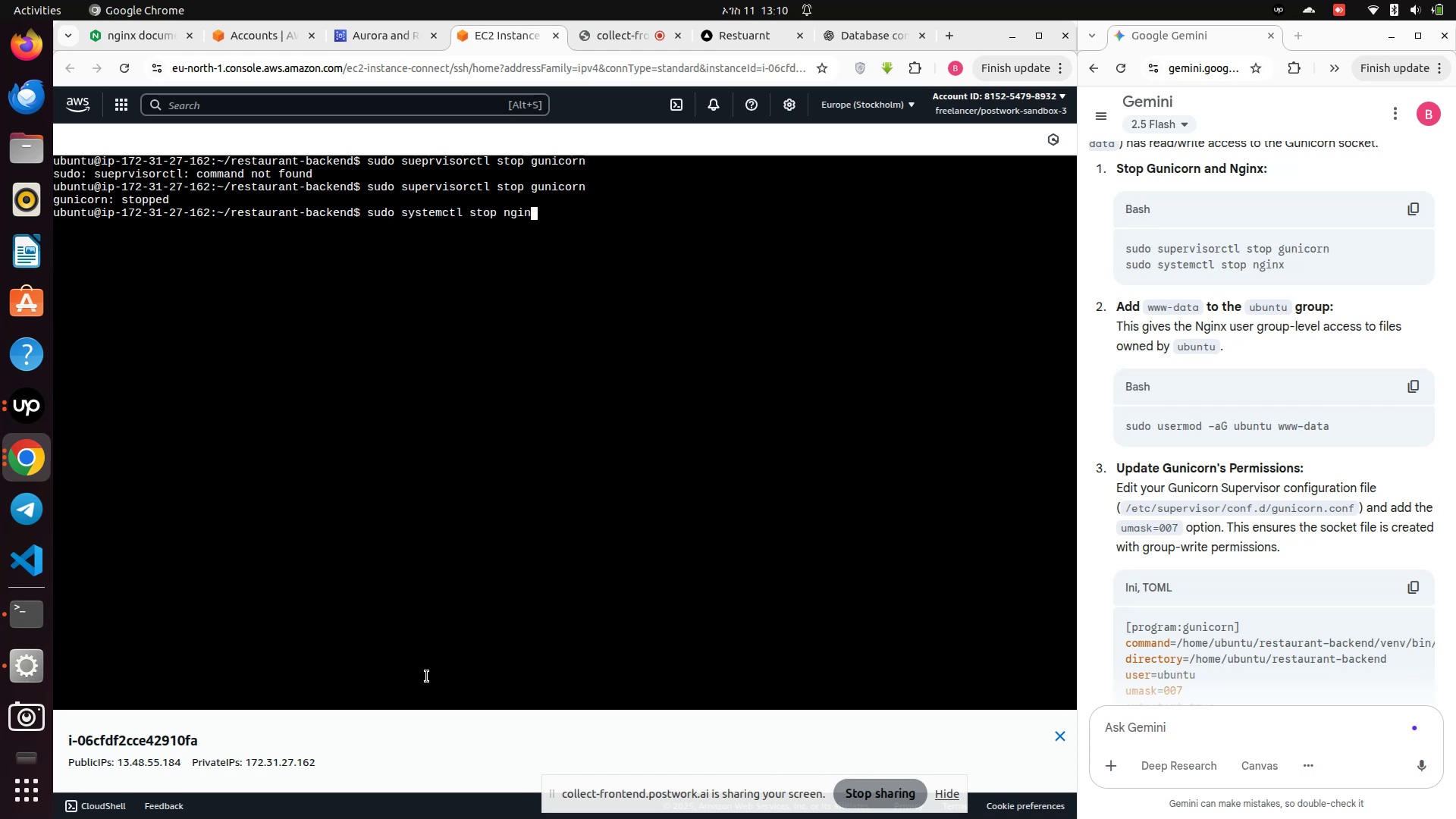 
key(Enter)
 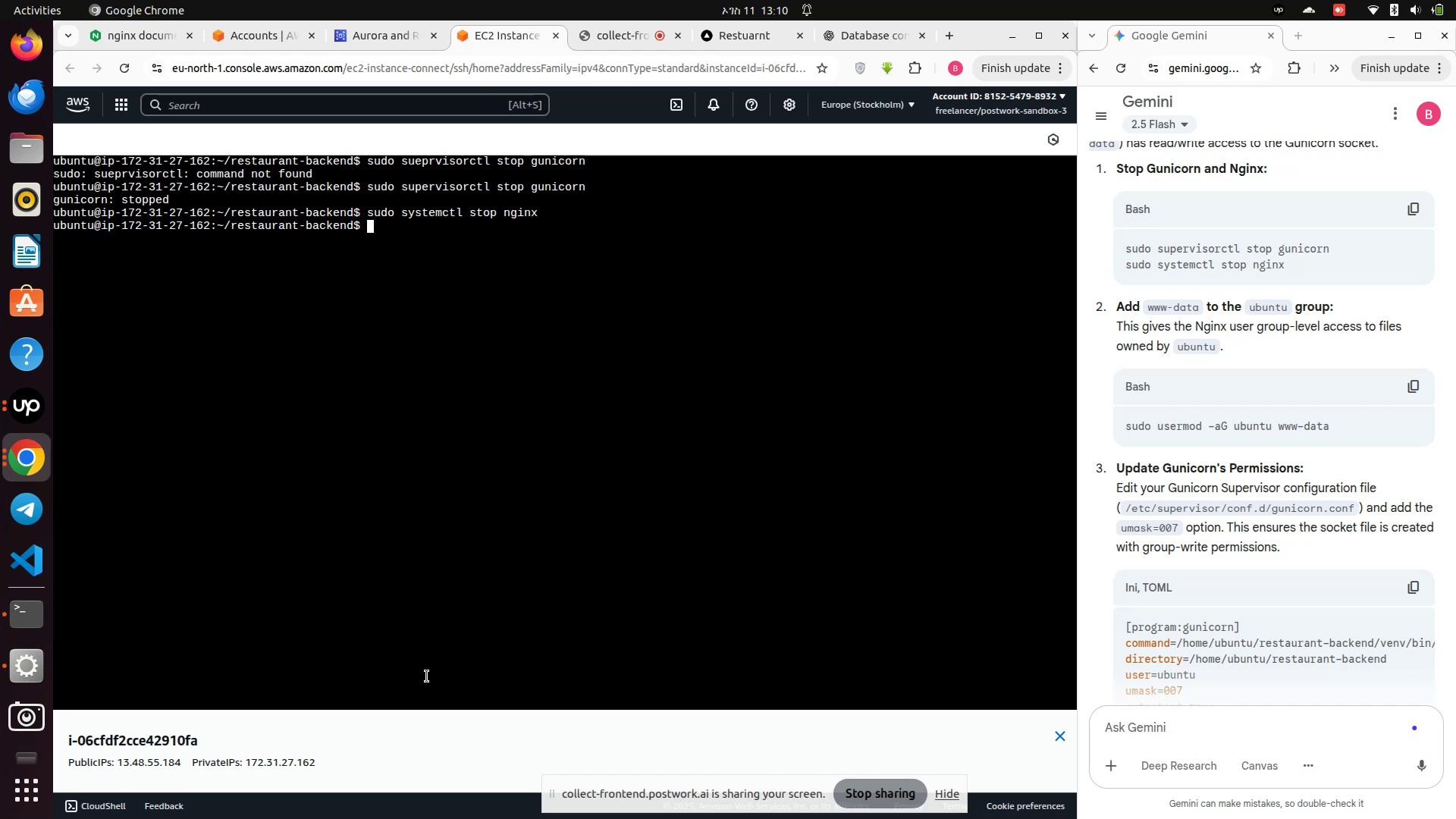 
type(sudo usermode -aG ubuntu www-data)
 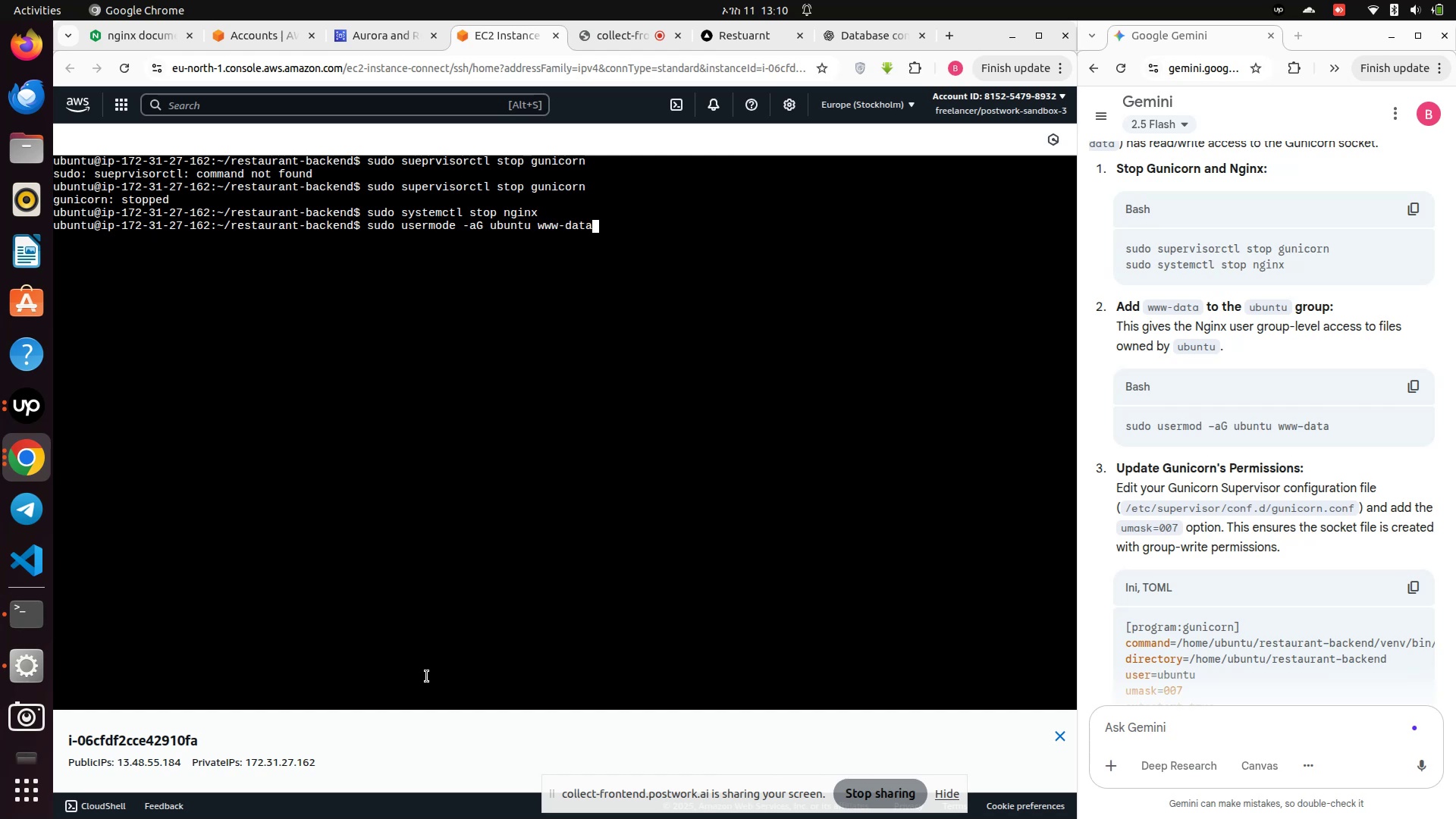 
key(Enter)
 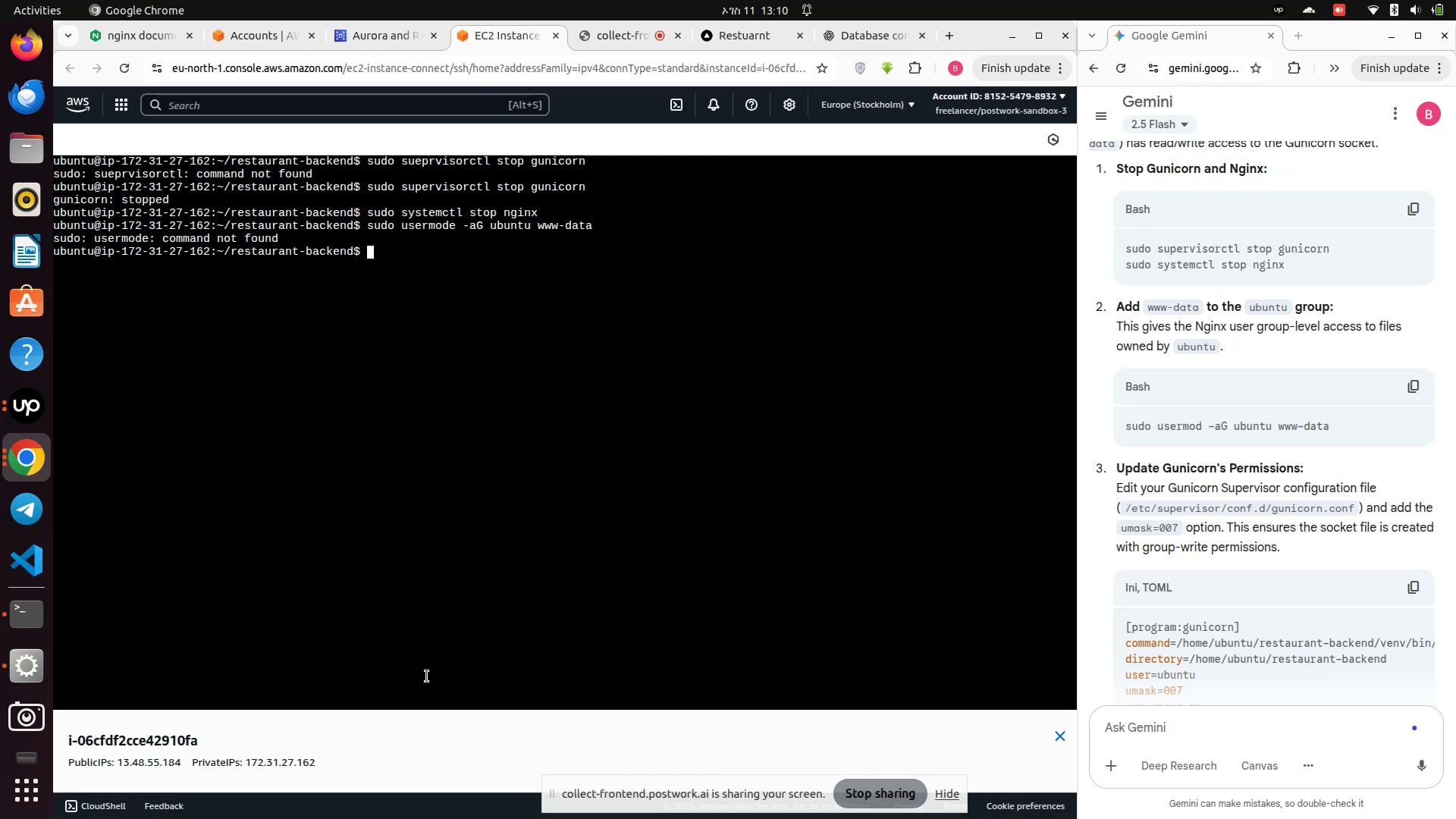 
key(ArrowUp)
 